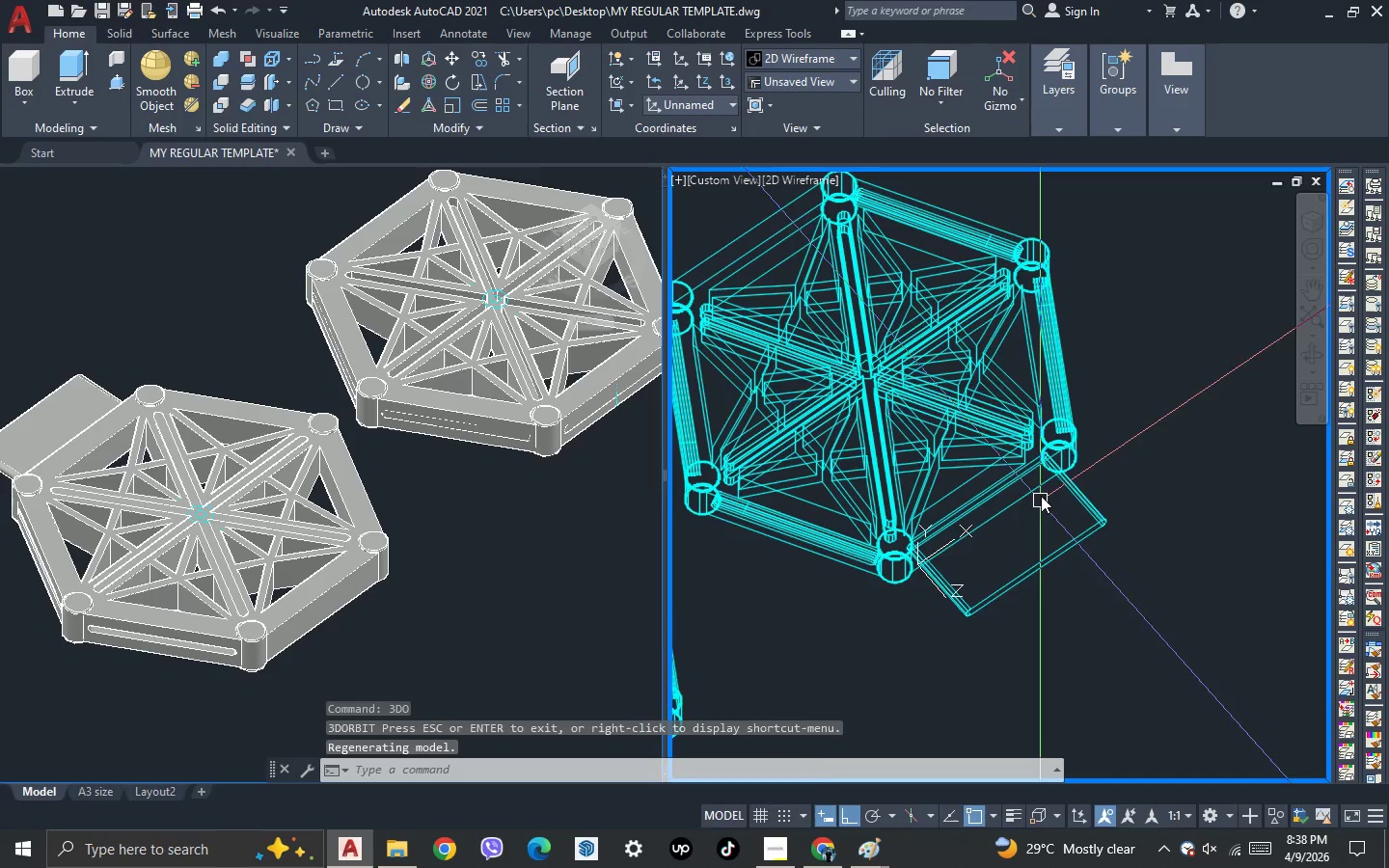 
scroll: coordinate [1074, 428], scroll_direction: up, amount: 4.0
 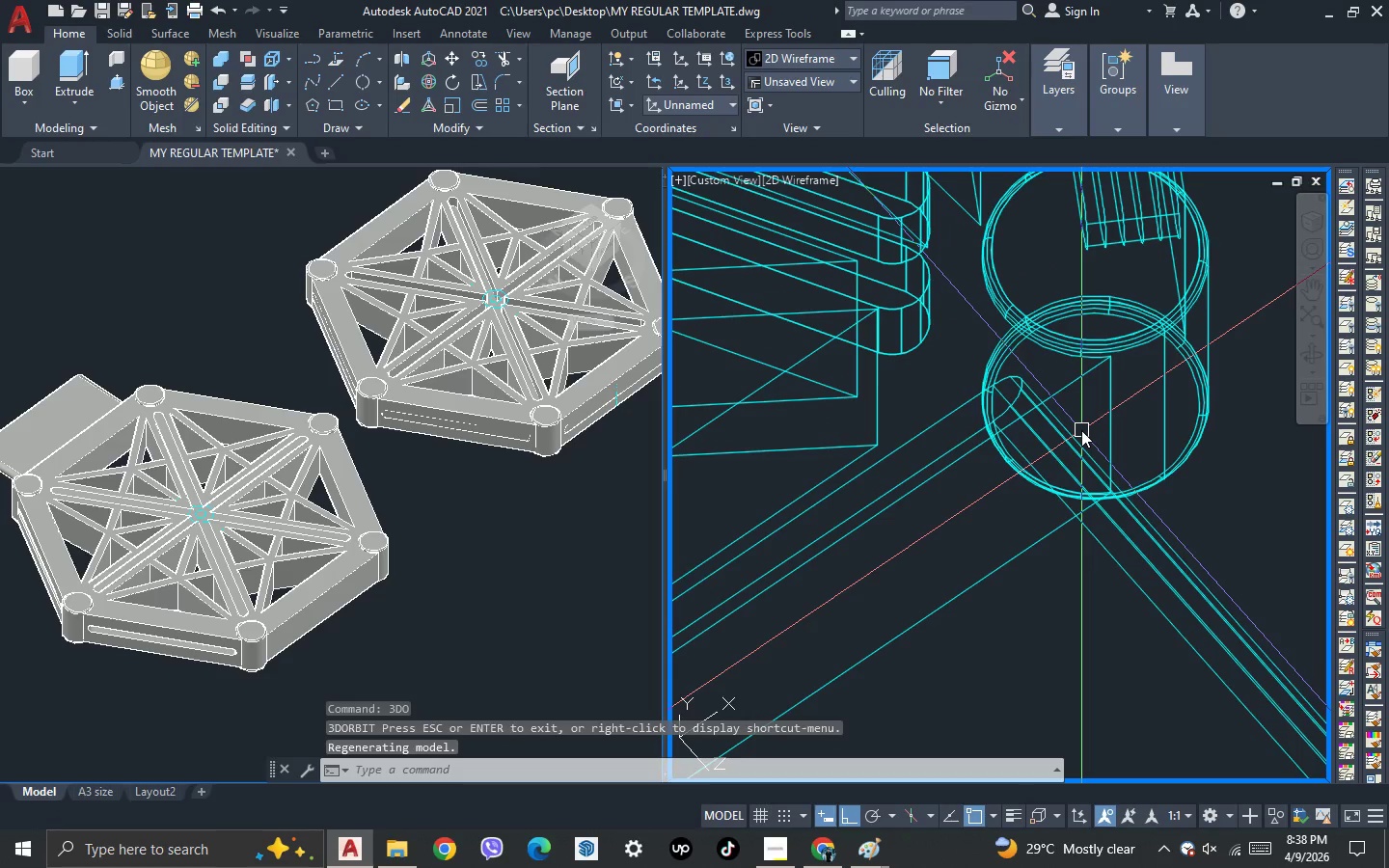 
key(L)
 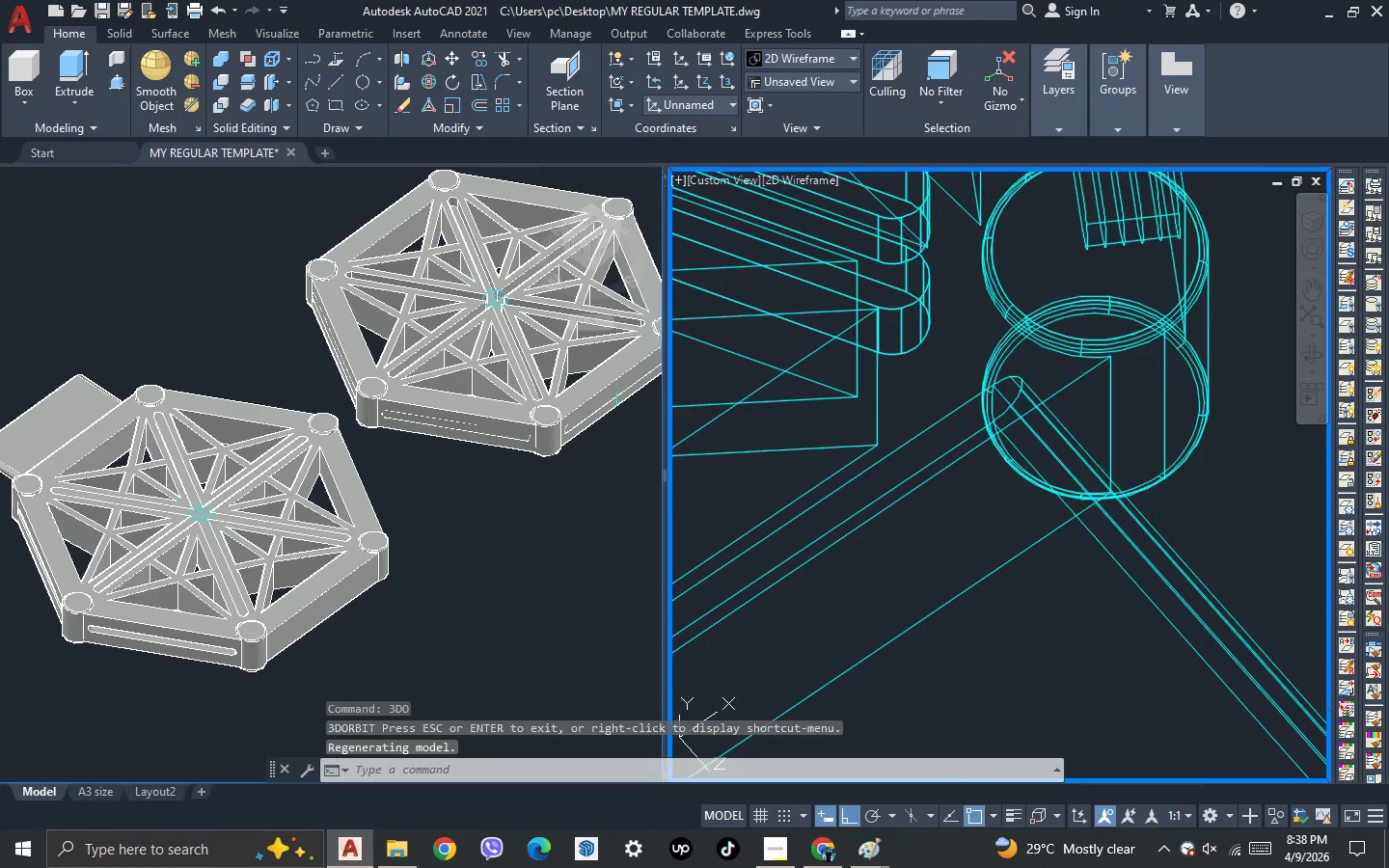 
key(Space)
 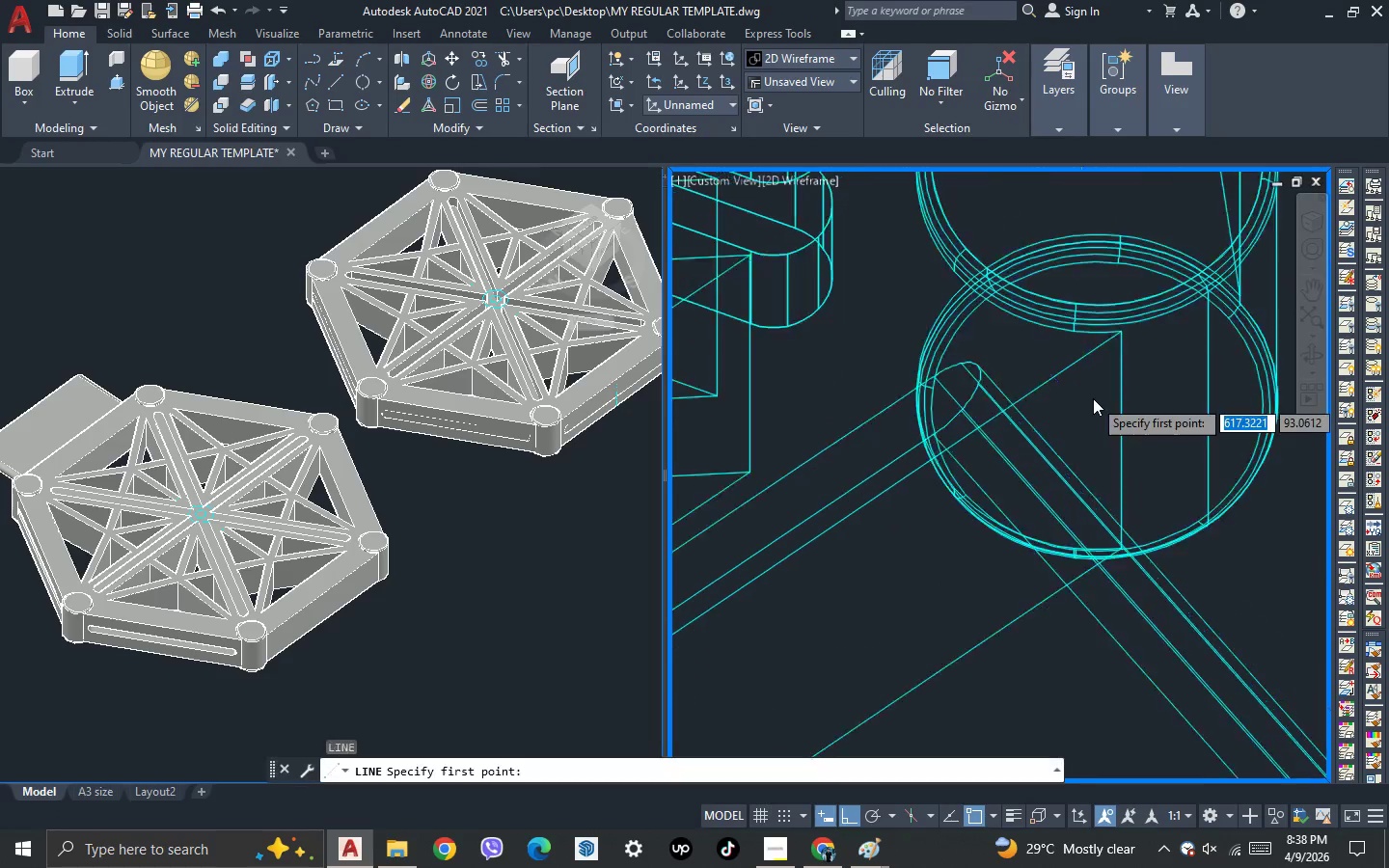 
scroll: coordinate [1093, 398], scroll_direction: up, amount: 2.0
 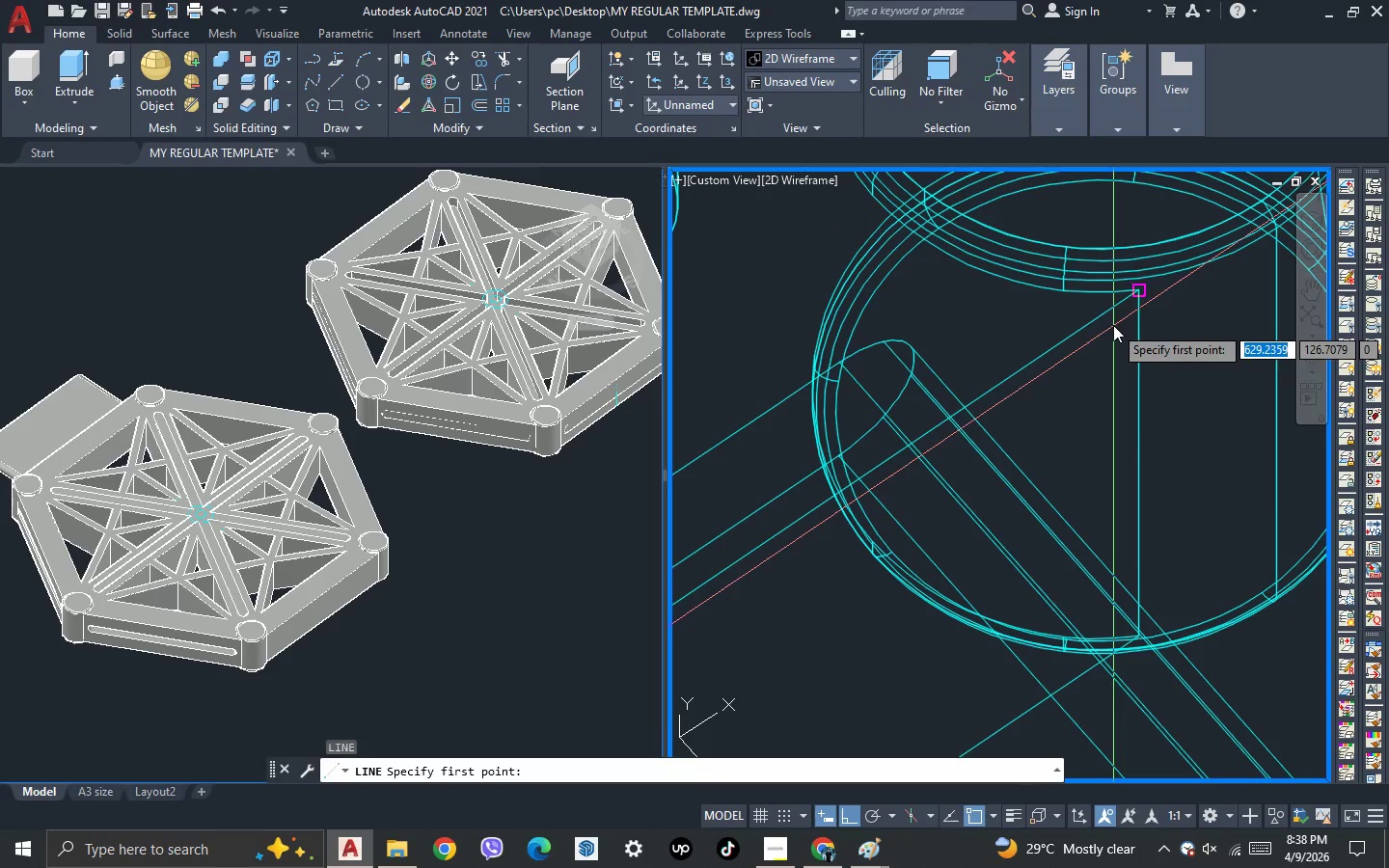 
left_click_drag(start_coordinate=[1113, 325], to_coordinate=[1102, 343])
 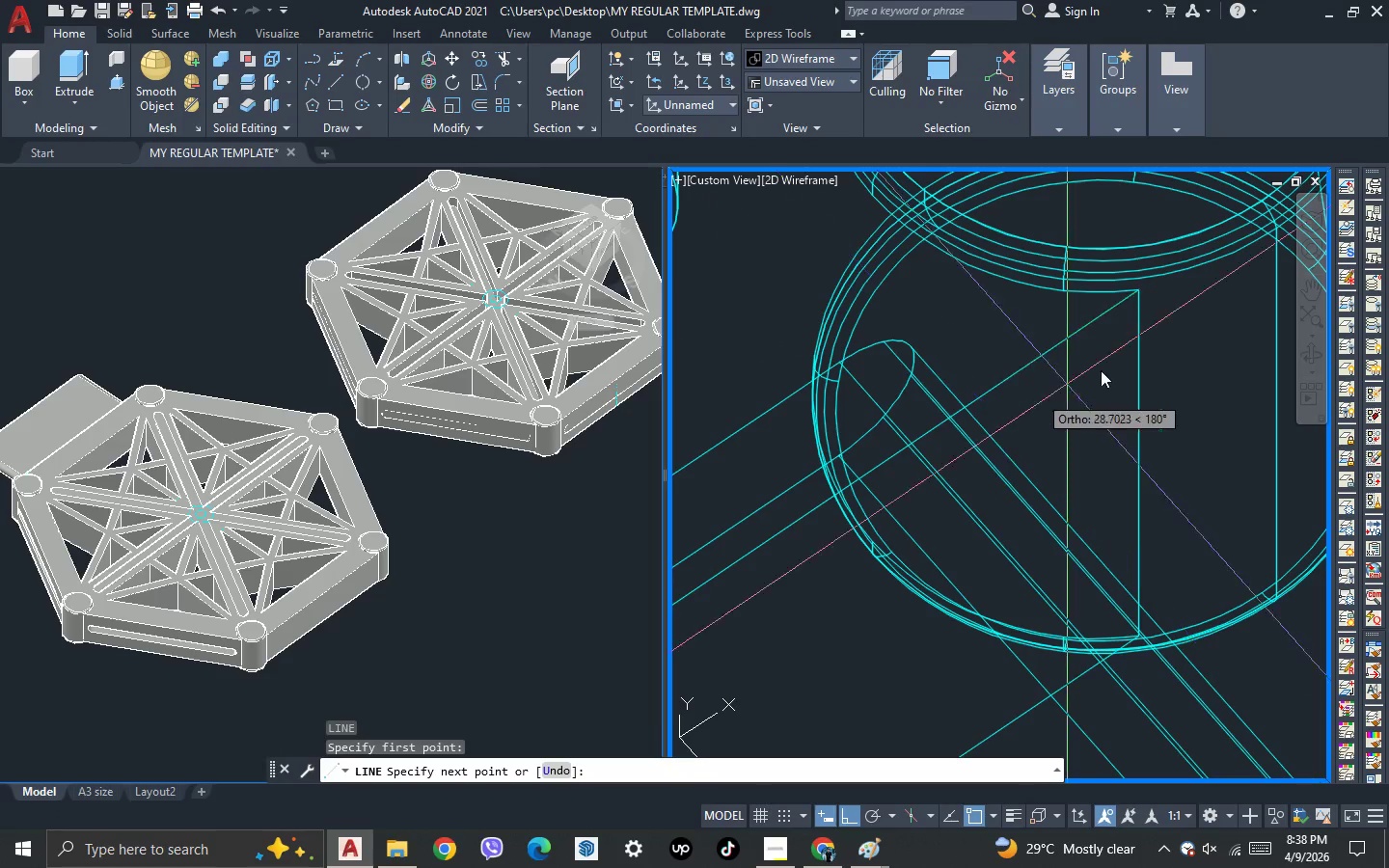 
scroll: coordinate [1104, 368], scroll_direction: down, amount: 5.0
 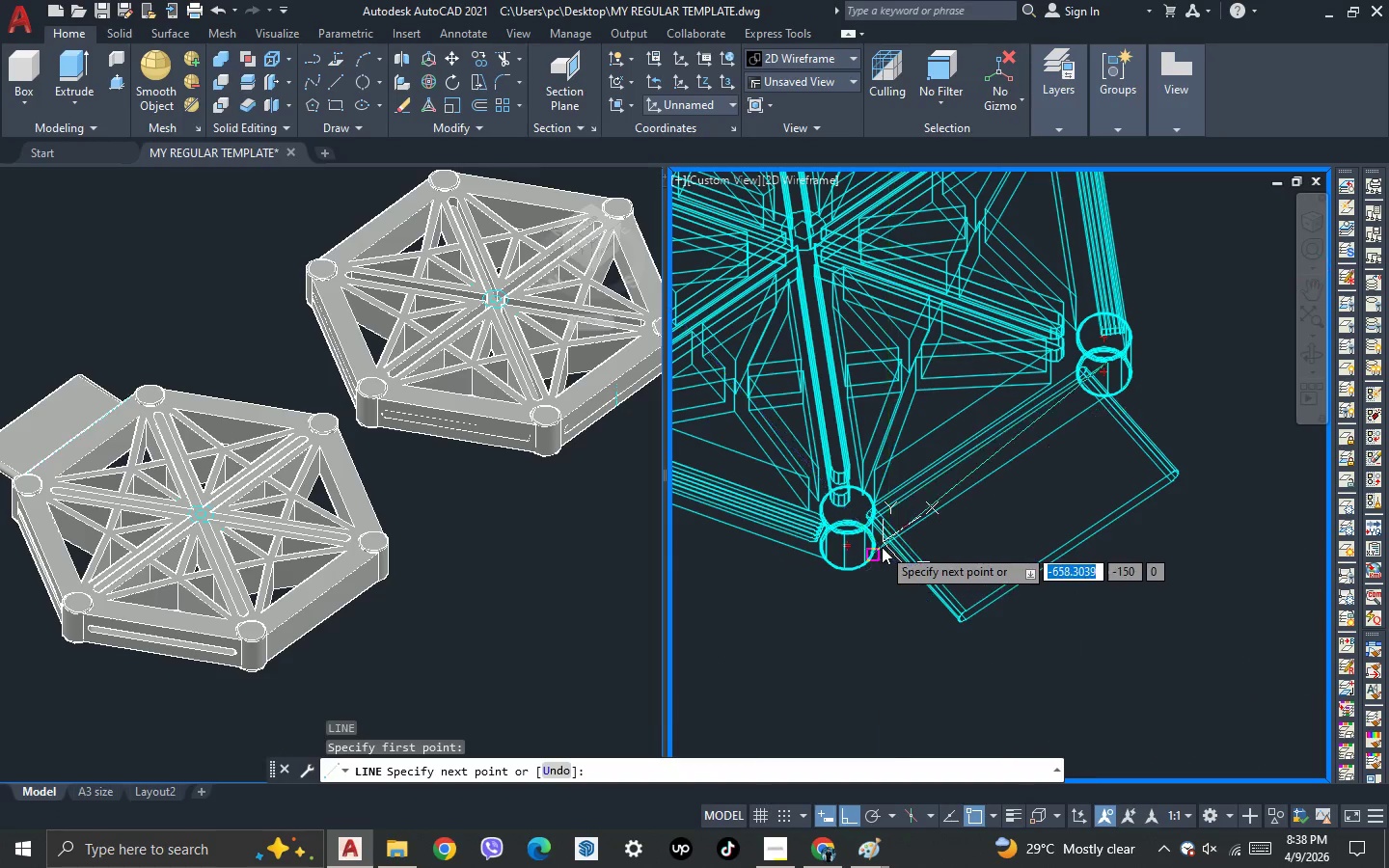 
scroll: coordinate [879, 491], scroll_direction: up, amount: 5.0
 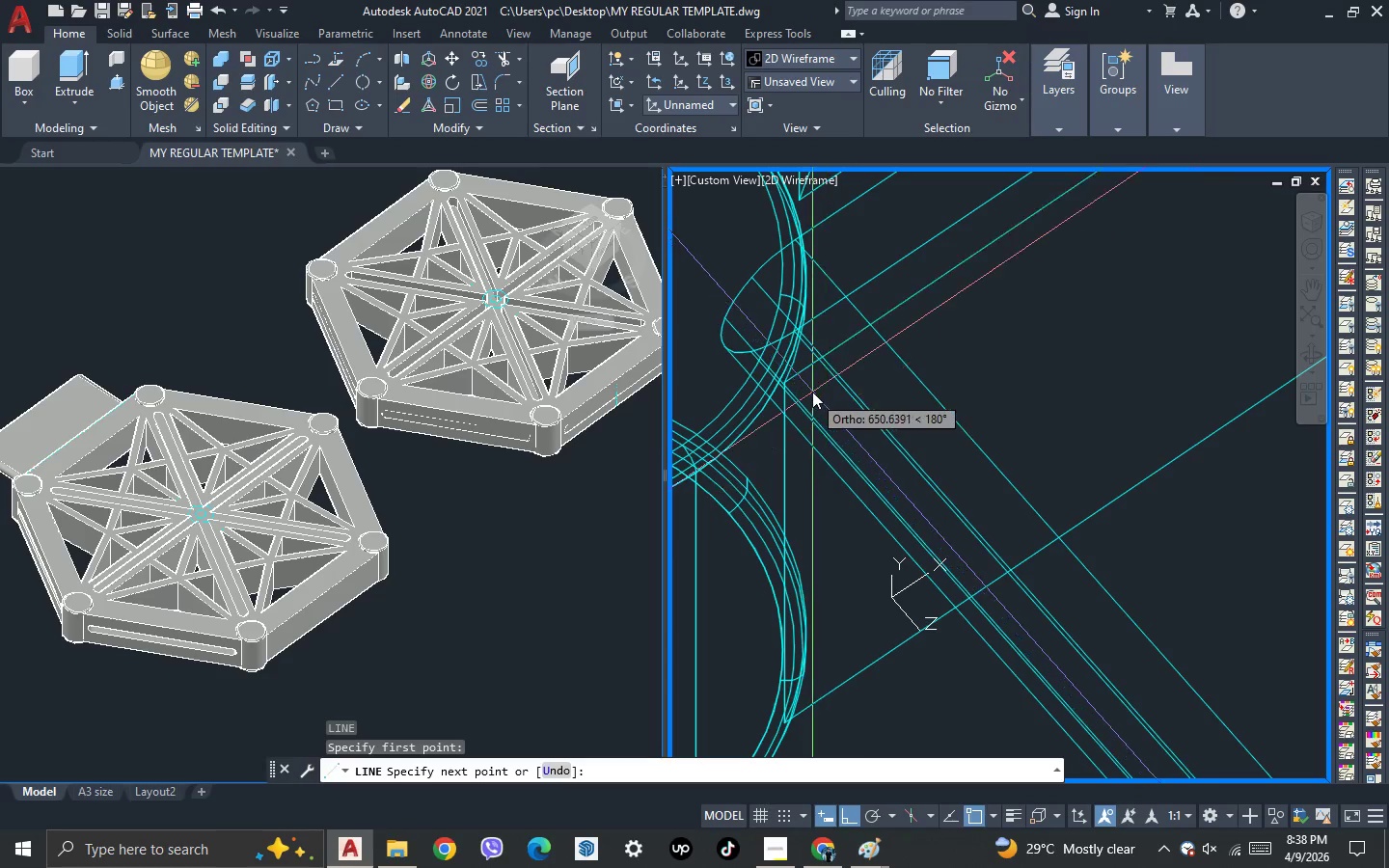 
scroll: coordinate [865, 434], scroll_direction: down, amount: 2.0
 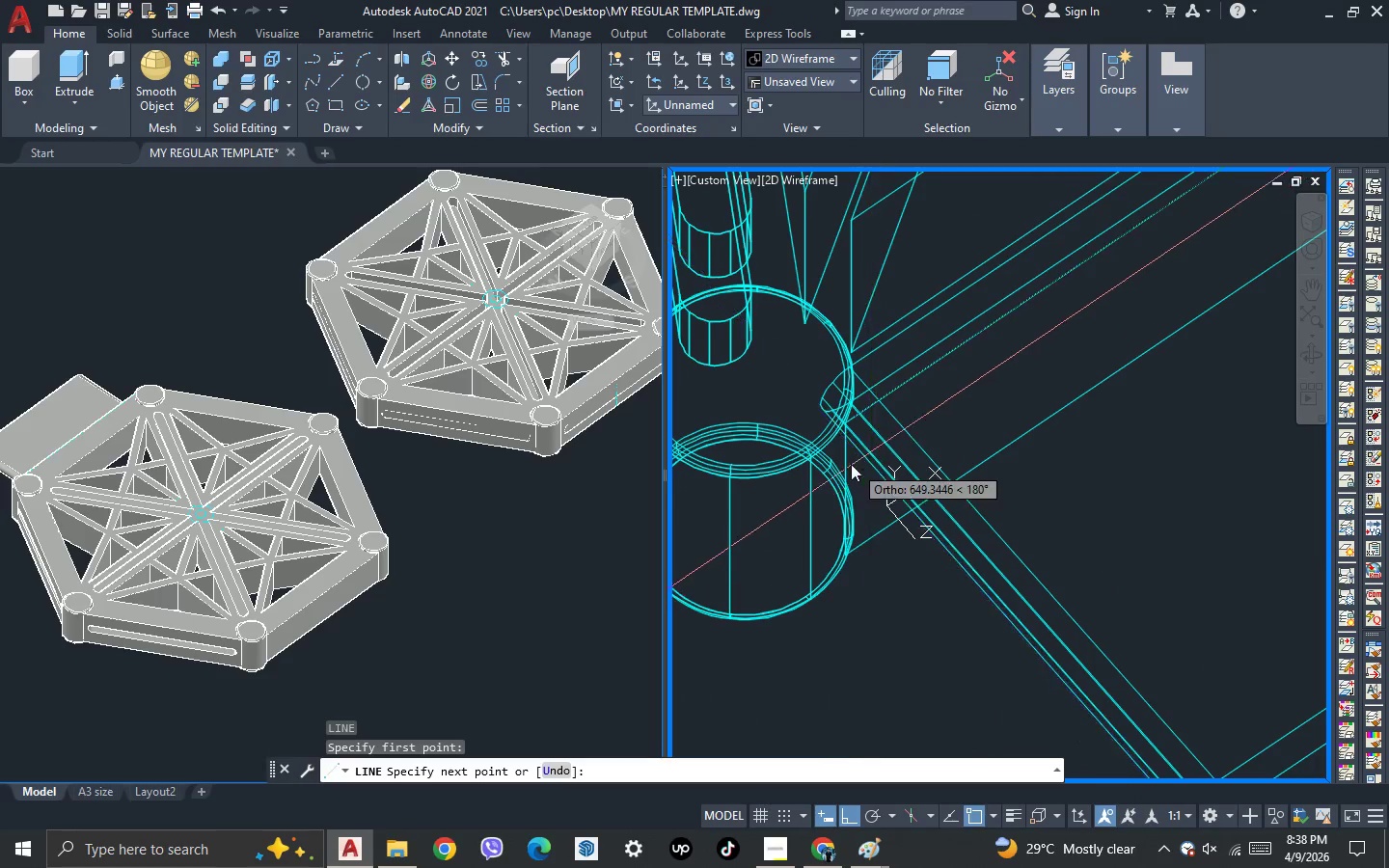 
scroll: coordinate [833, 389], scroll_direction: up, amount: 4.0
 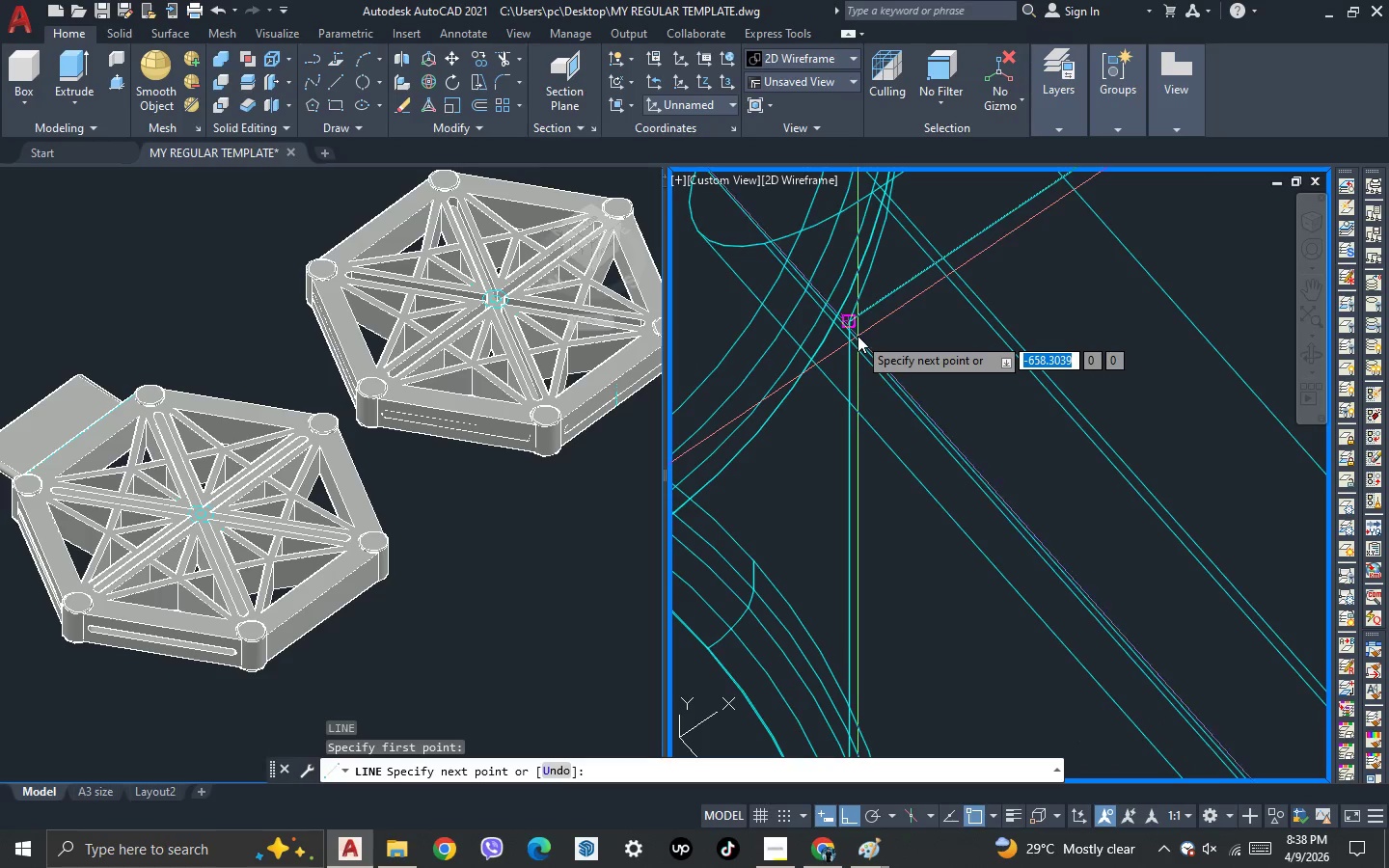 
left_click([858, 336])
 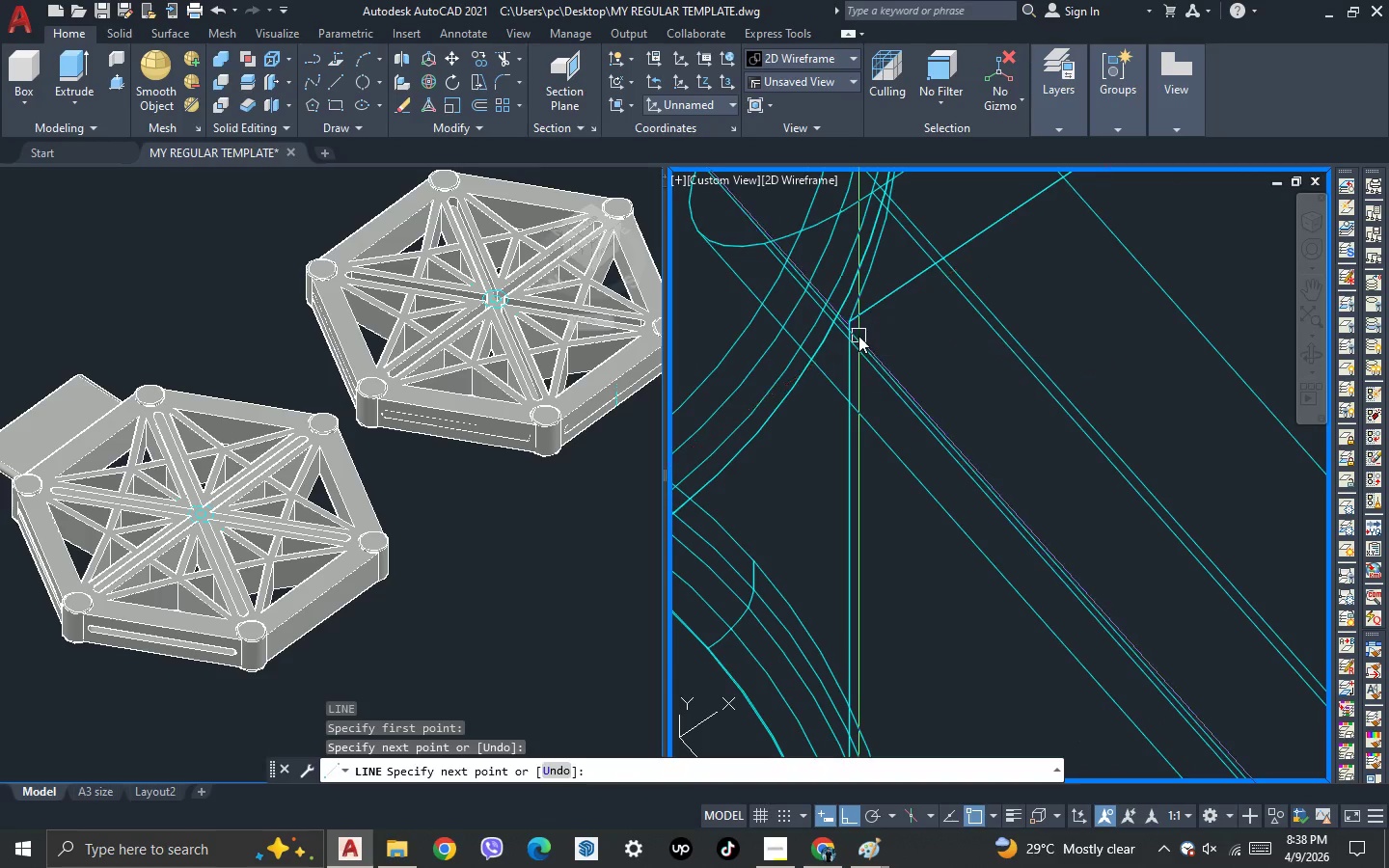 
key(Space)
 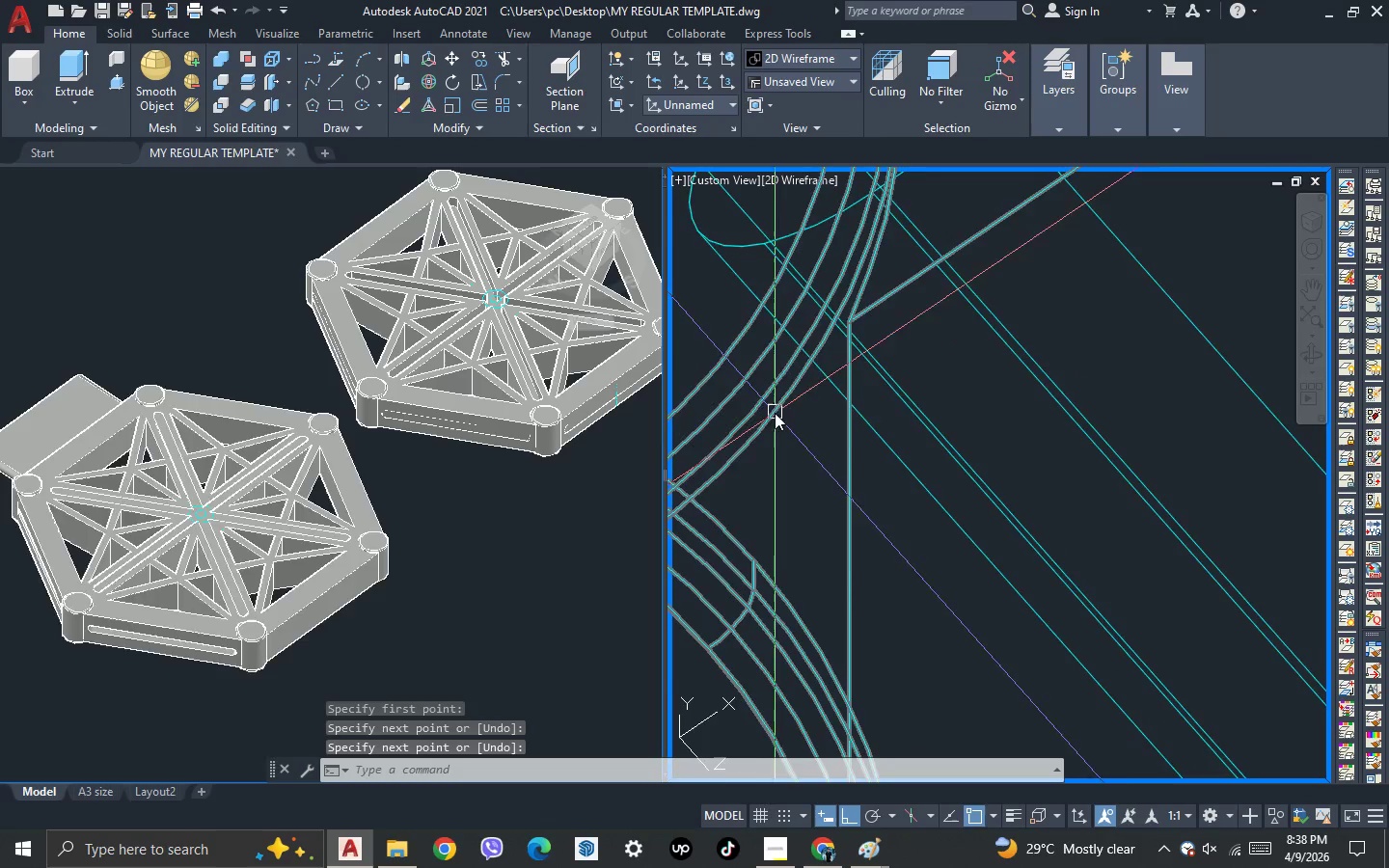 
scroll: coordinate [774, 416], scroll_direction: down, amount: 2.0
 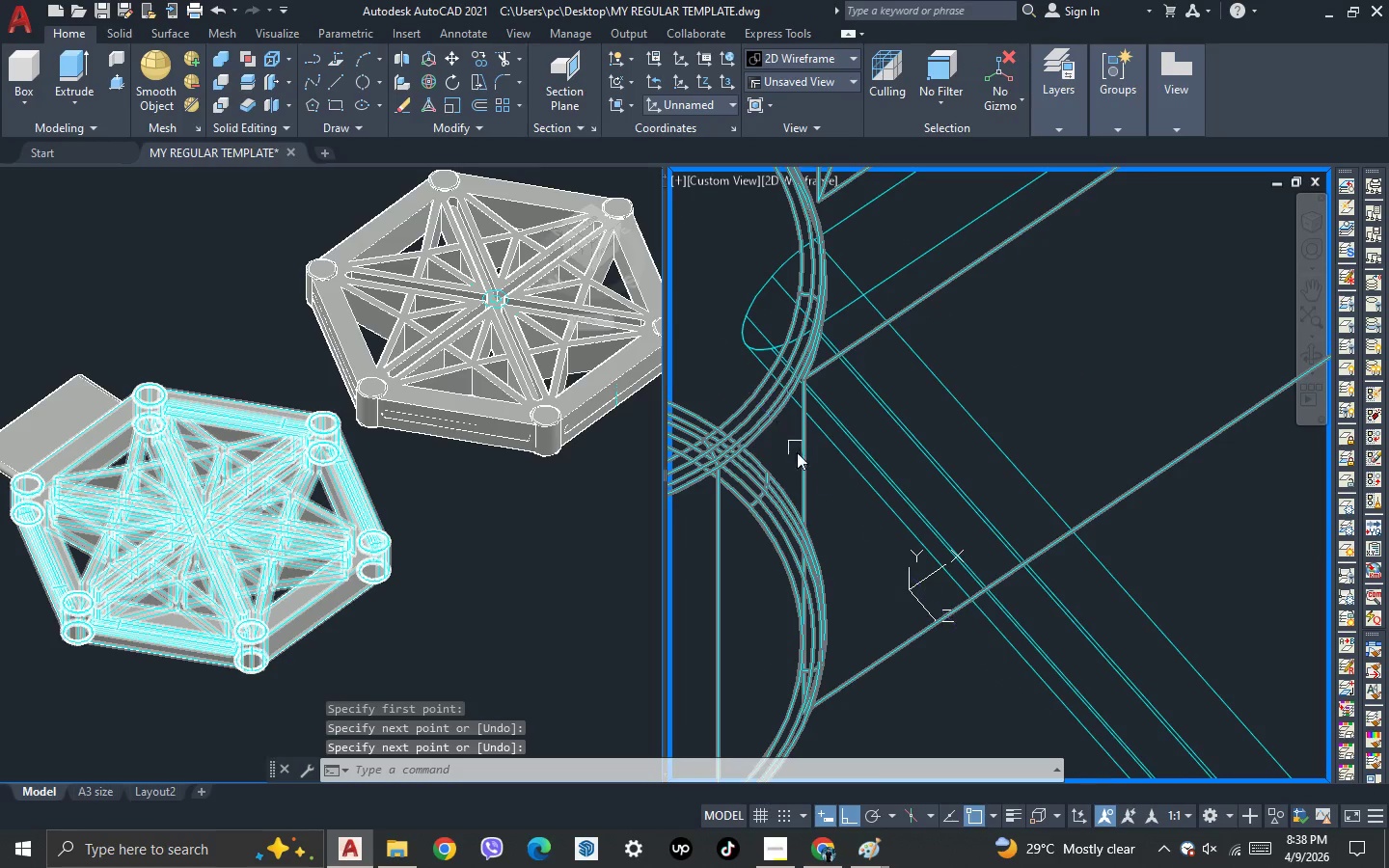 
key(3)
 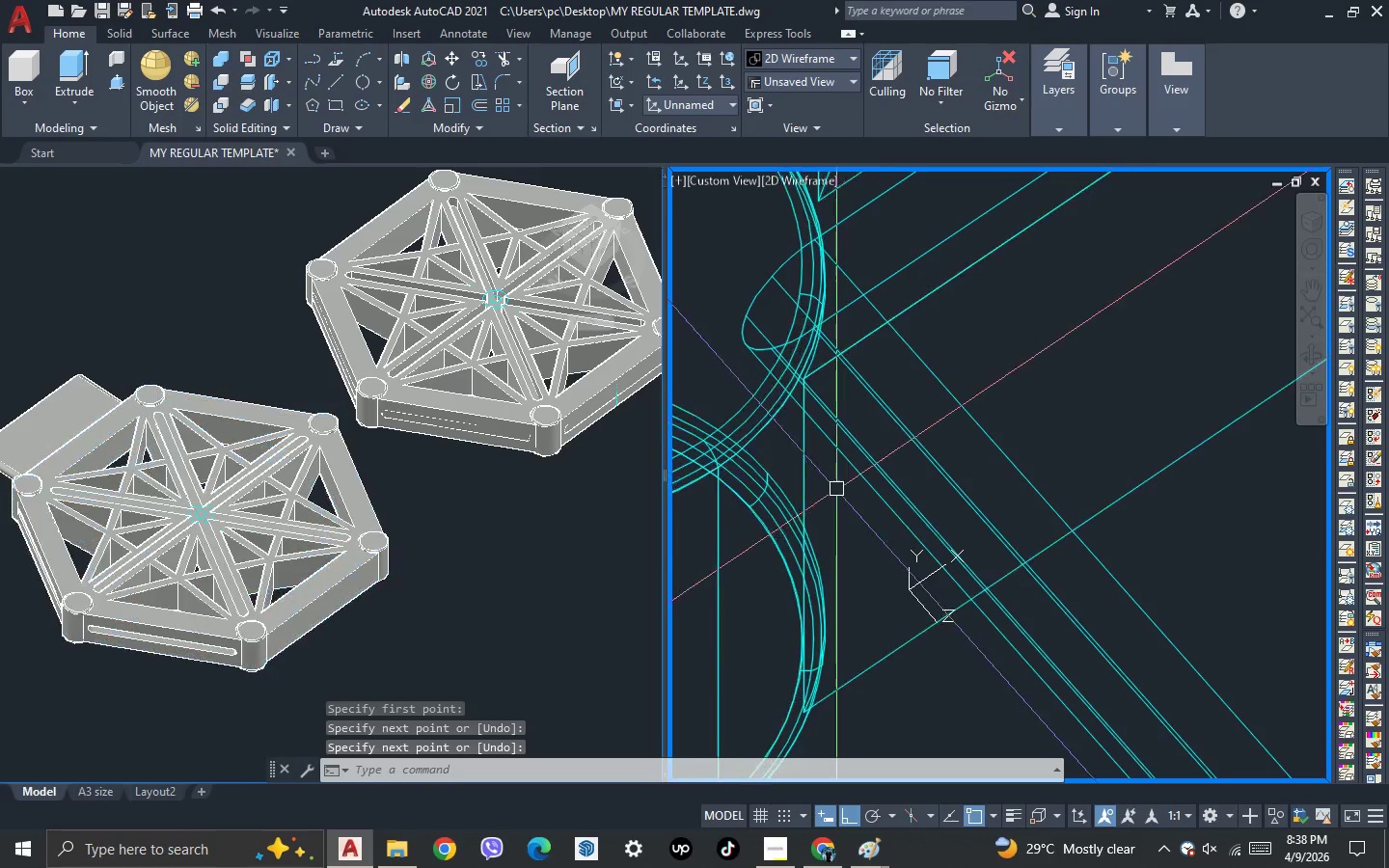 
key(Space)
 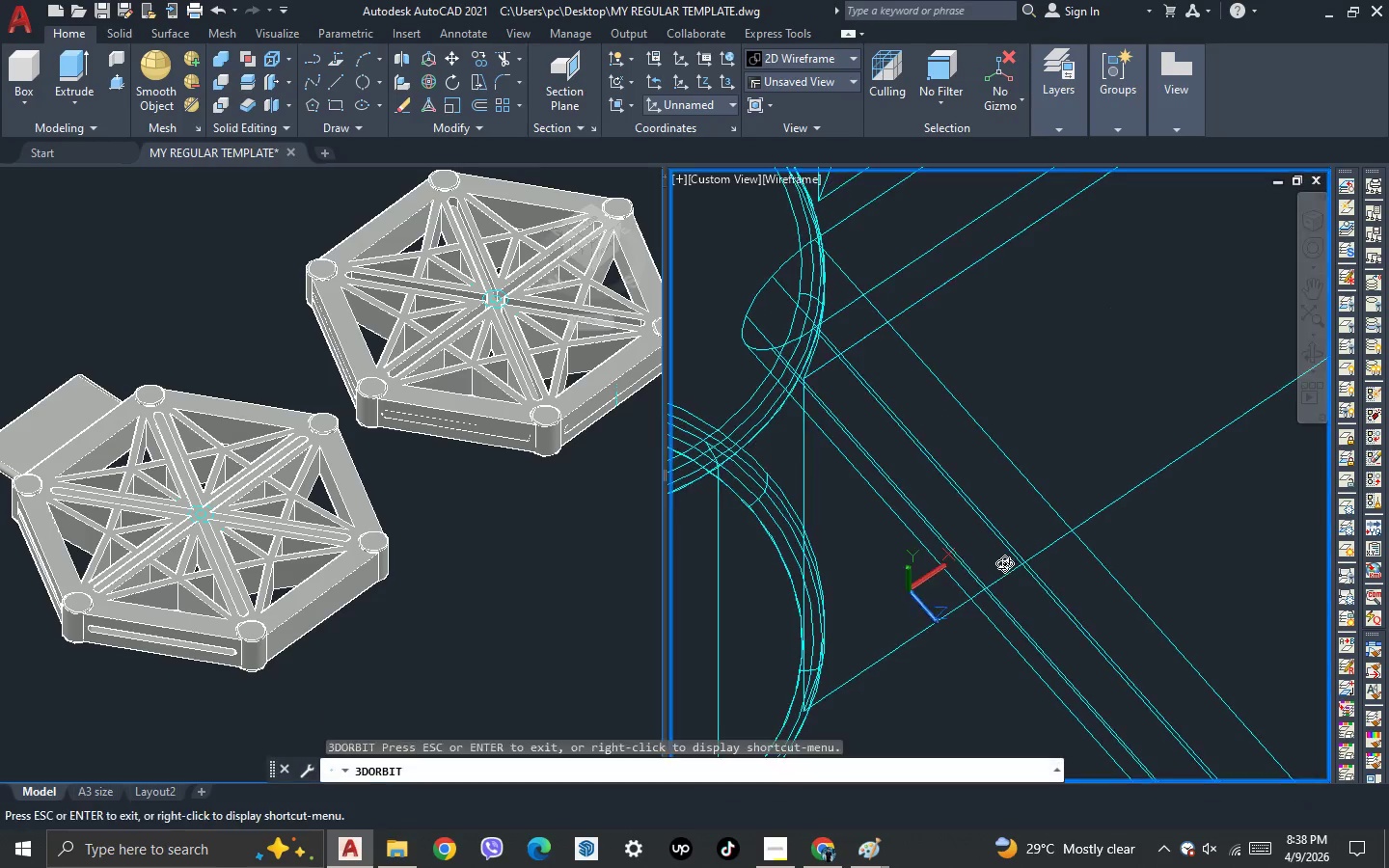 
left_click_drag(start_coordinate=[1004, 563], to_coordinate=[863, 565])
 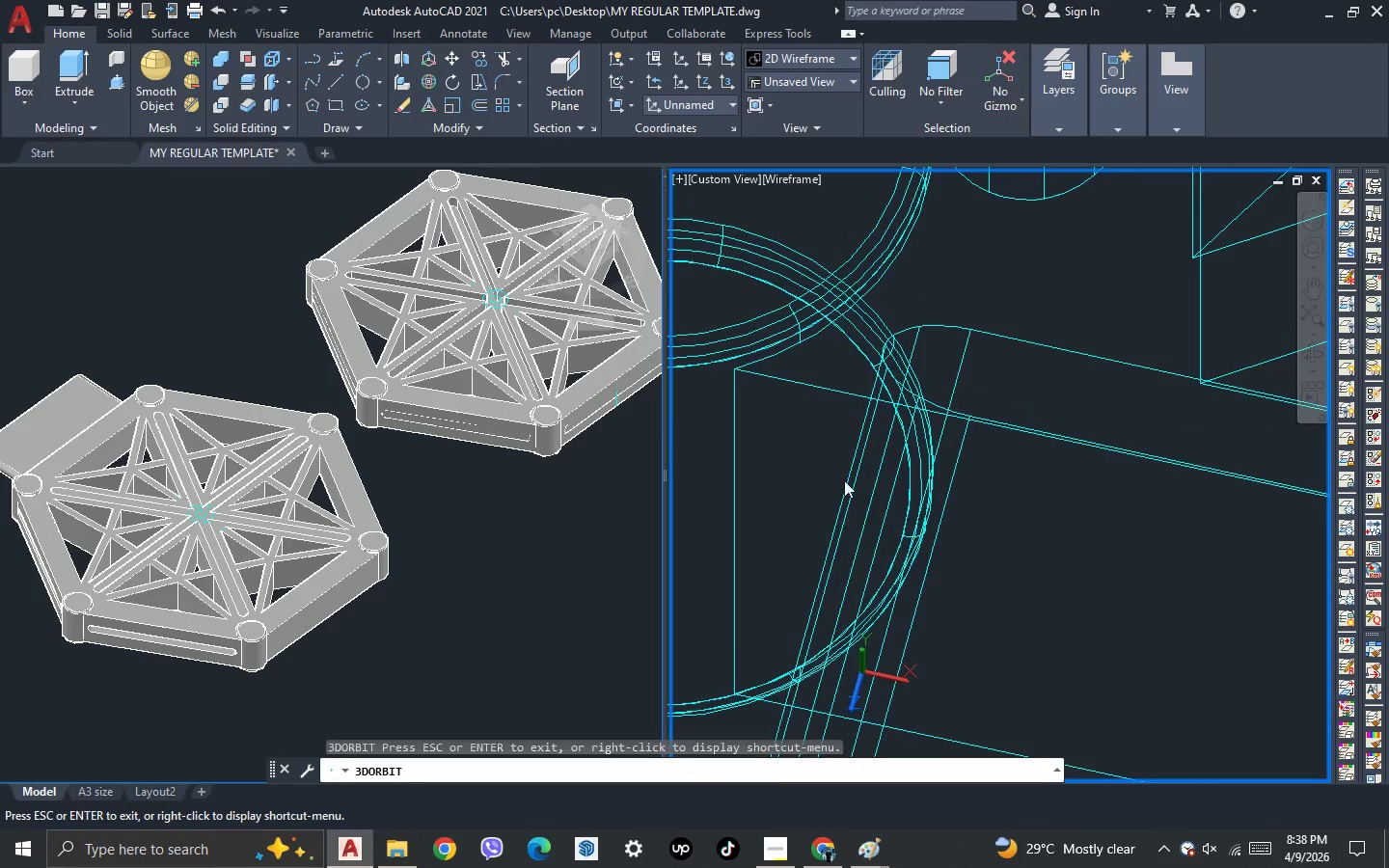 
key(Escape)
 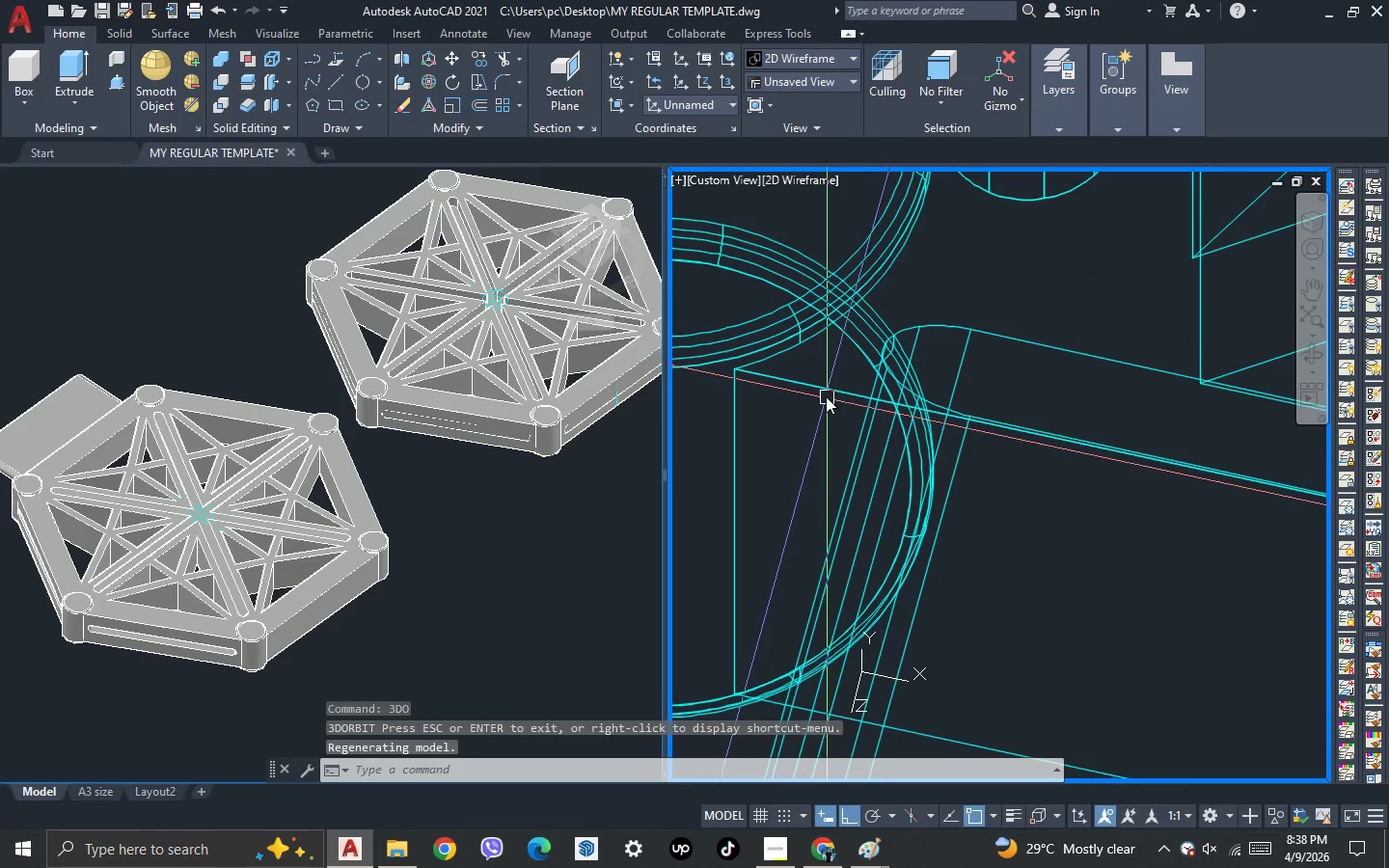 
left_click([826, 394])
 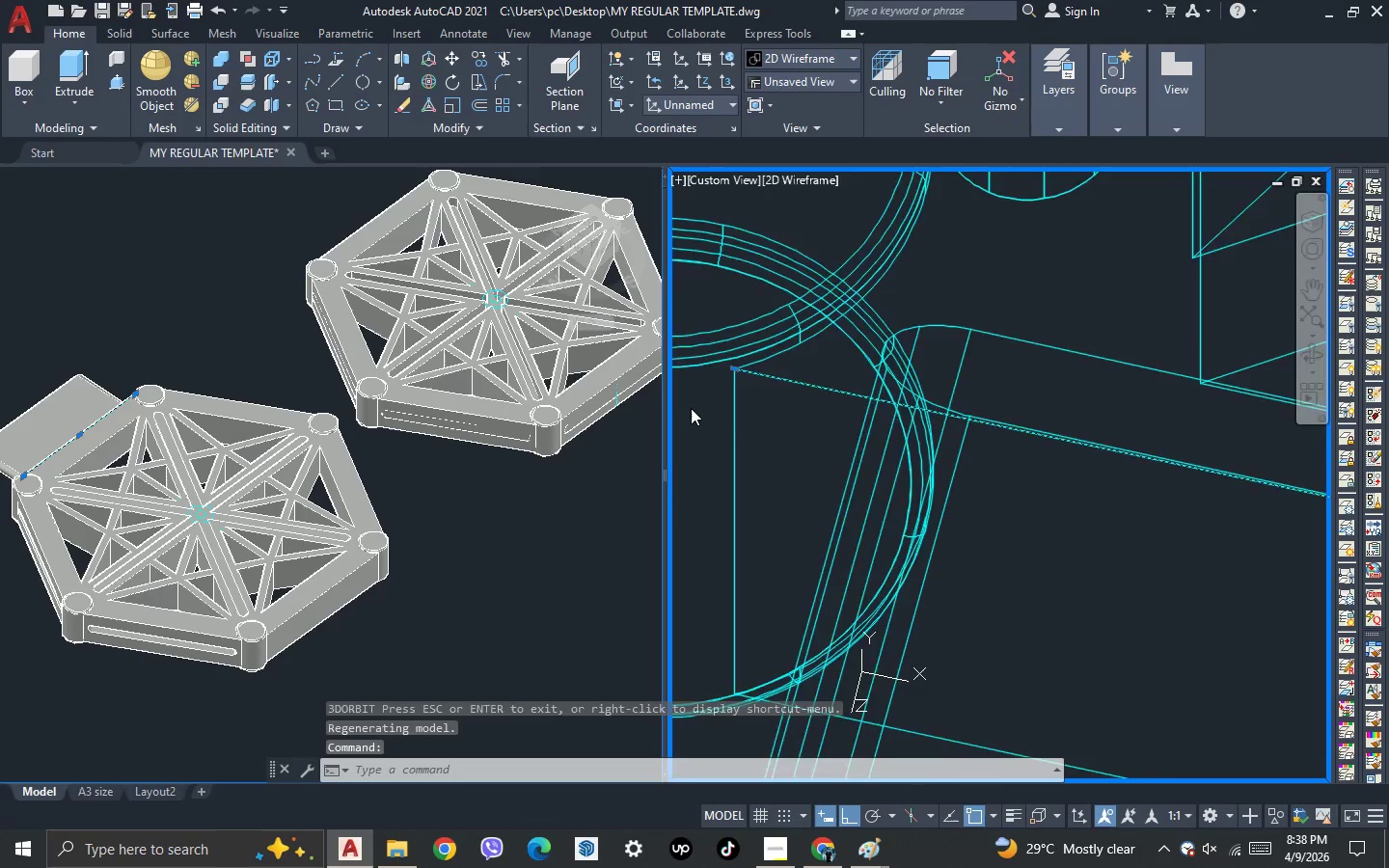 
scroll: coordinate [691, 408], scroll_direction: up, amount: 1.0
 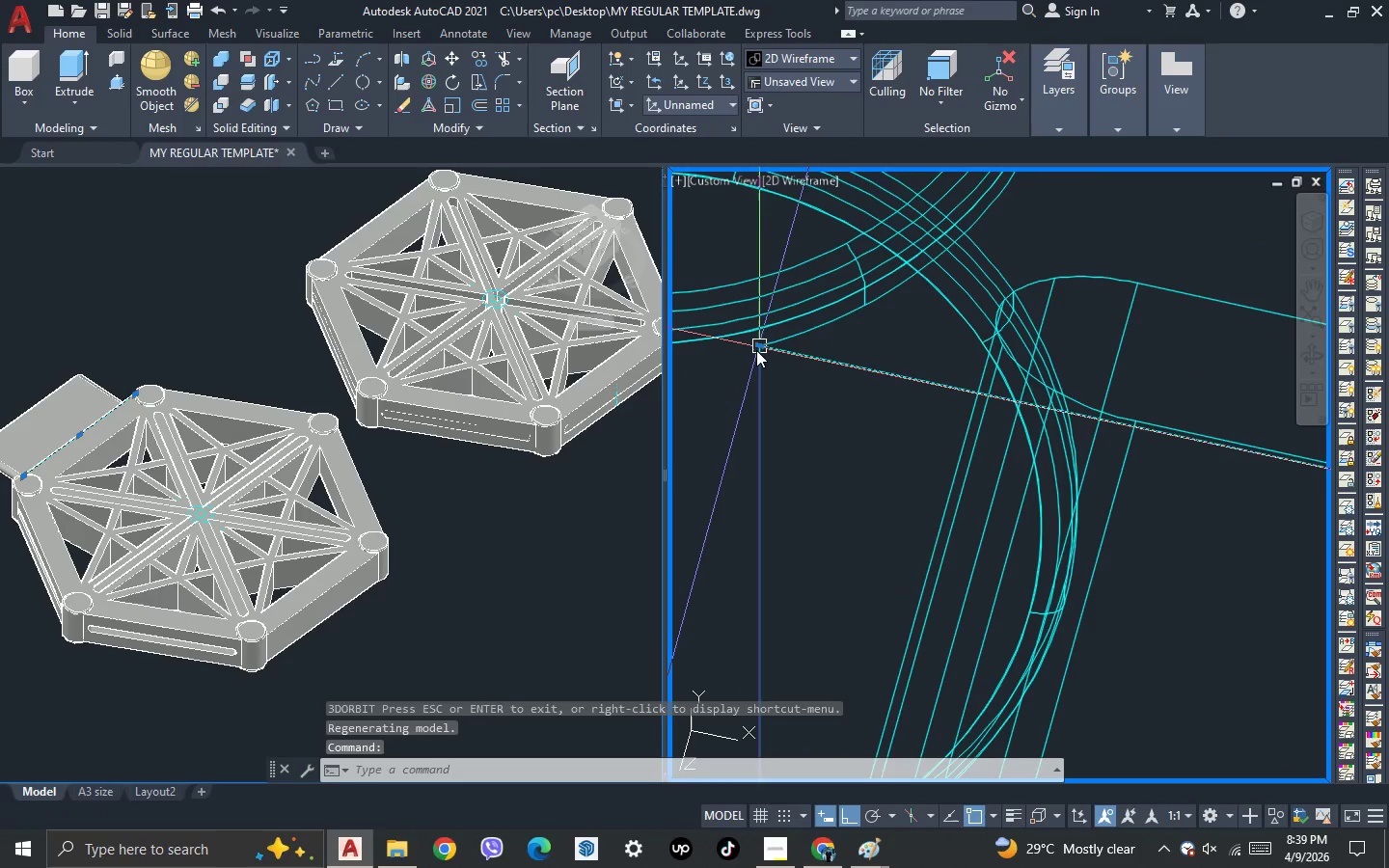 
left_click([756, 350])
 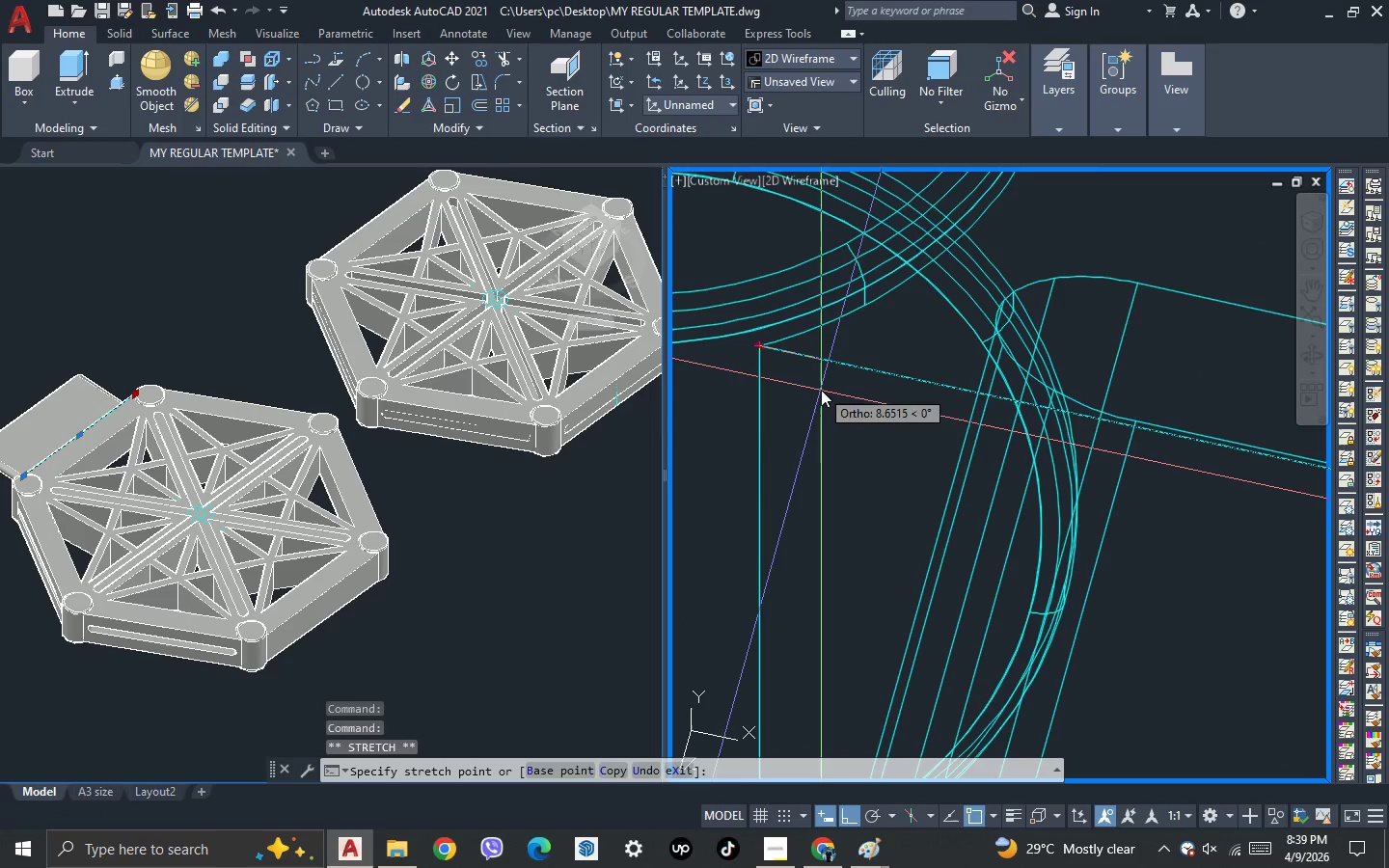 
left_click([821, 390])
 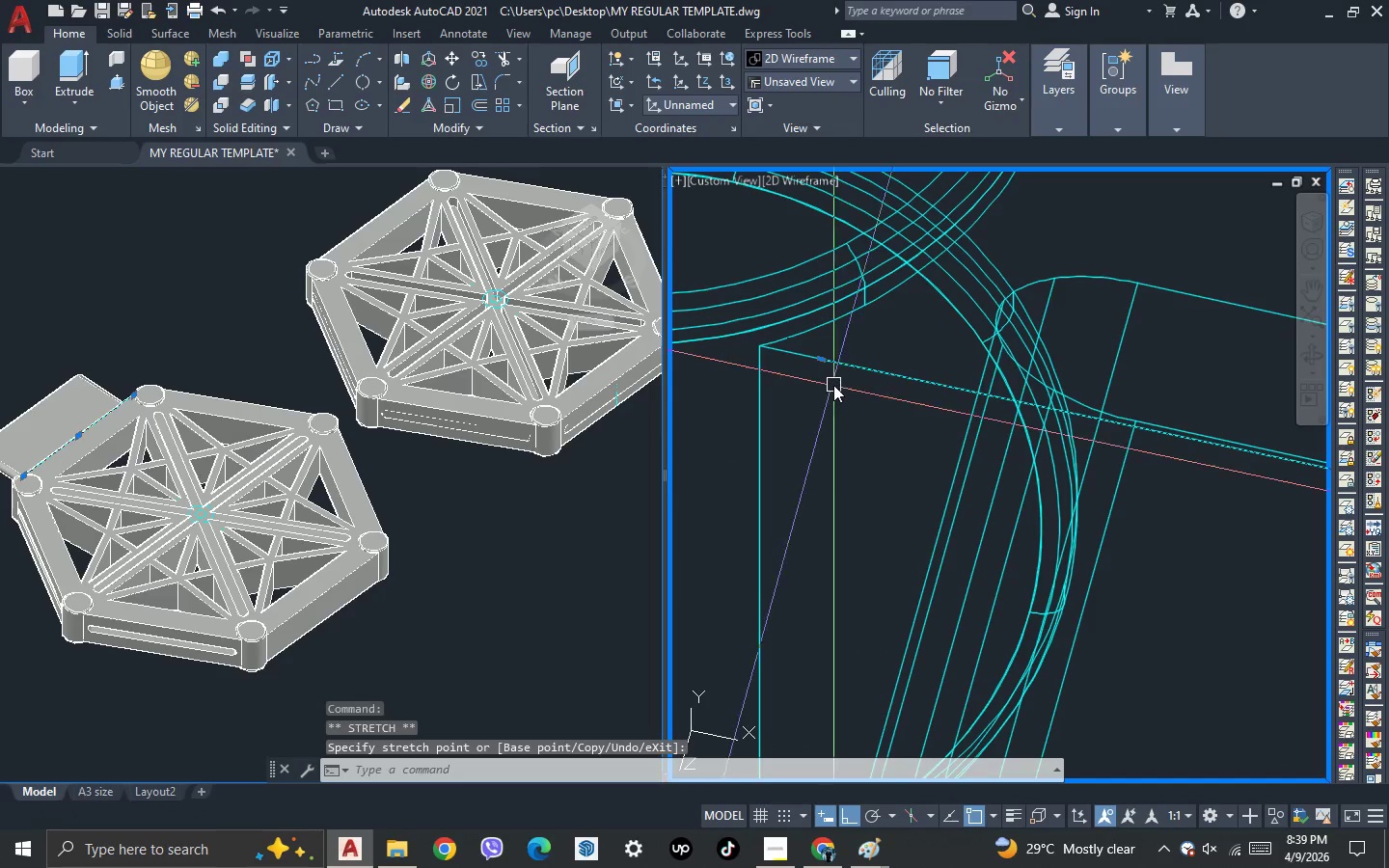 
key(Escape)
 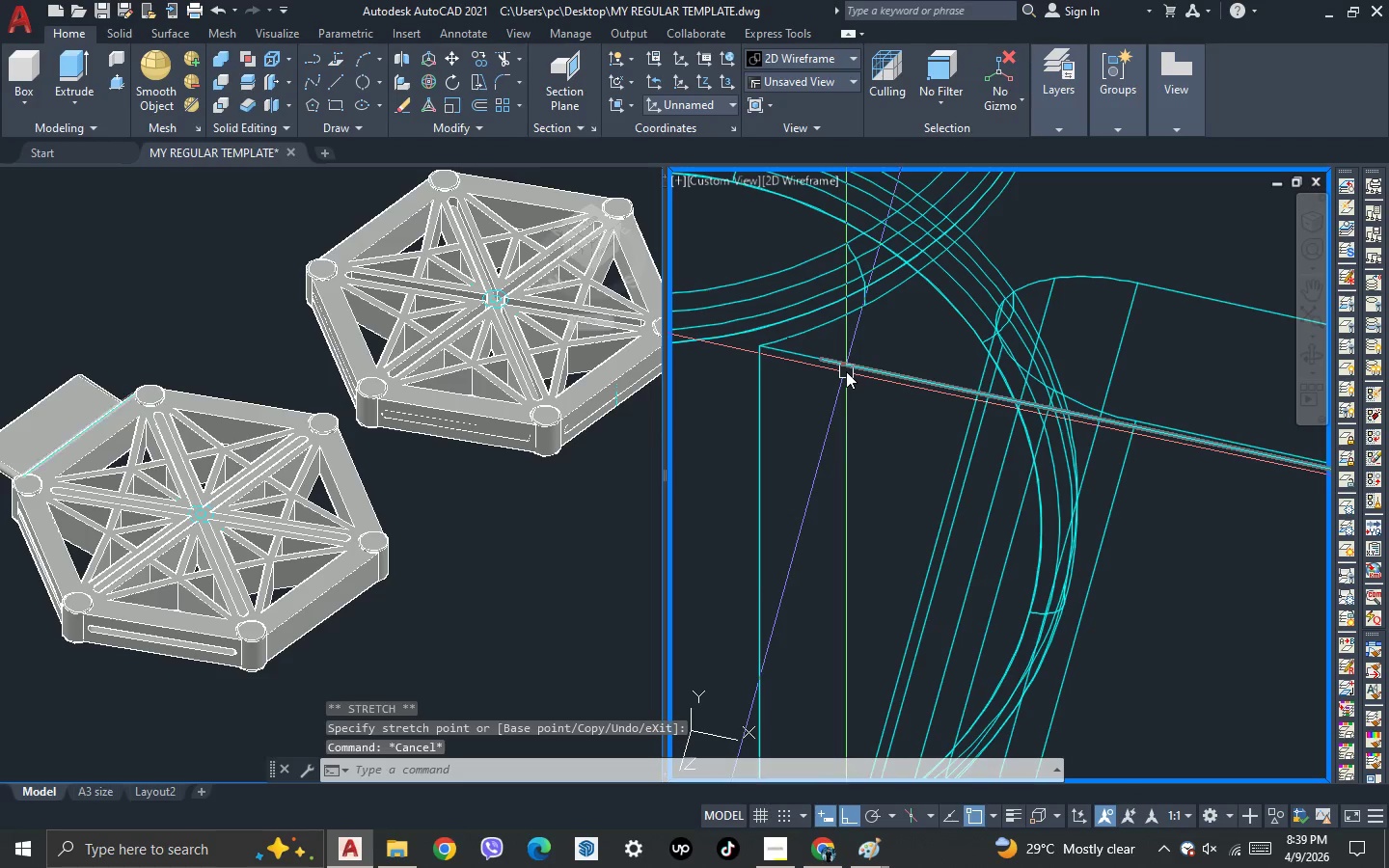 
left_click([846, 371])
 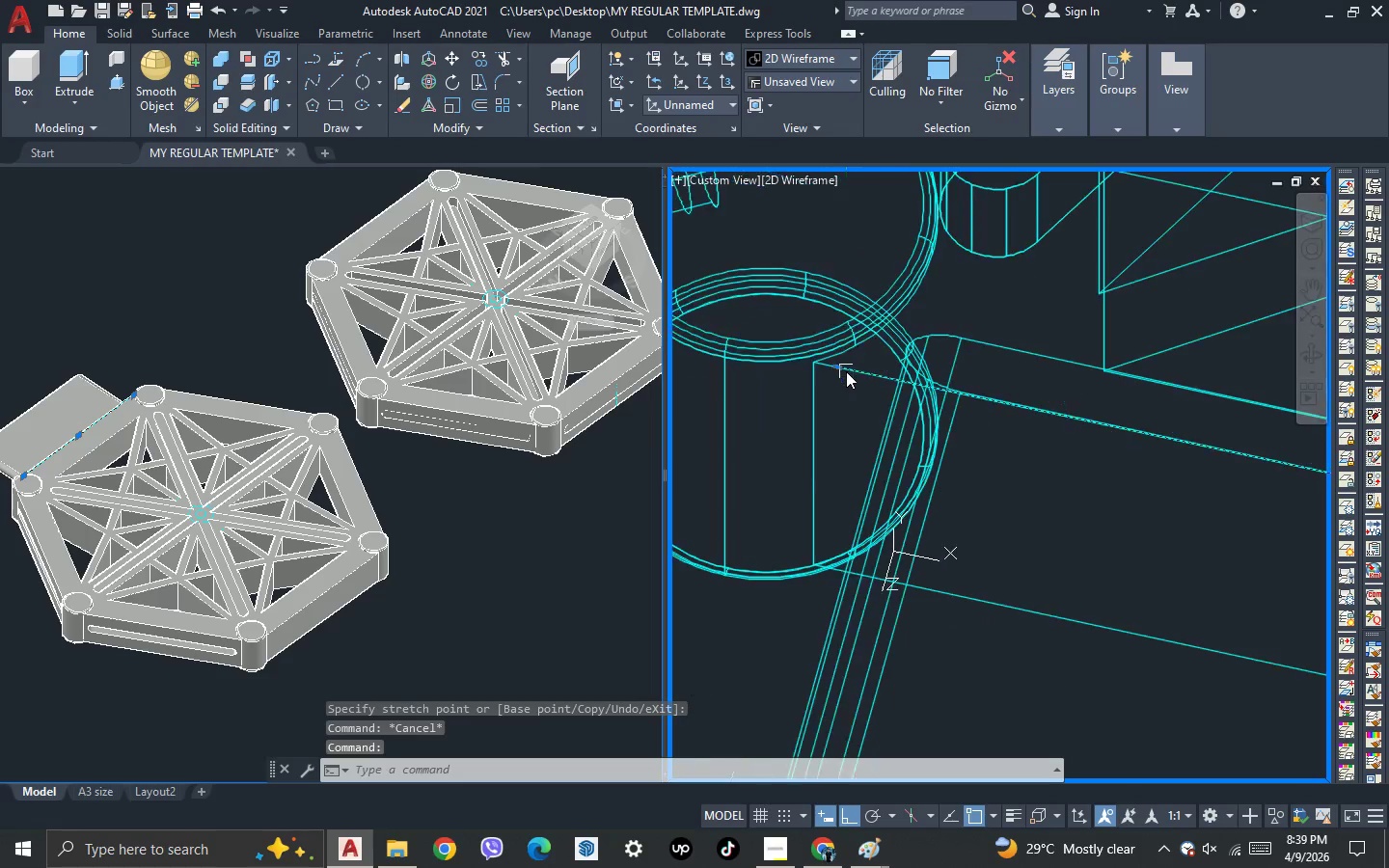 
scroll: coordinate [846, 371], scroll_direction: down, amount: 6.0
 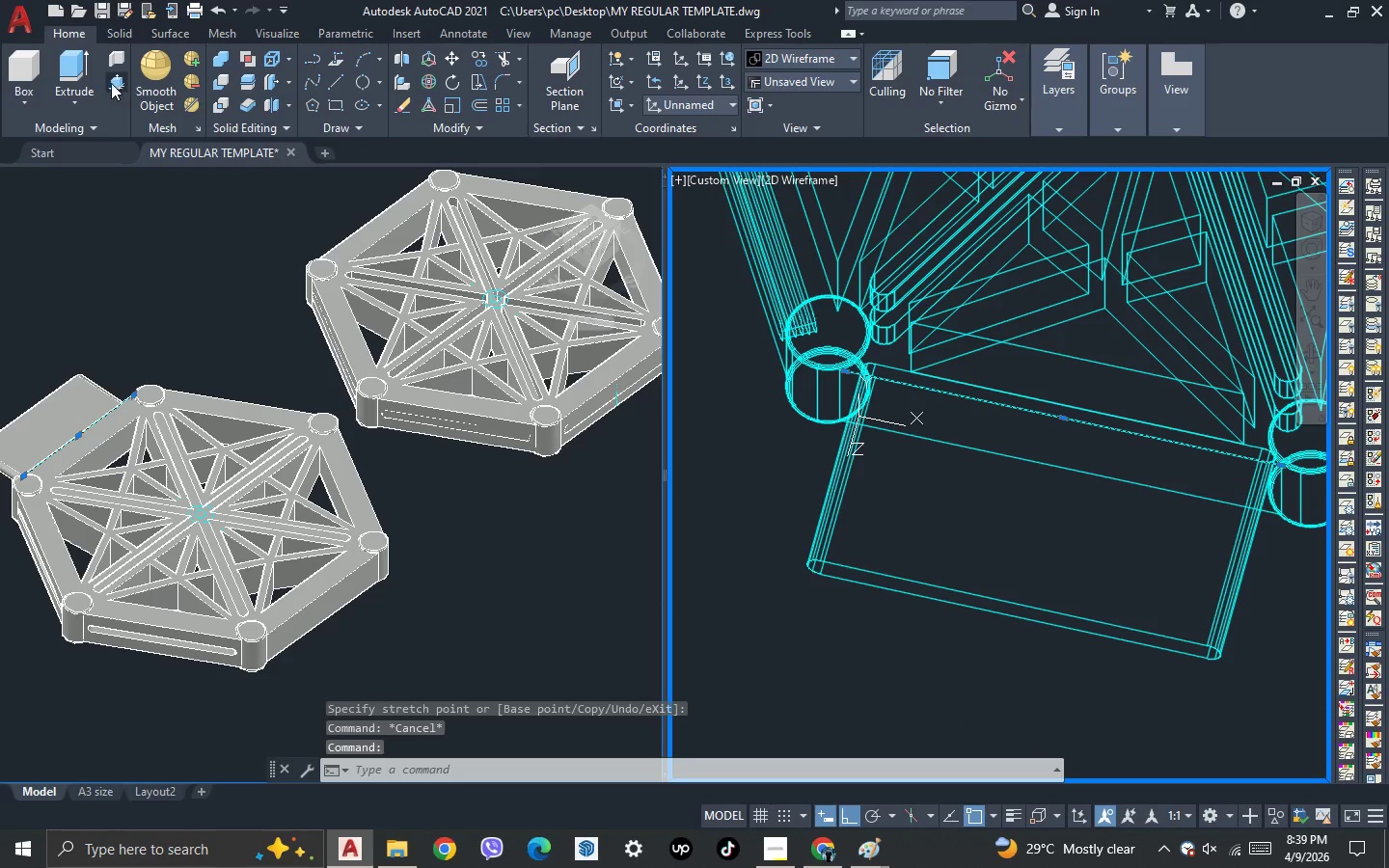 
left_click([87, 69])
 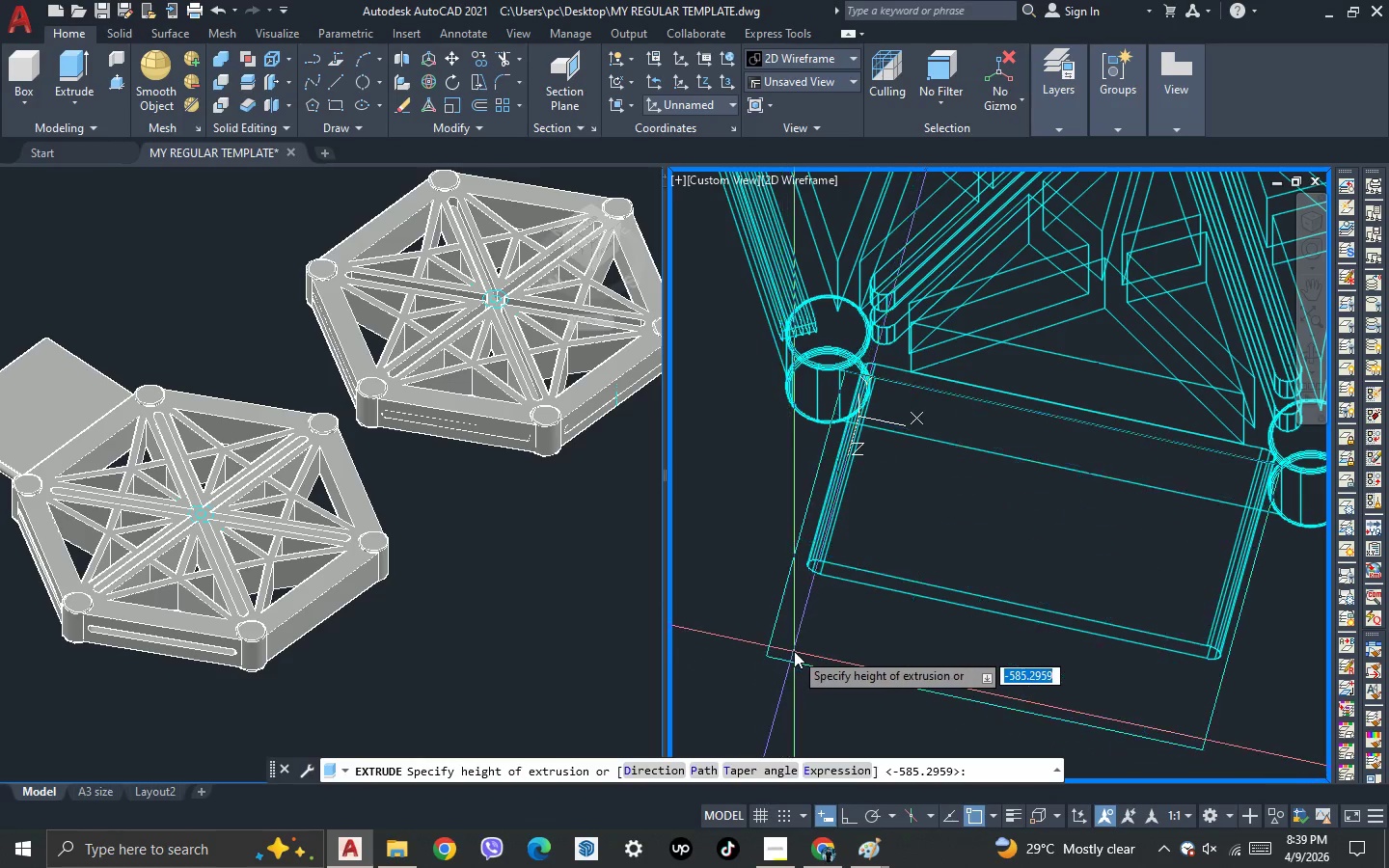 
key(Escape)
 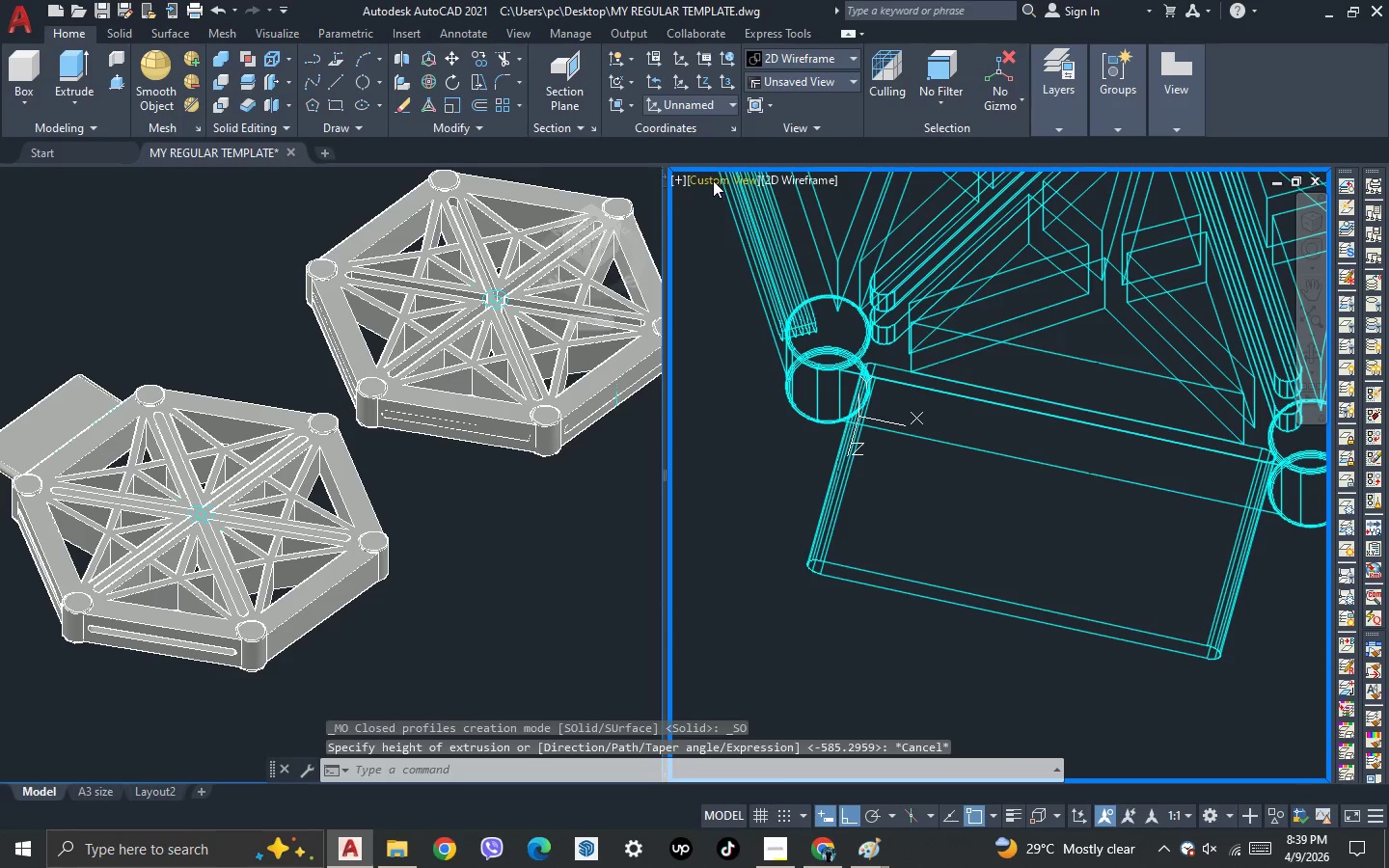 
left_click([711, 180])
 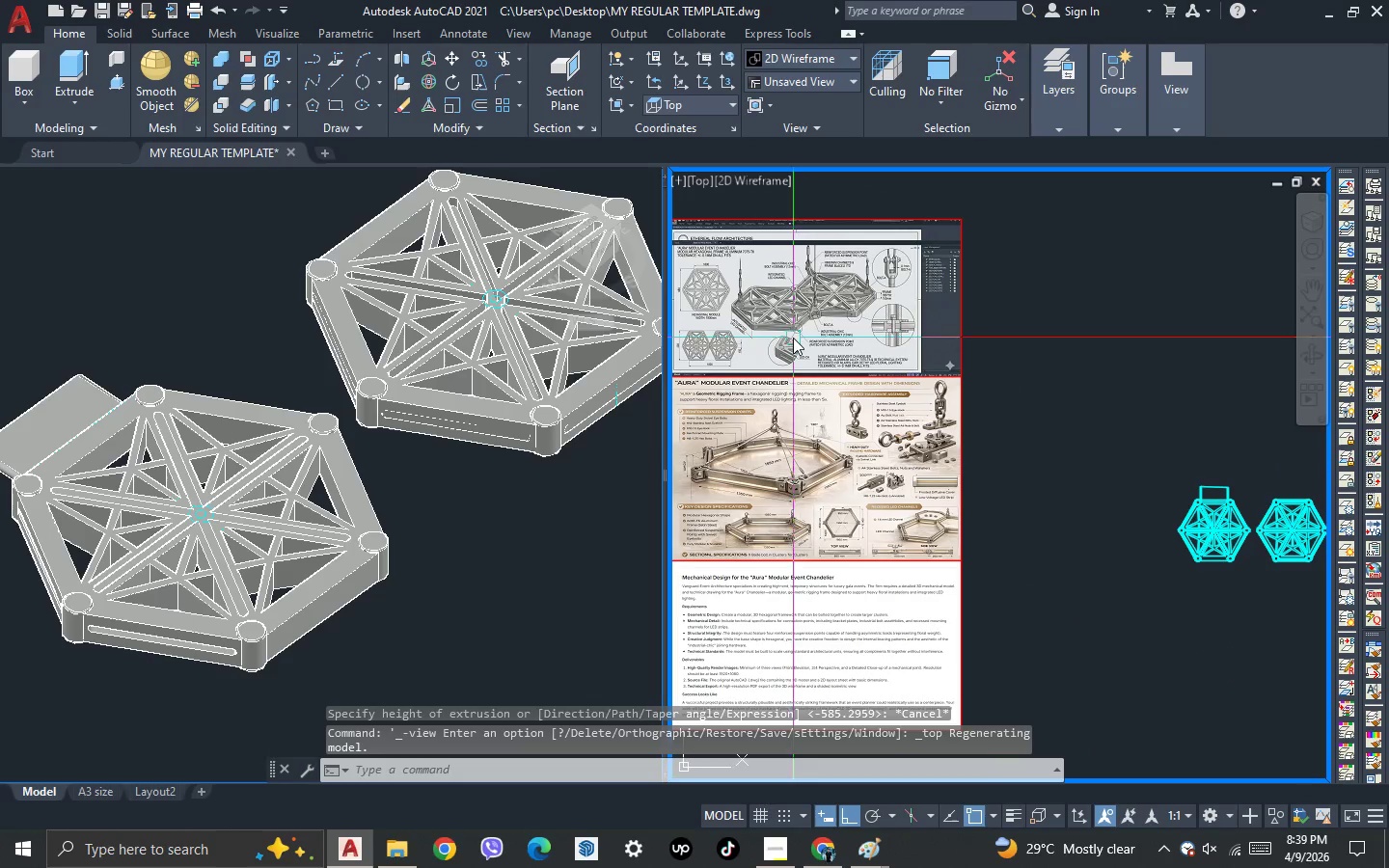 
scroll: coordinate [1091, 469], scroll_direction: up, amount: 2.0
 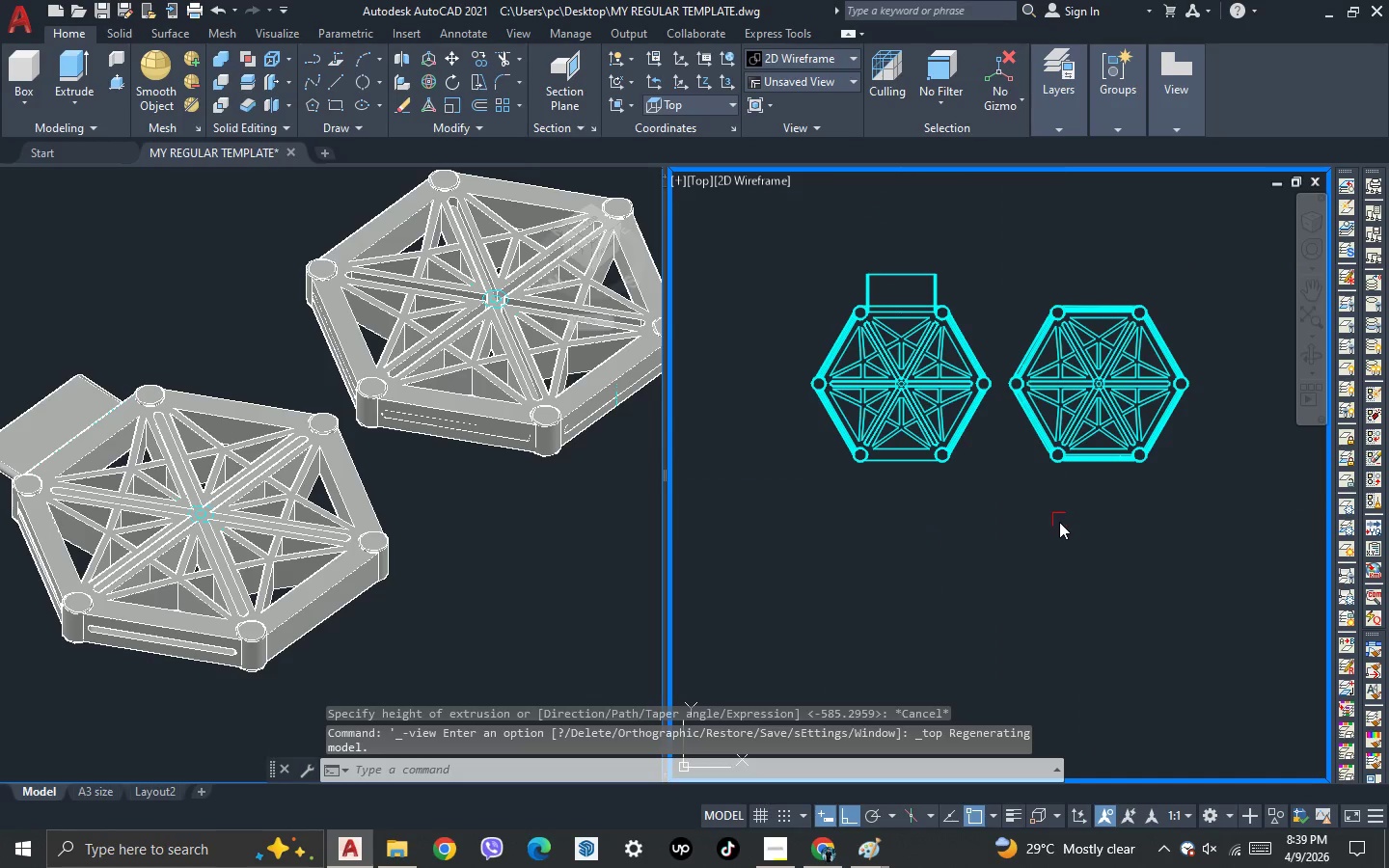 
key(3)
 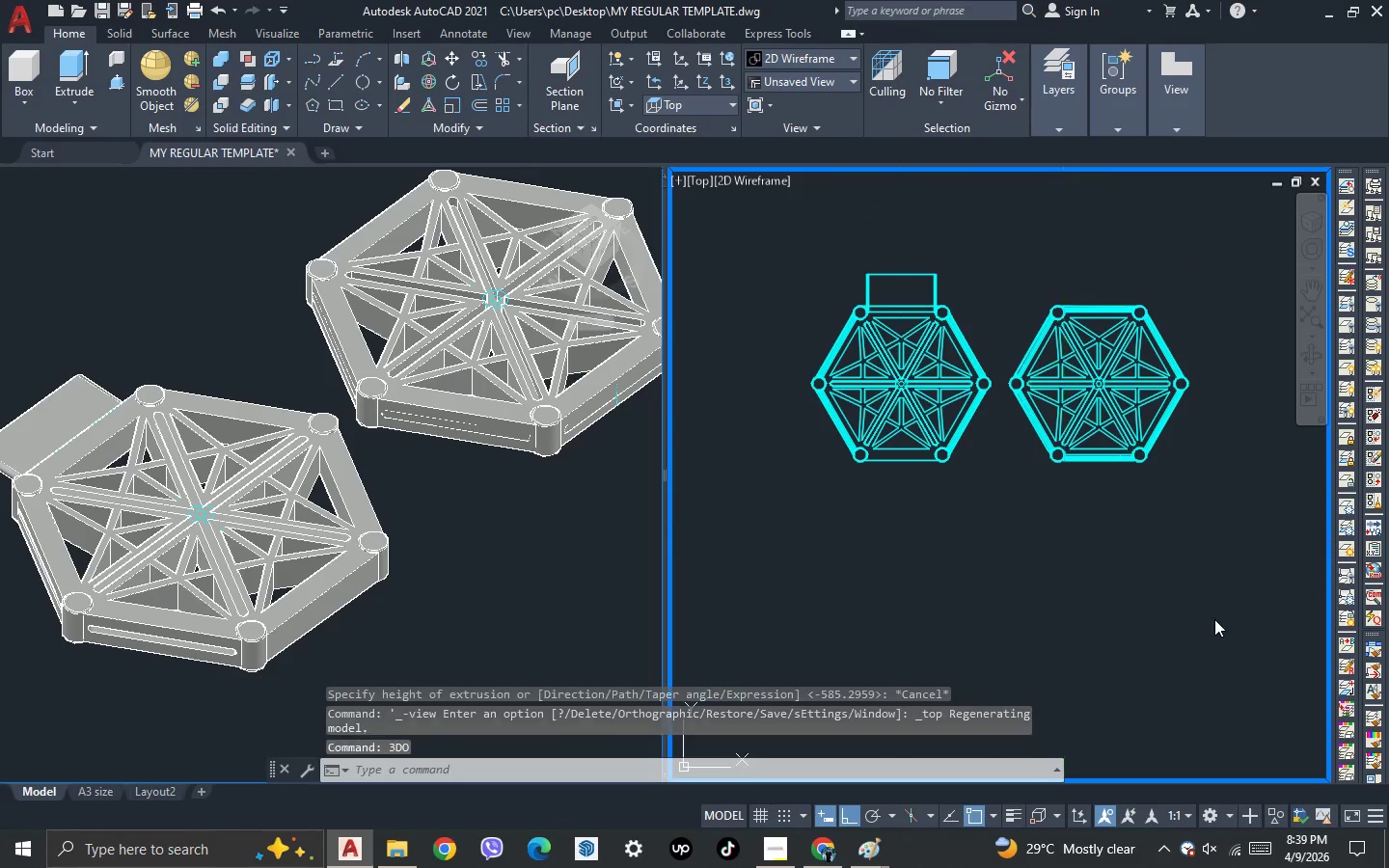 
key(Space)
 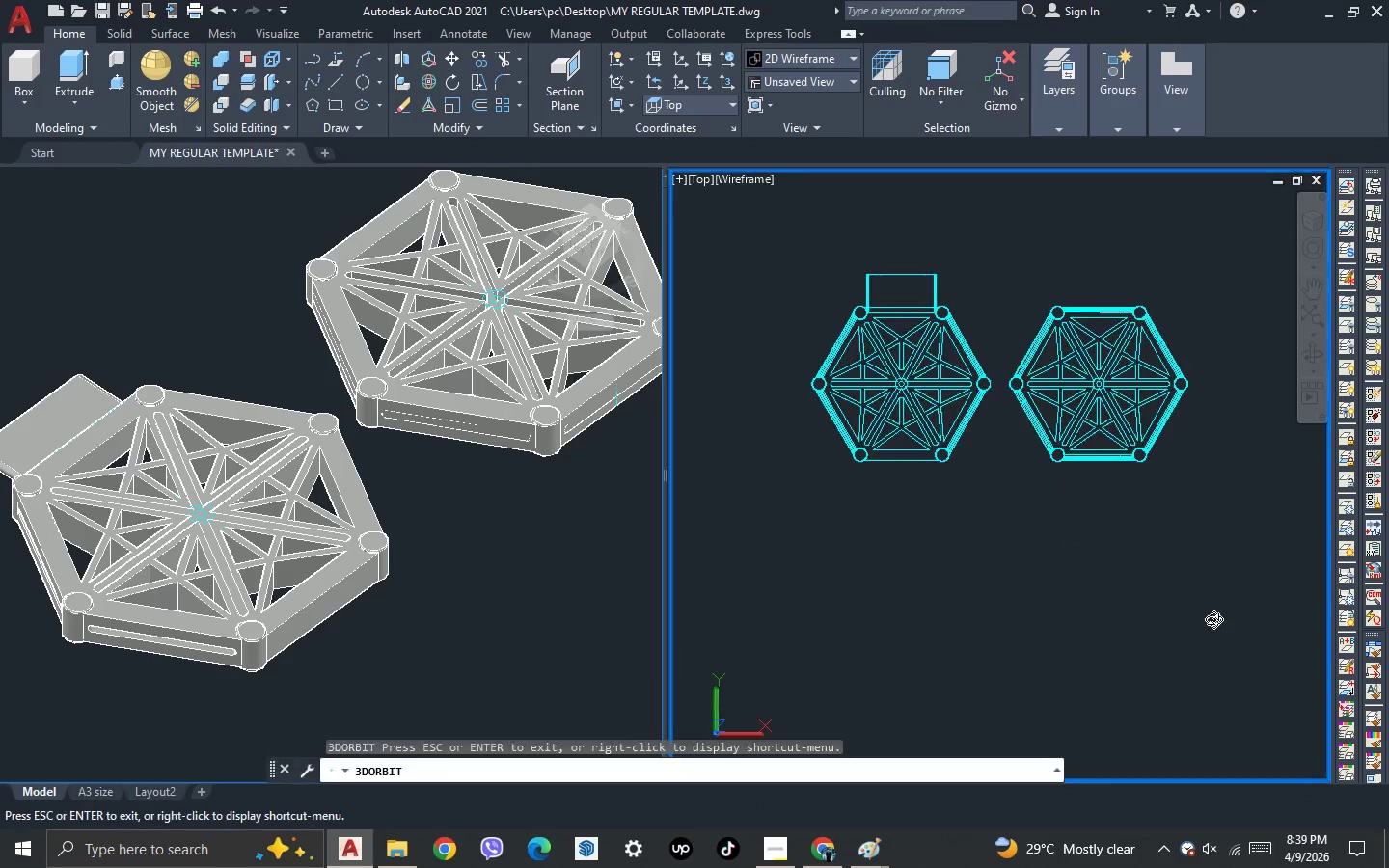 
left_click_drag(start_coordinate=[1213, 619], to_coordinate=[861, 475])
 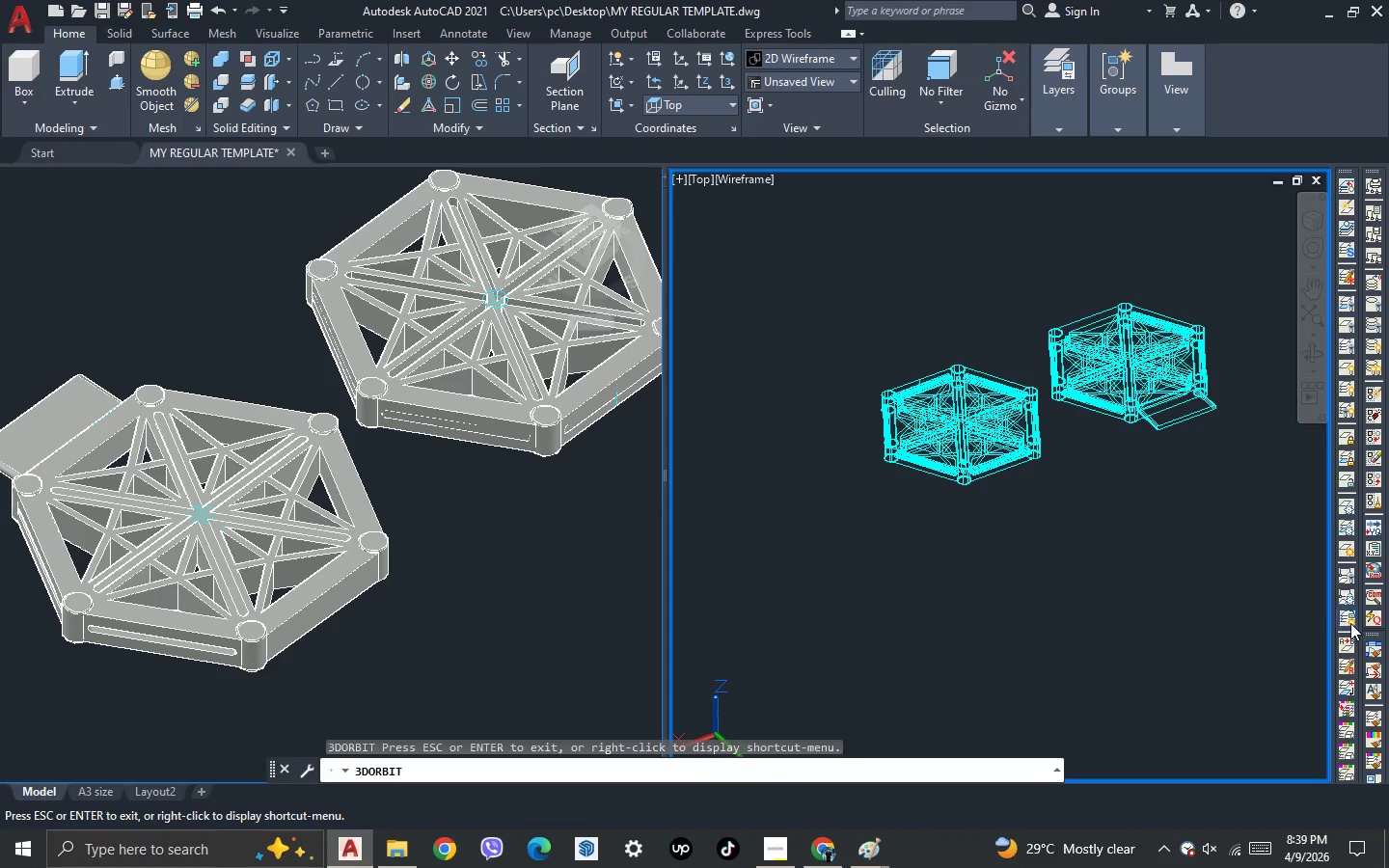 
left_click_drag(start_coordinate=[1350, 625], to_coordinate=[1324, 593])
 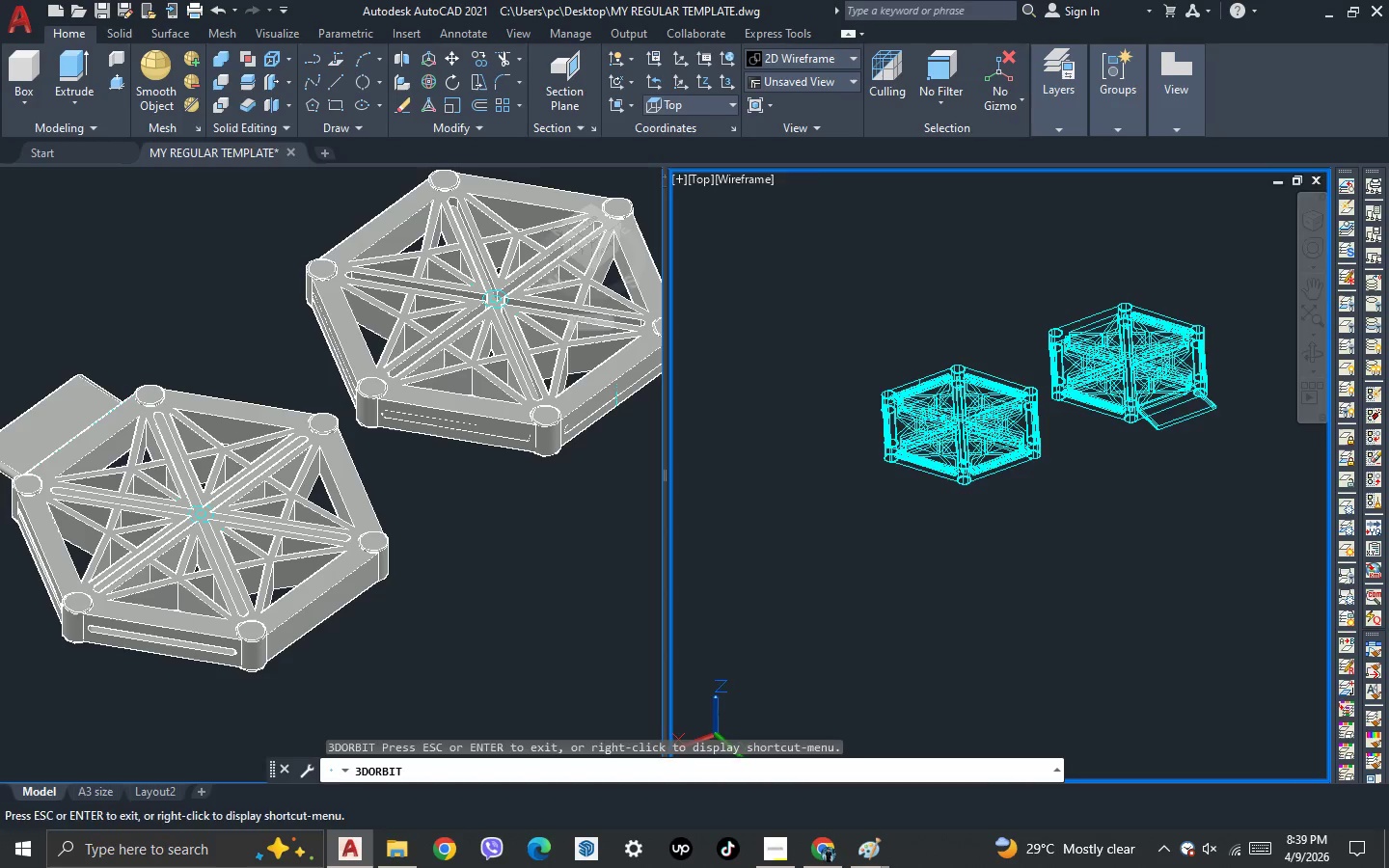 
key(Escape)
 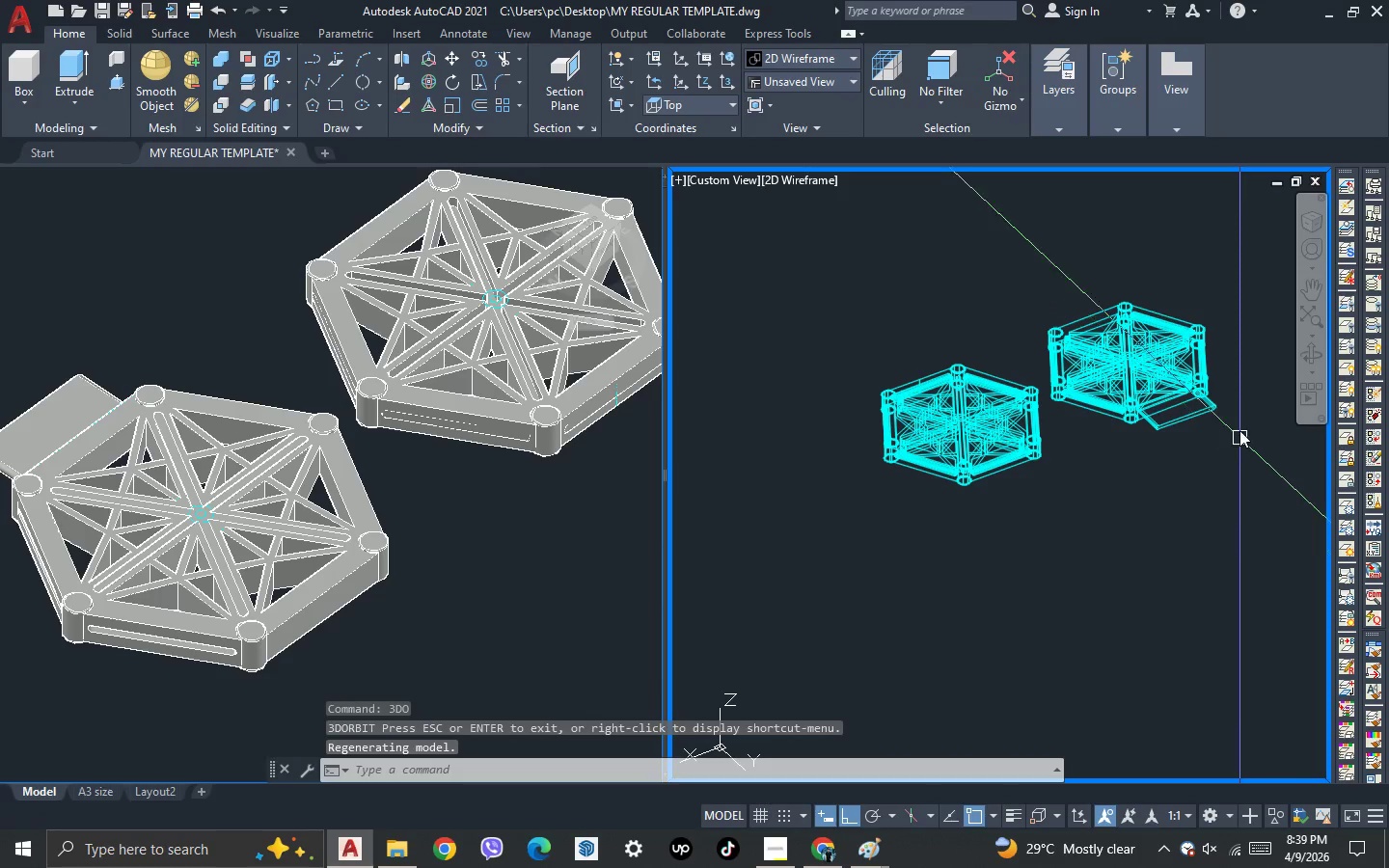 
scroll: coordinate [1033, 329], scroll_direction: up, amount: 5.0
 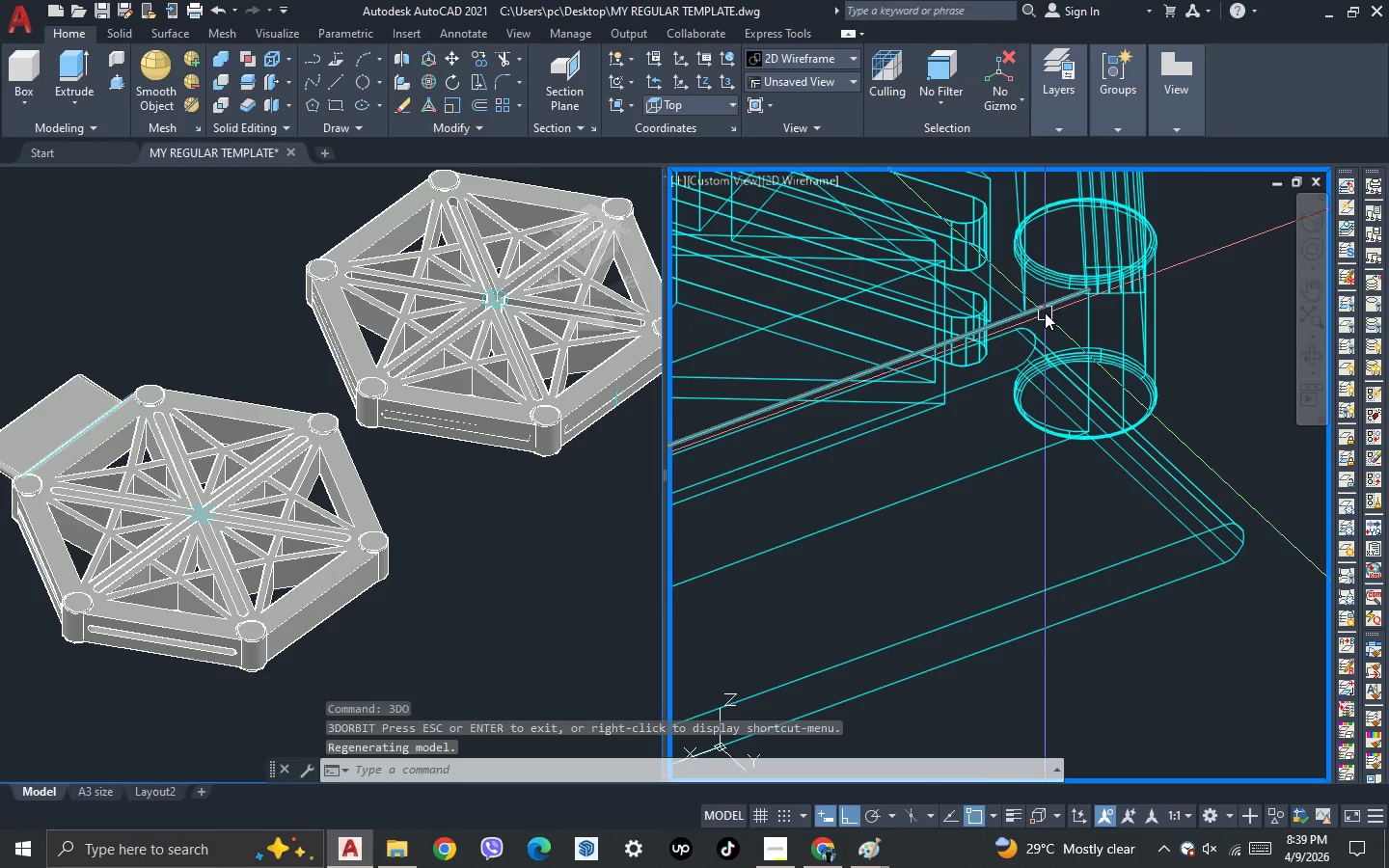 
left_click([1046, 312])
 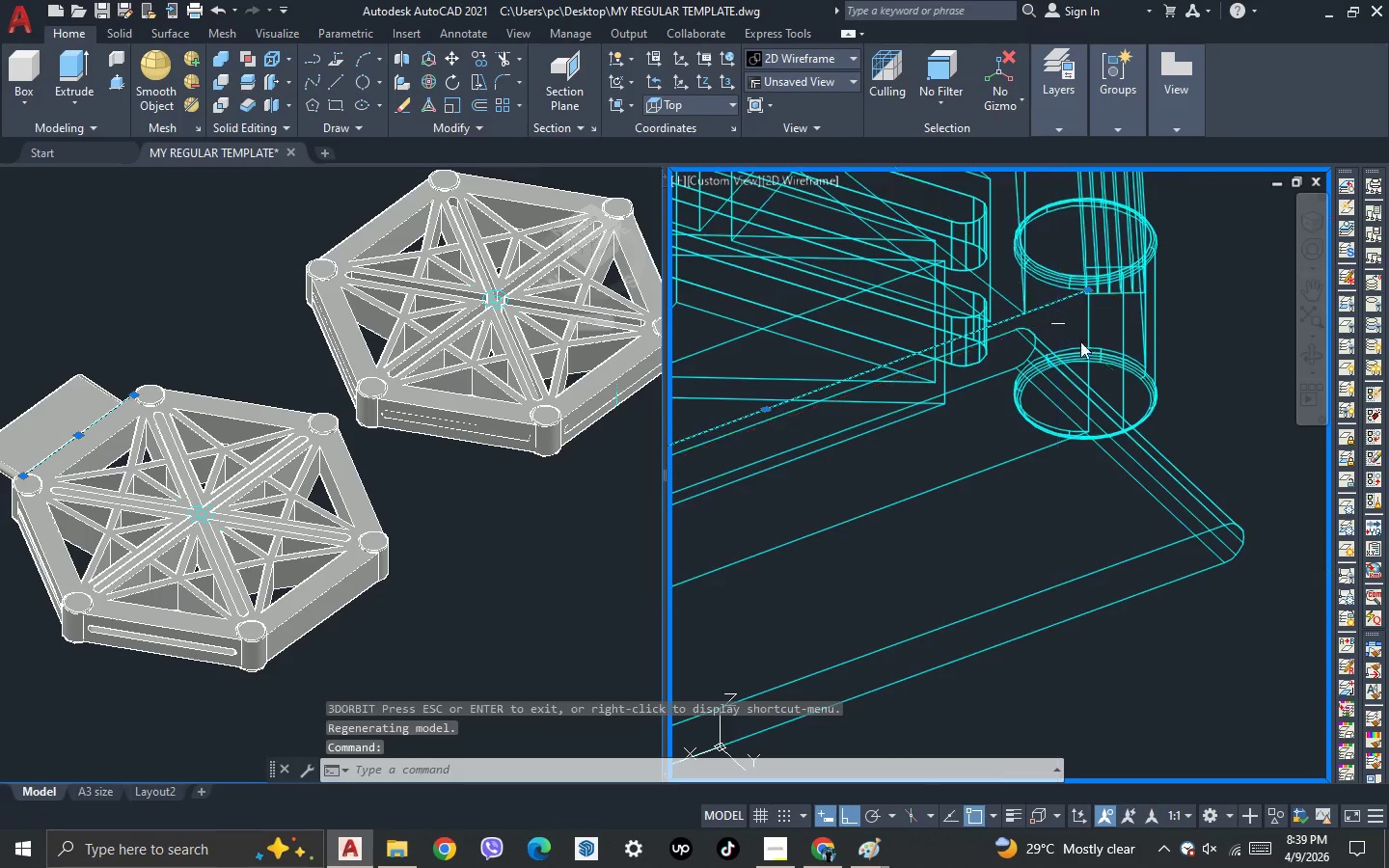 
scroll: coordinate [1083, 345], scroll_direction: down, amount: 2.0
 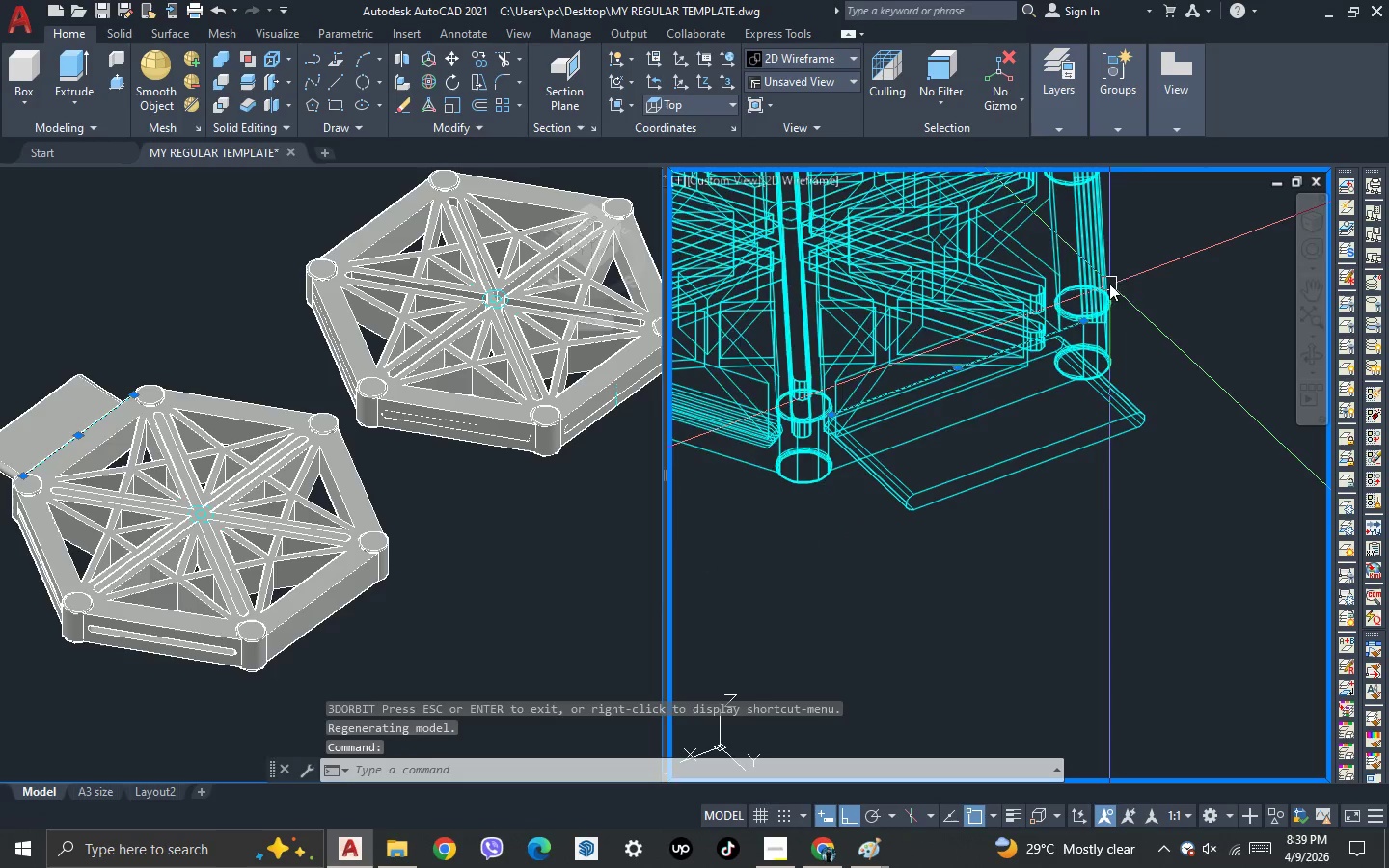 
scroll: coordinate [1042, 372], scroll_direction: up, amount: 5.0
 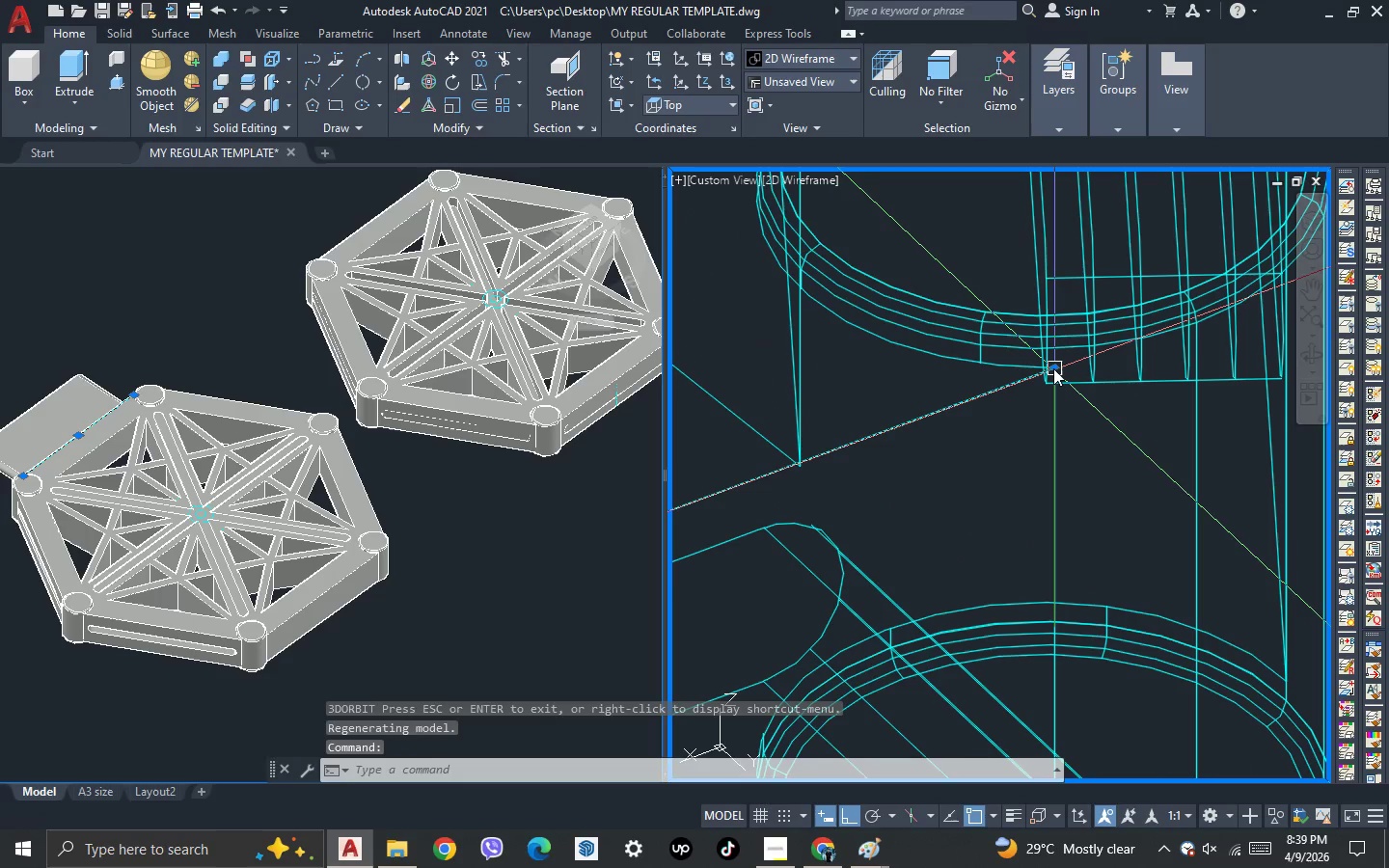 
left_click([1053, 368])
 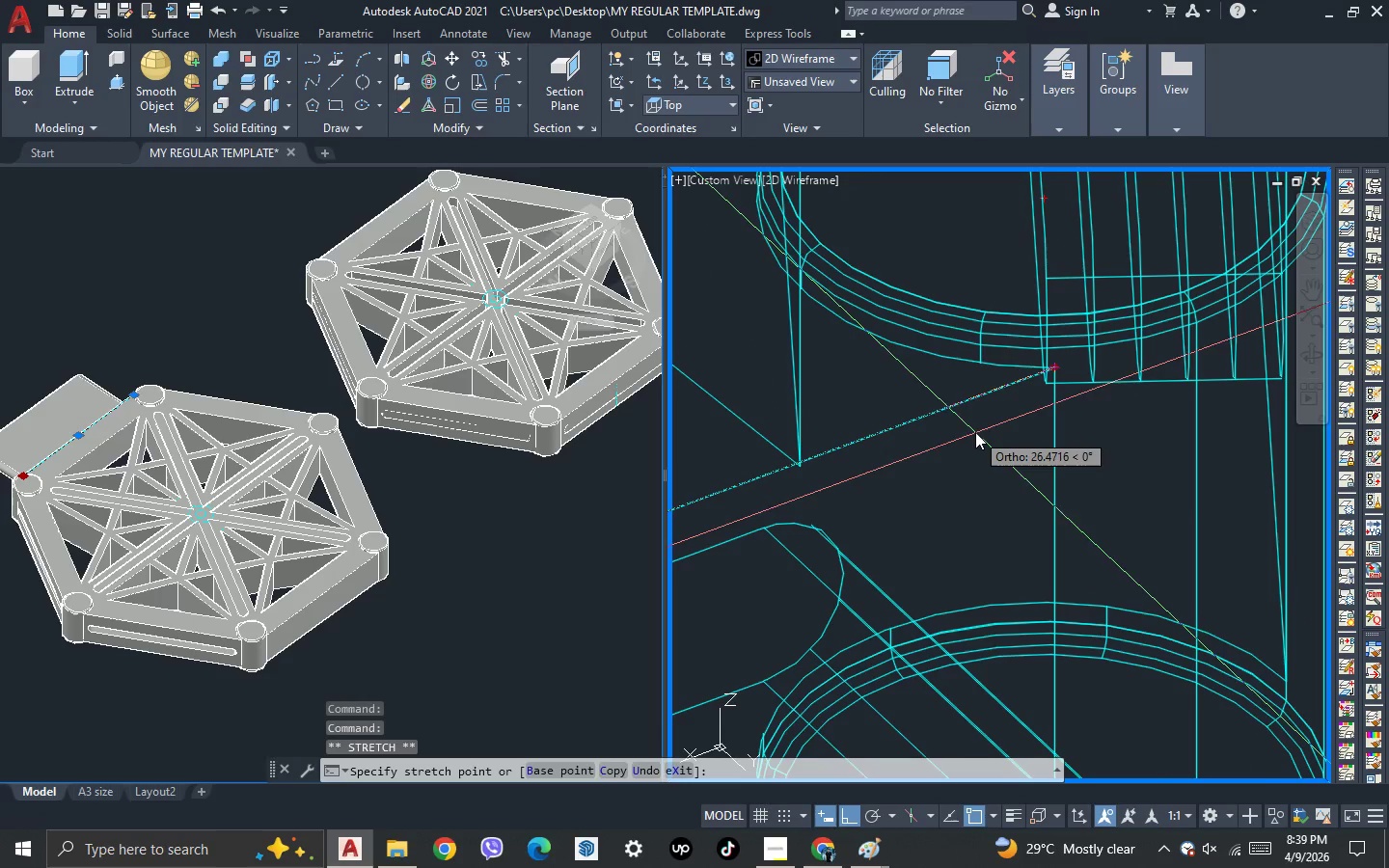 
left_click([975, 432])
 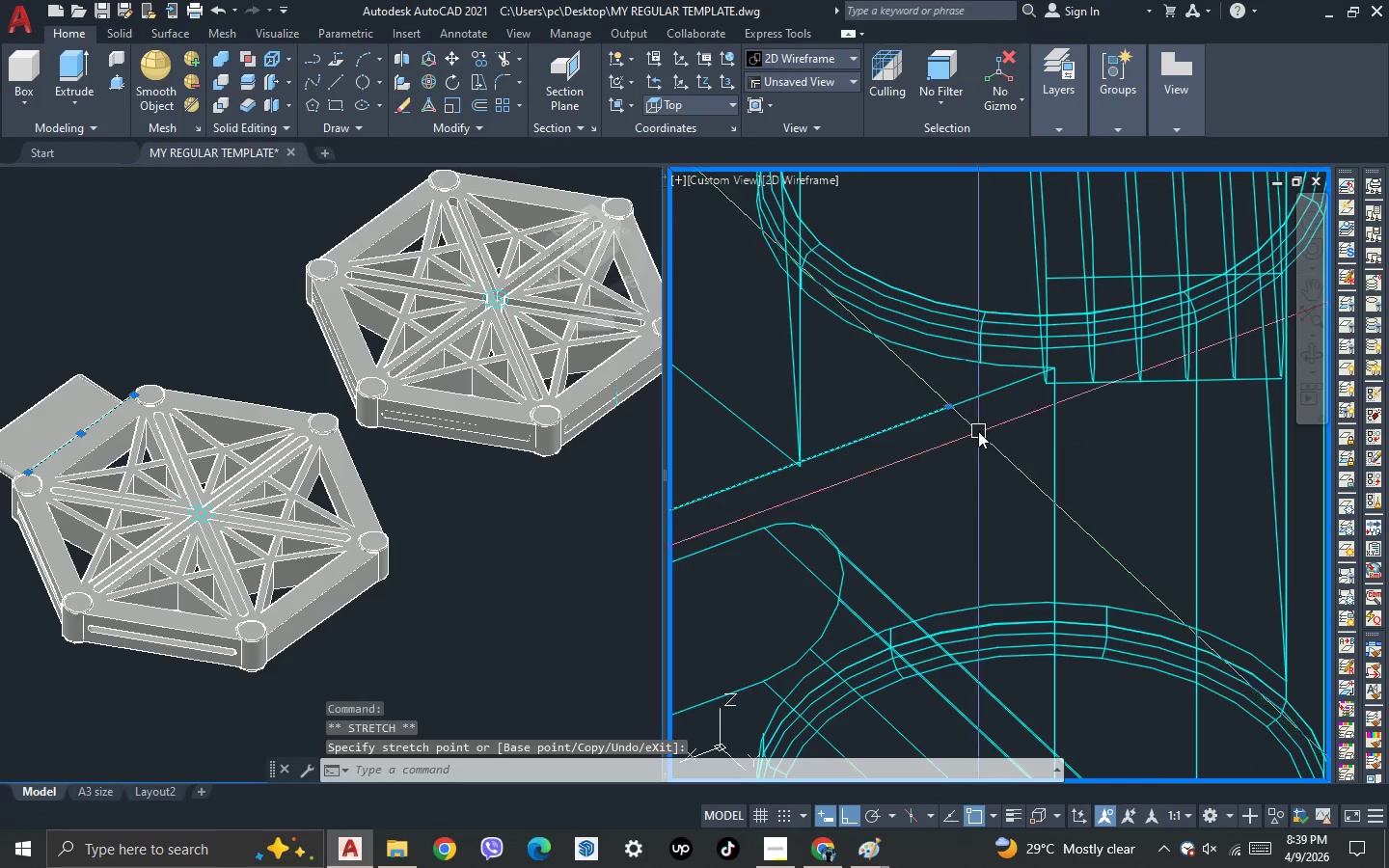 
scroll: coordinate [920, 453], scroll_direction: down, amount: 3.0
 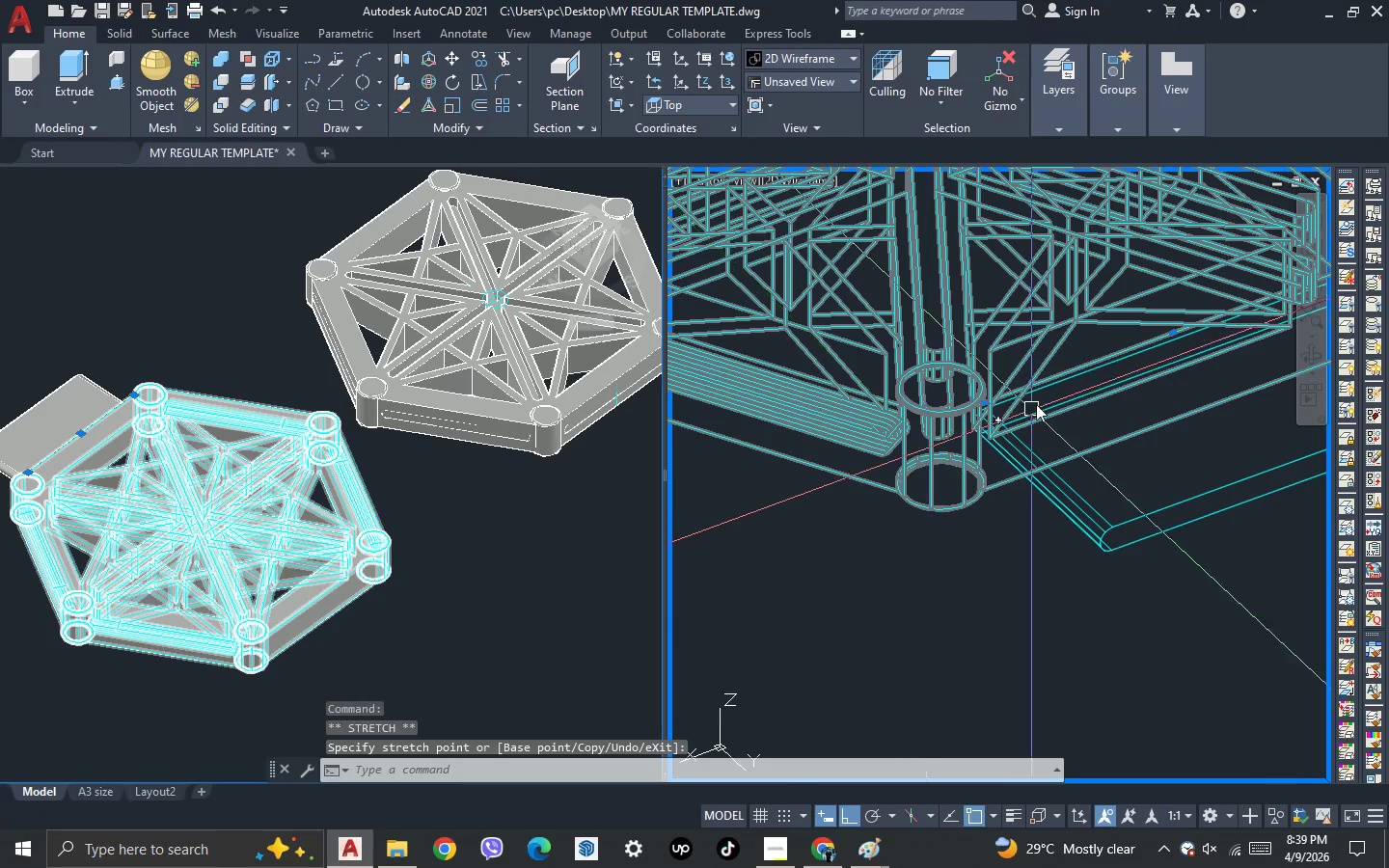 
scroll: coordinate [796, 451], scroll_direction: up, amount: 6.0
 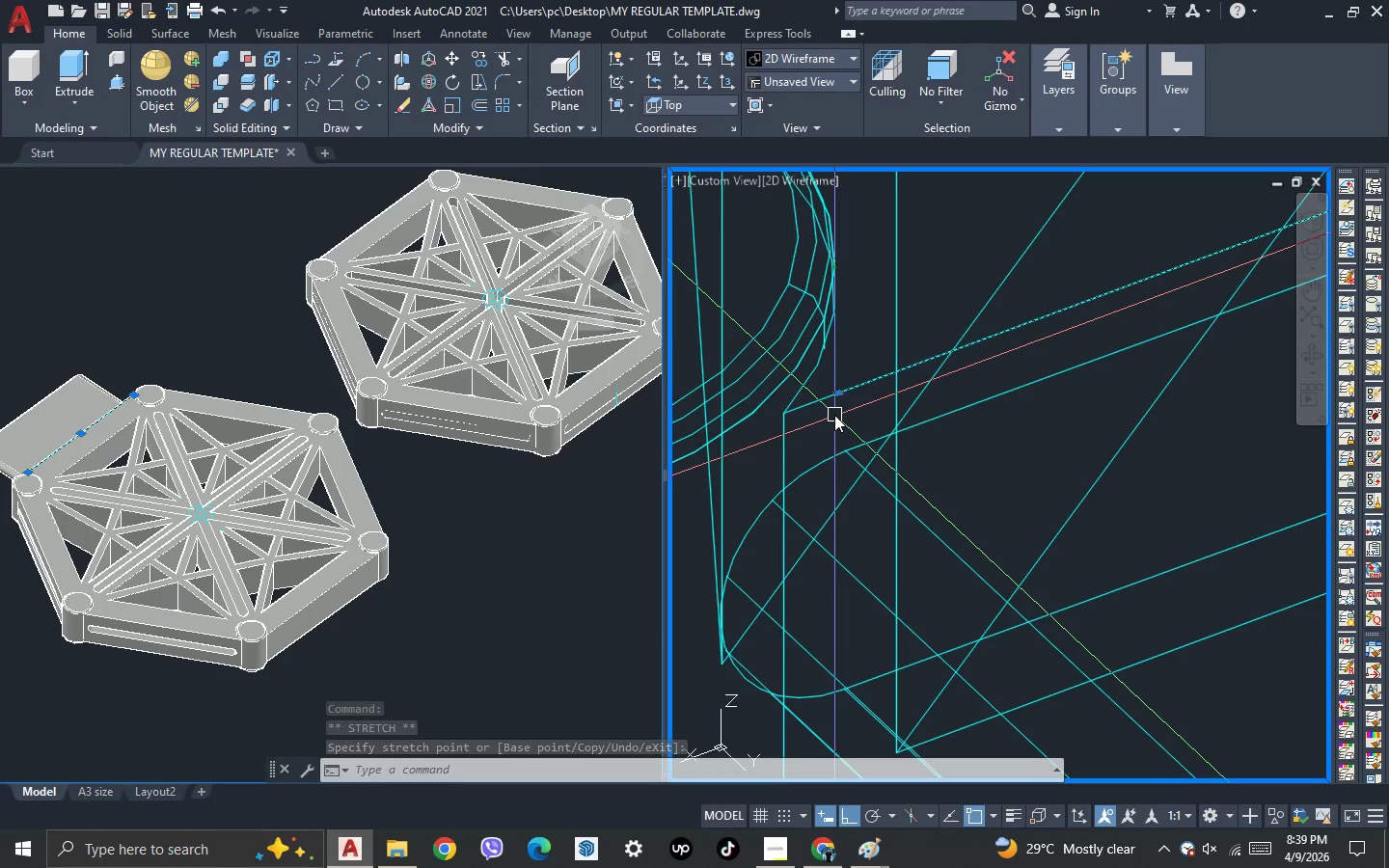 
scroll: coordinate [648, 372], scroll_direction: down, amount: 7.0
 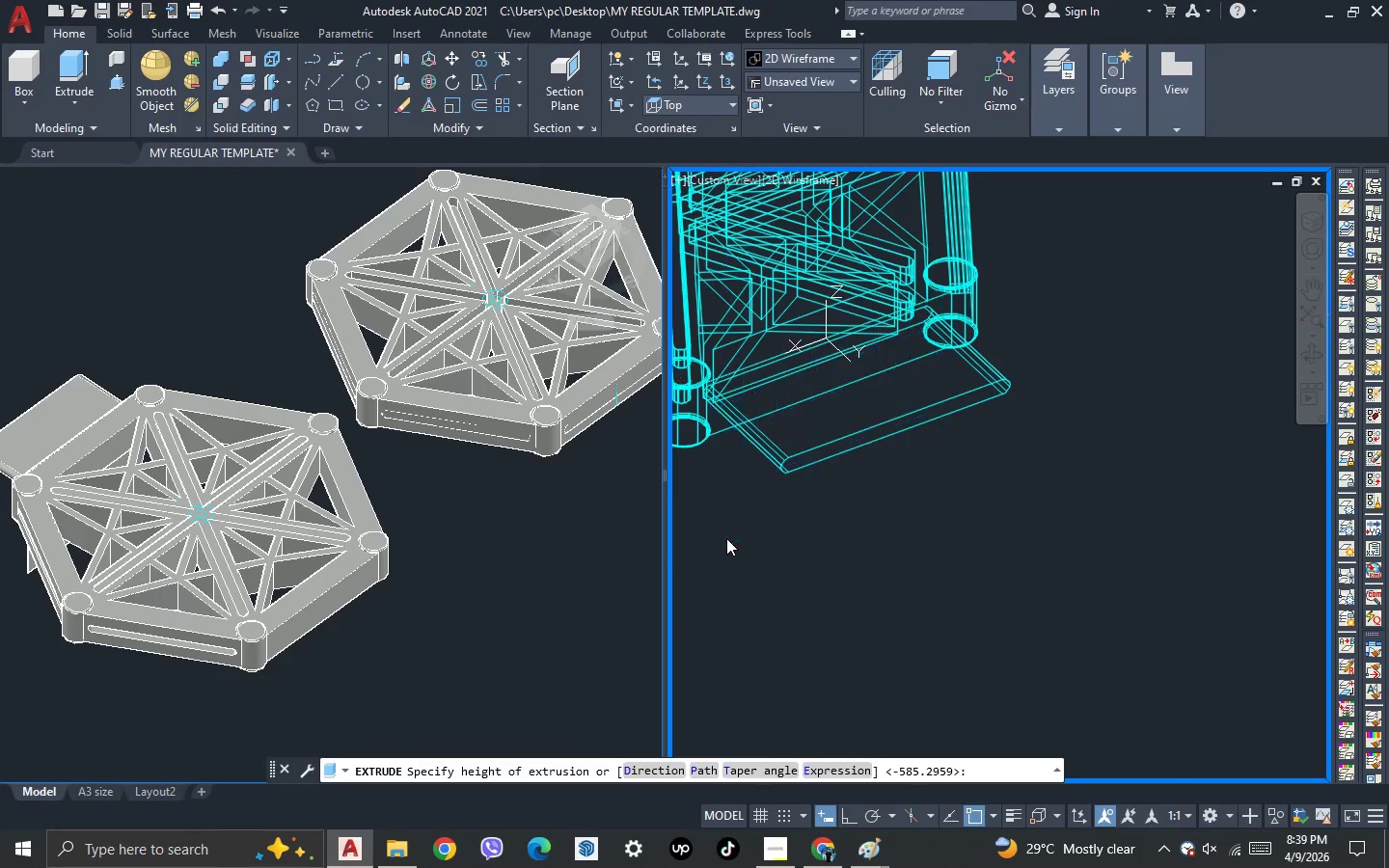 
key(Escape)
type(sli )
 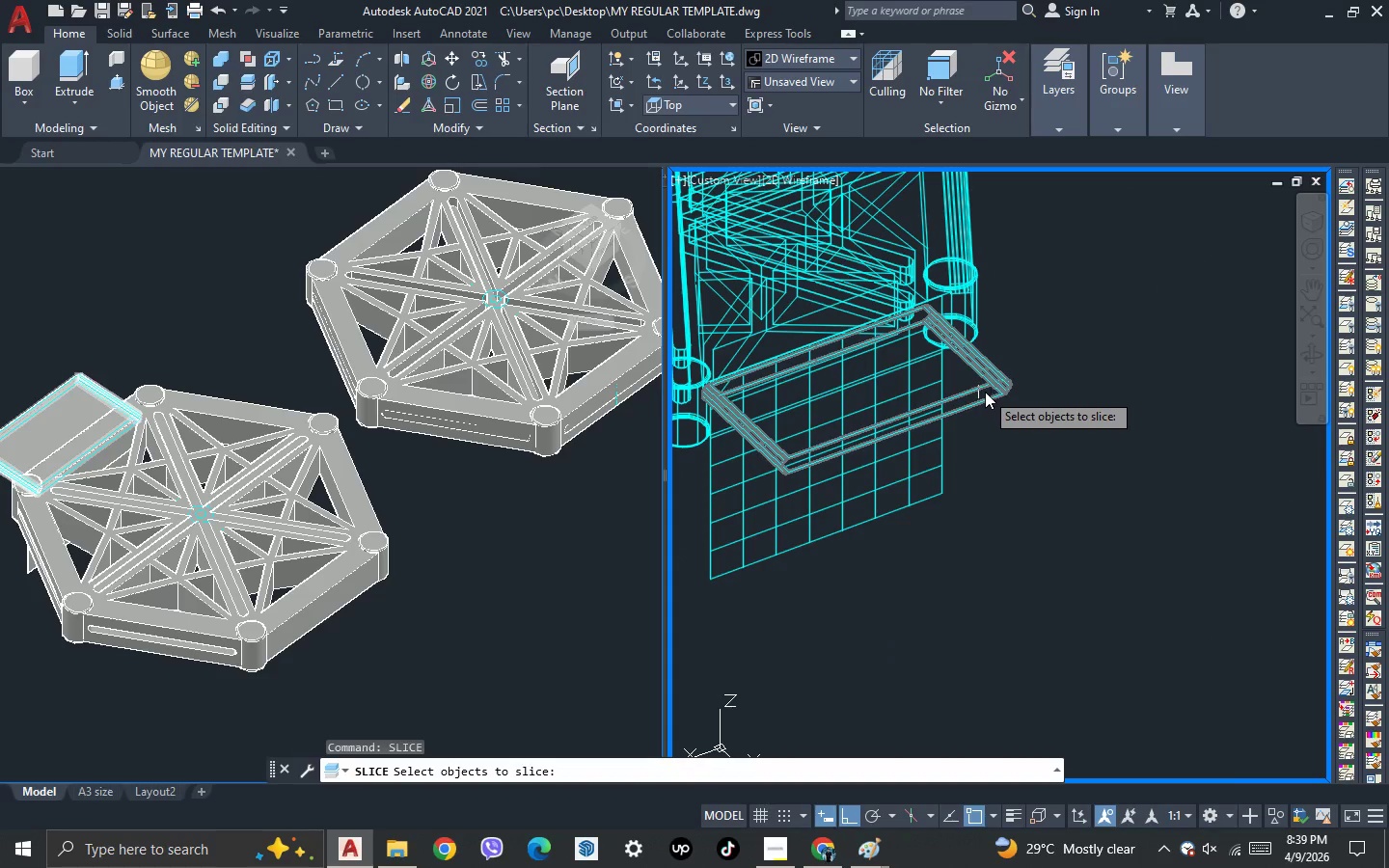 
left_click([985, 392])
 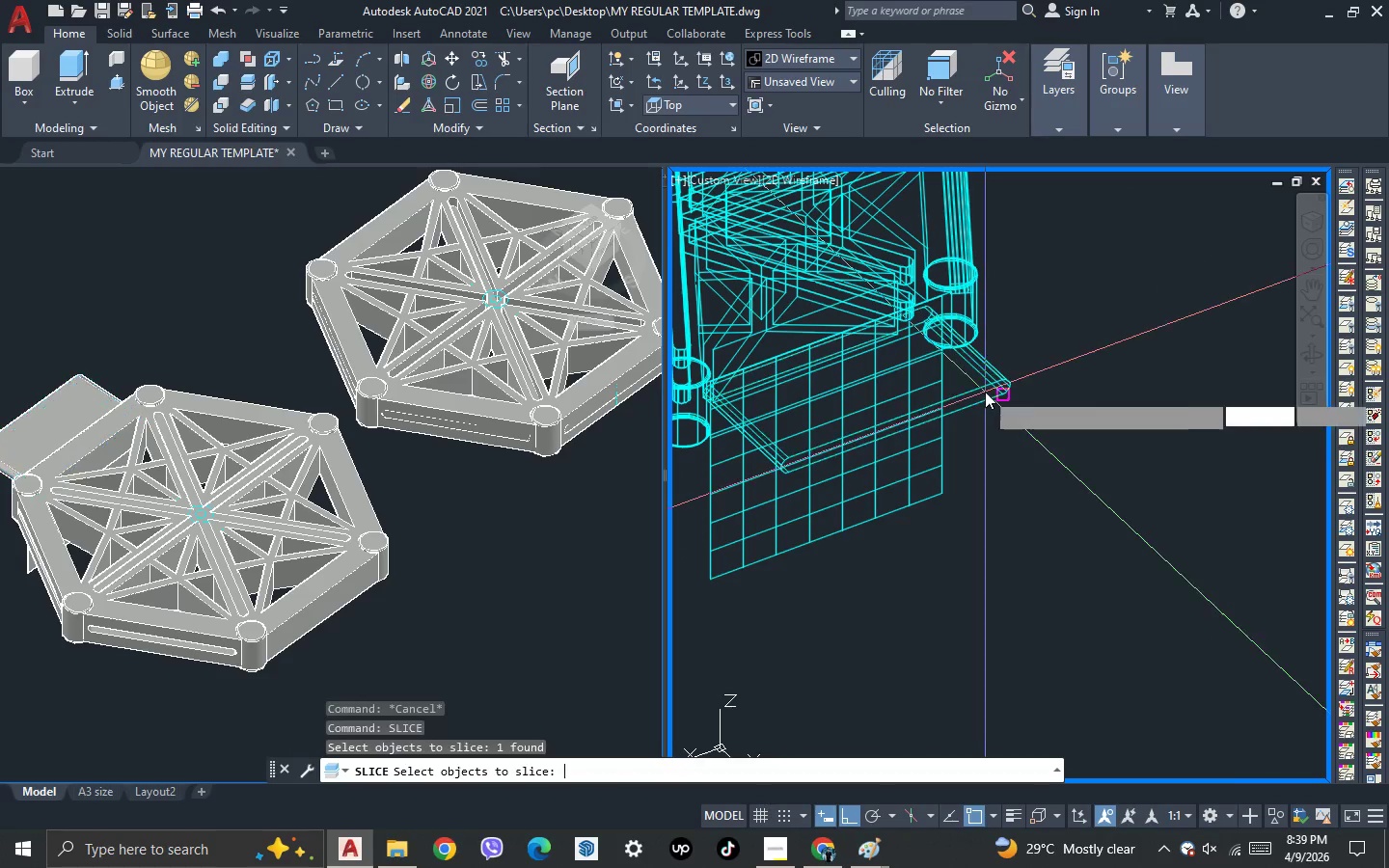 
key(Space)
 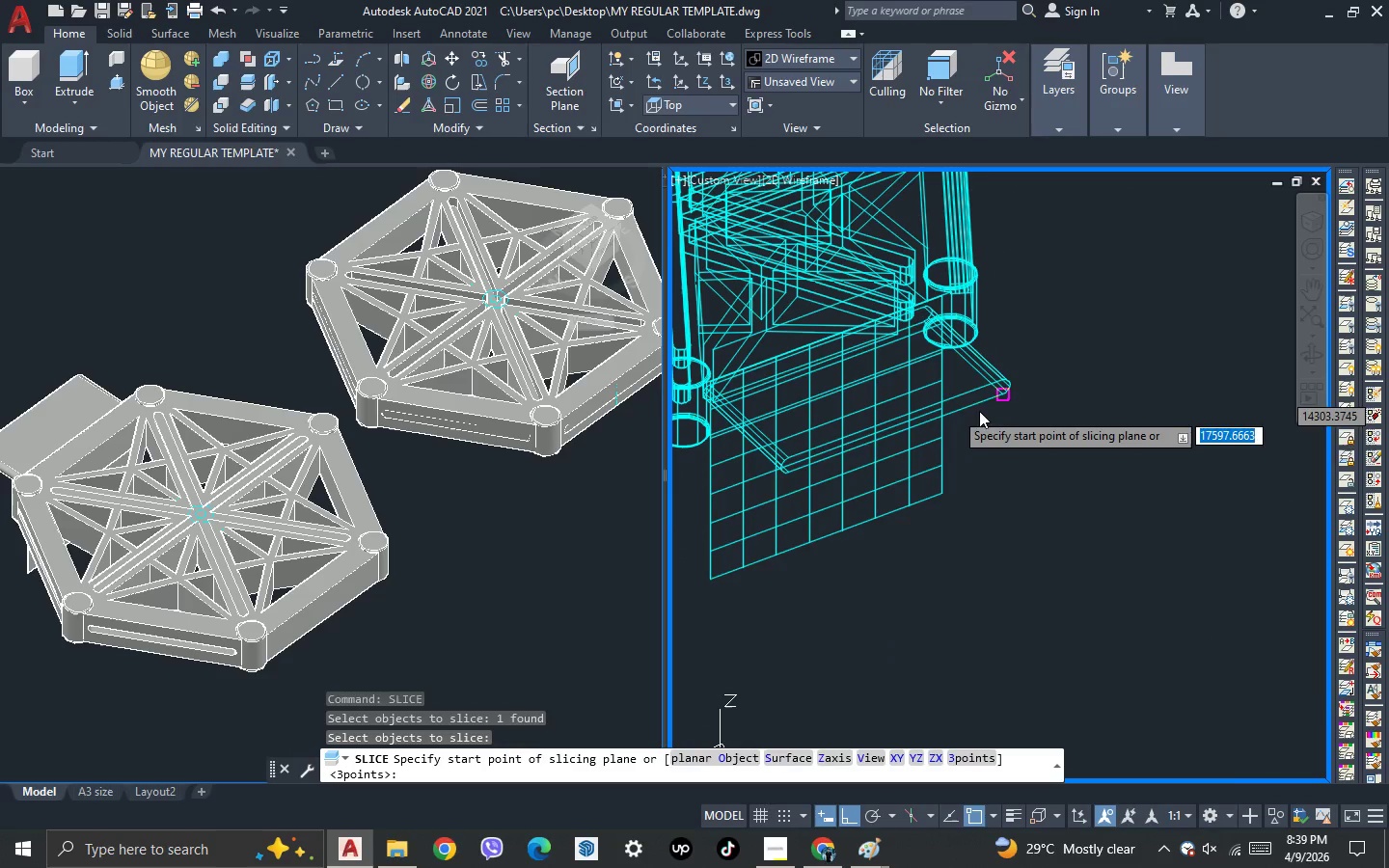 
key(S)
 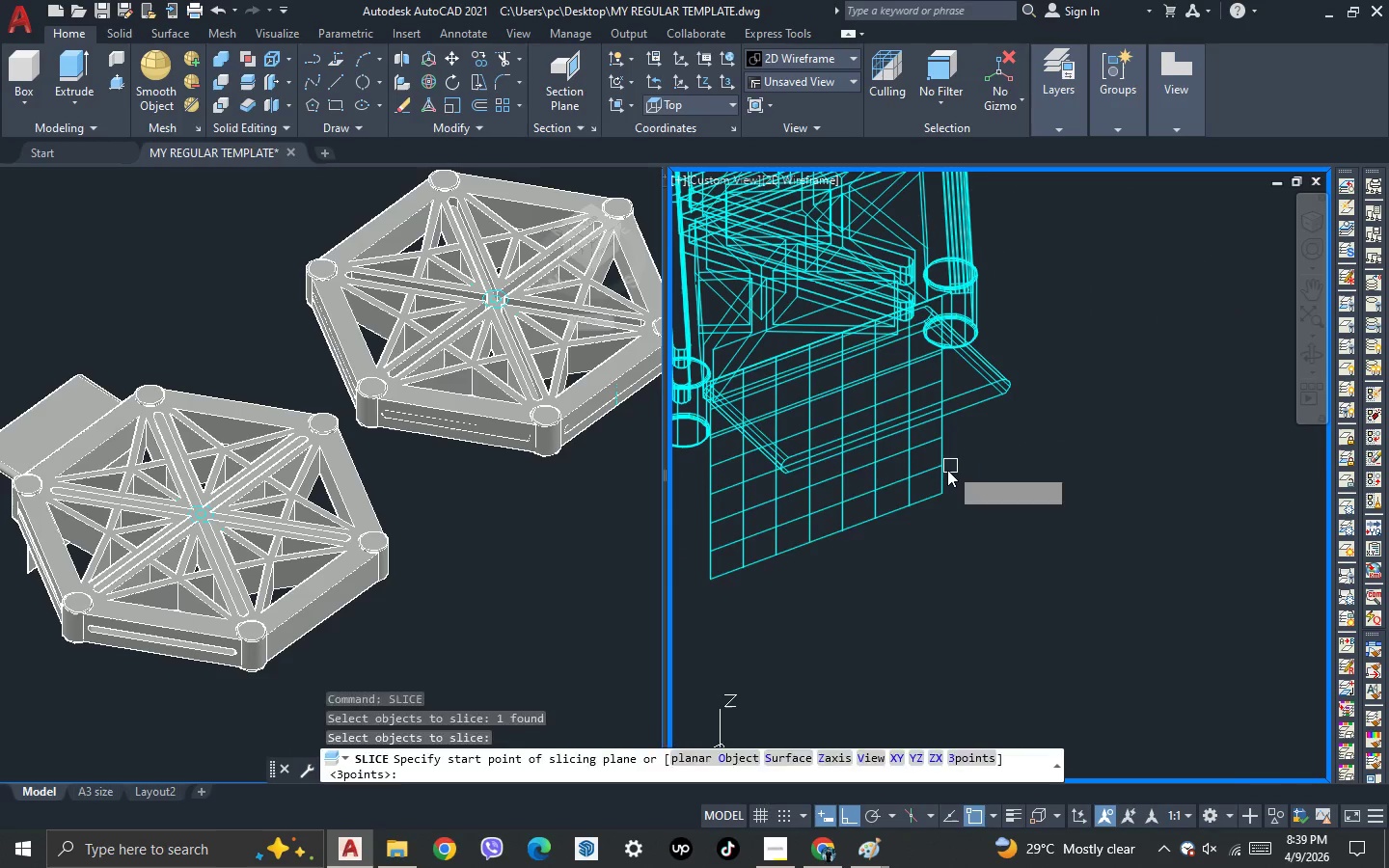 
key(Space)
 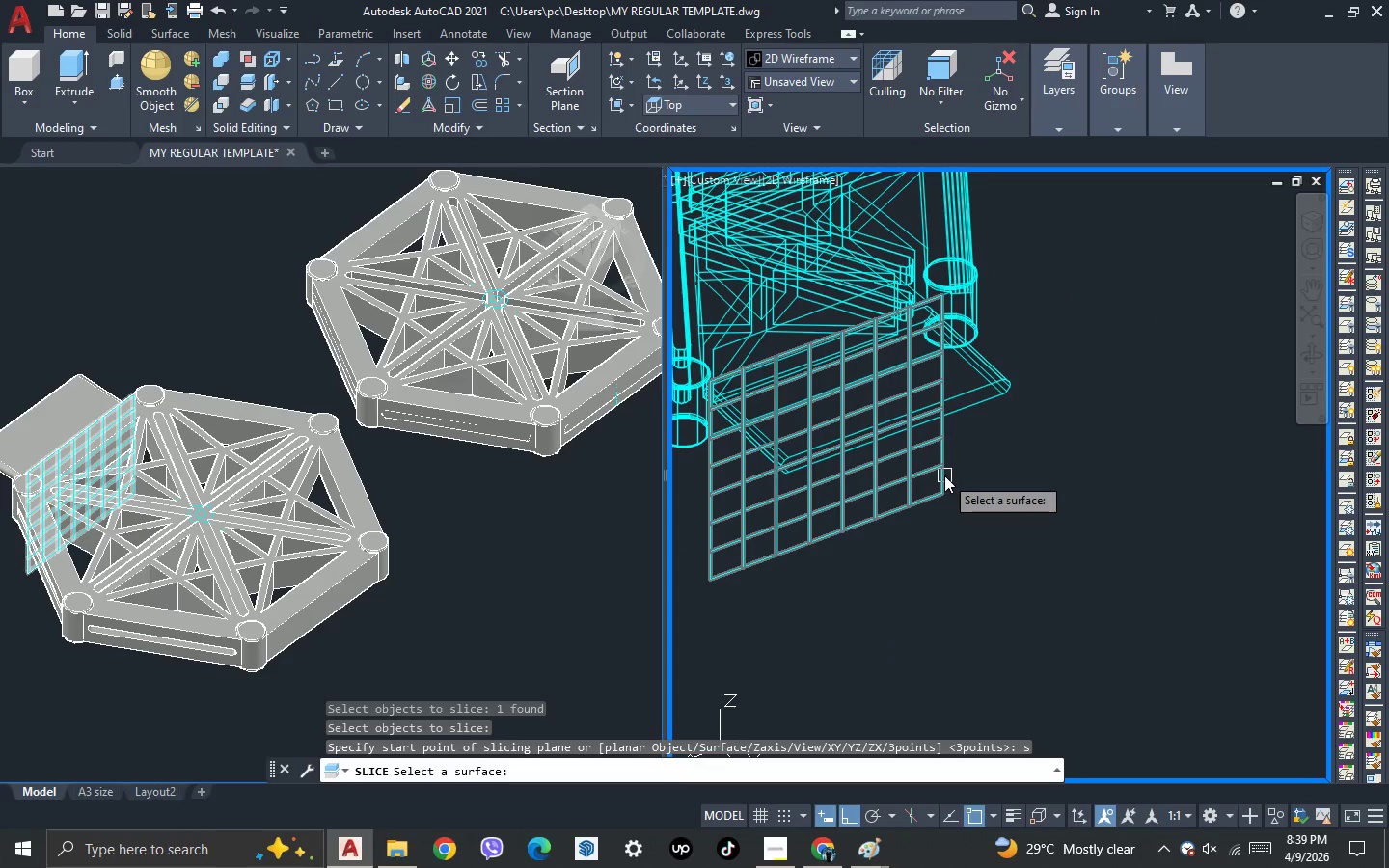 
left_click([944, 475])
 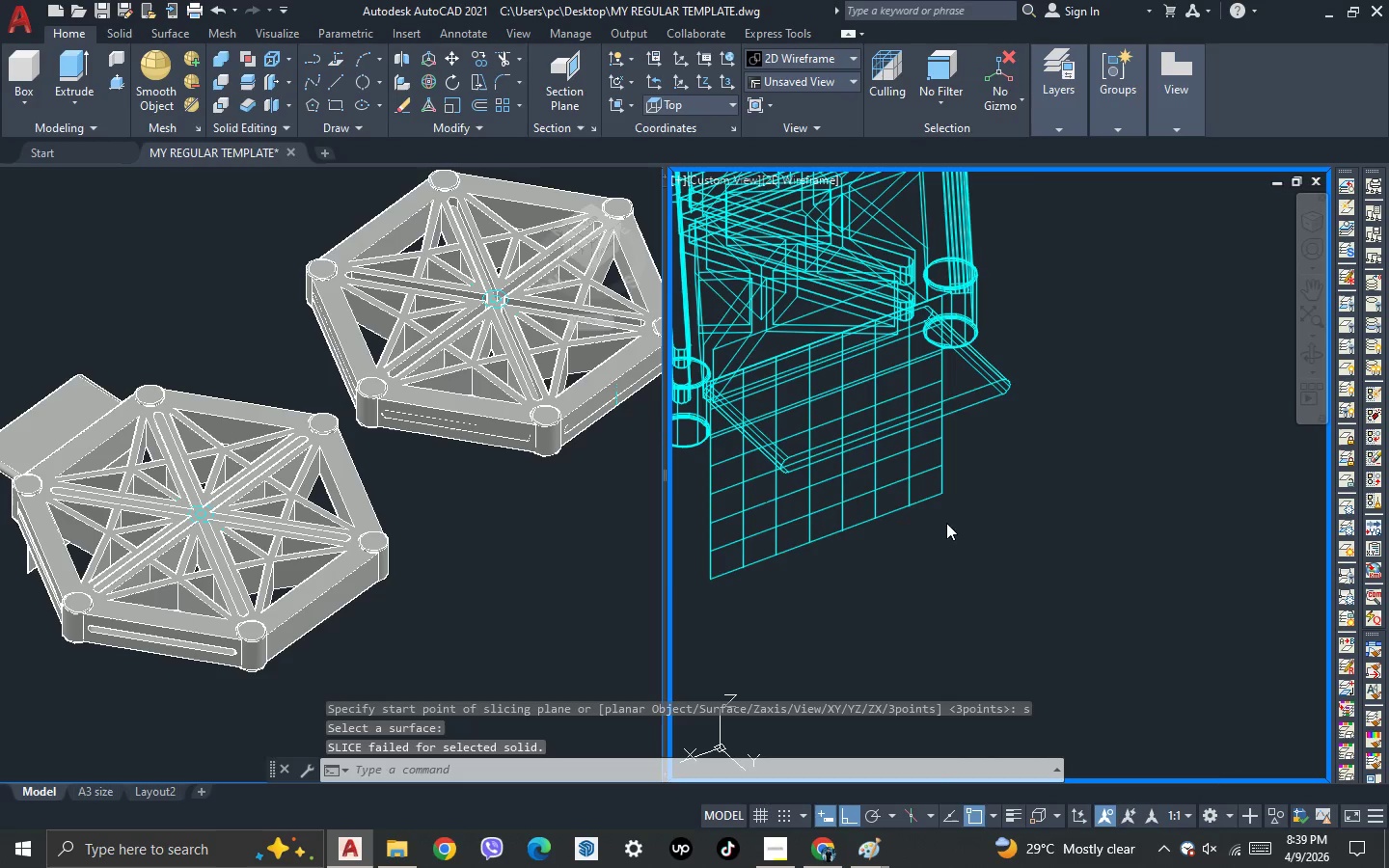 
left_click_drag(start_coordinate=[934, 550], to_coordinate=[931, 542])
 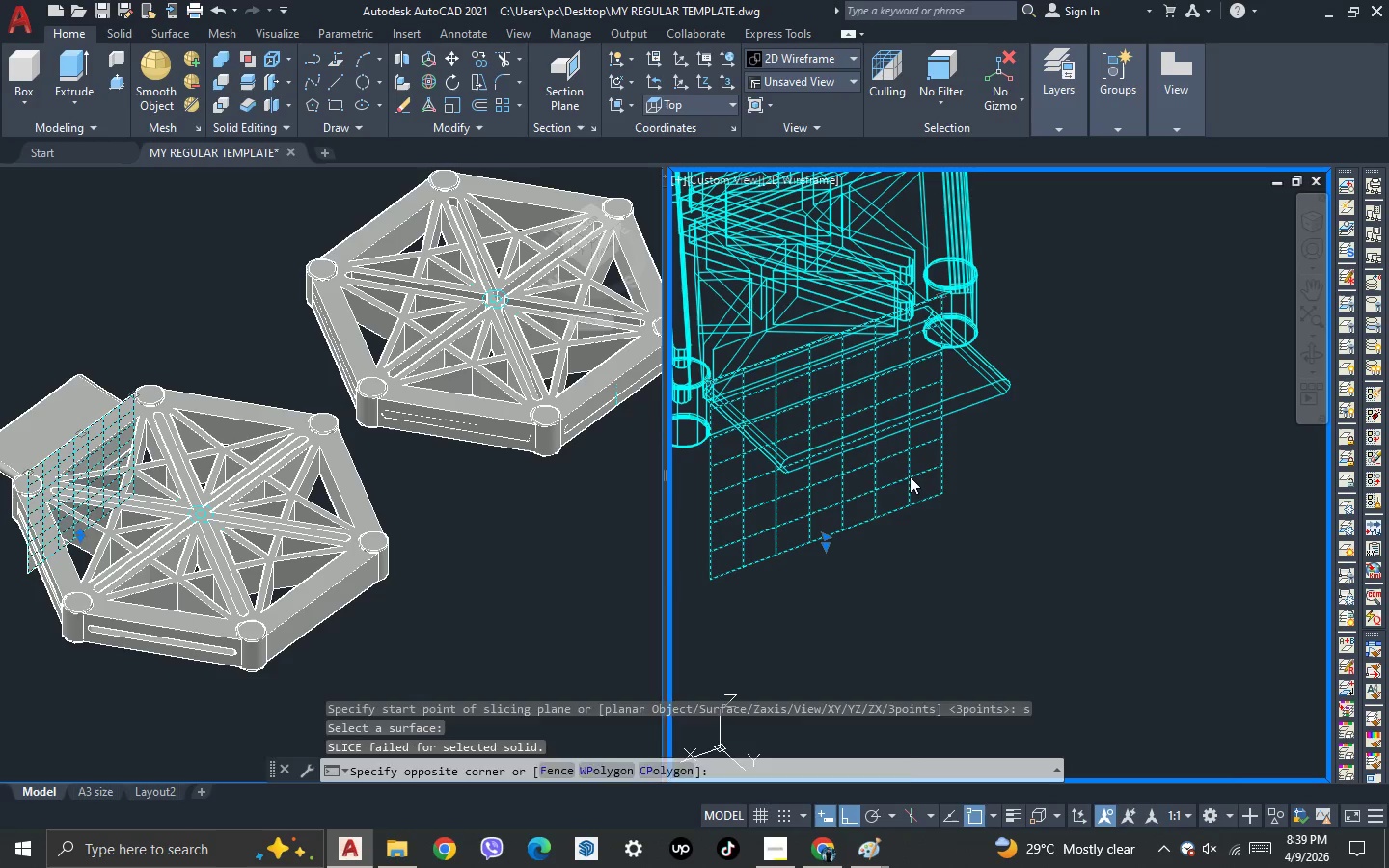 
double_click([910, 476])
 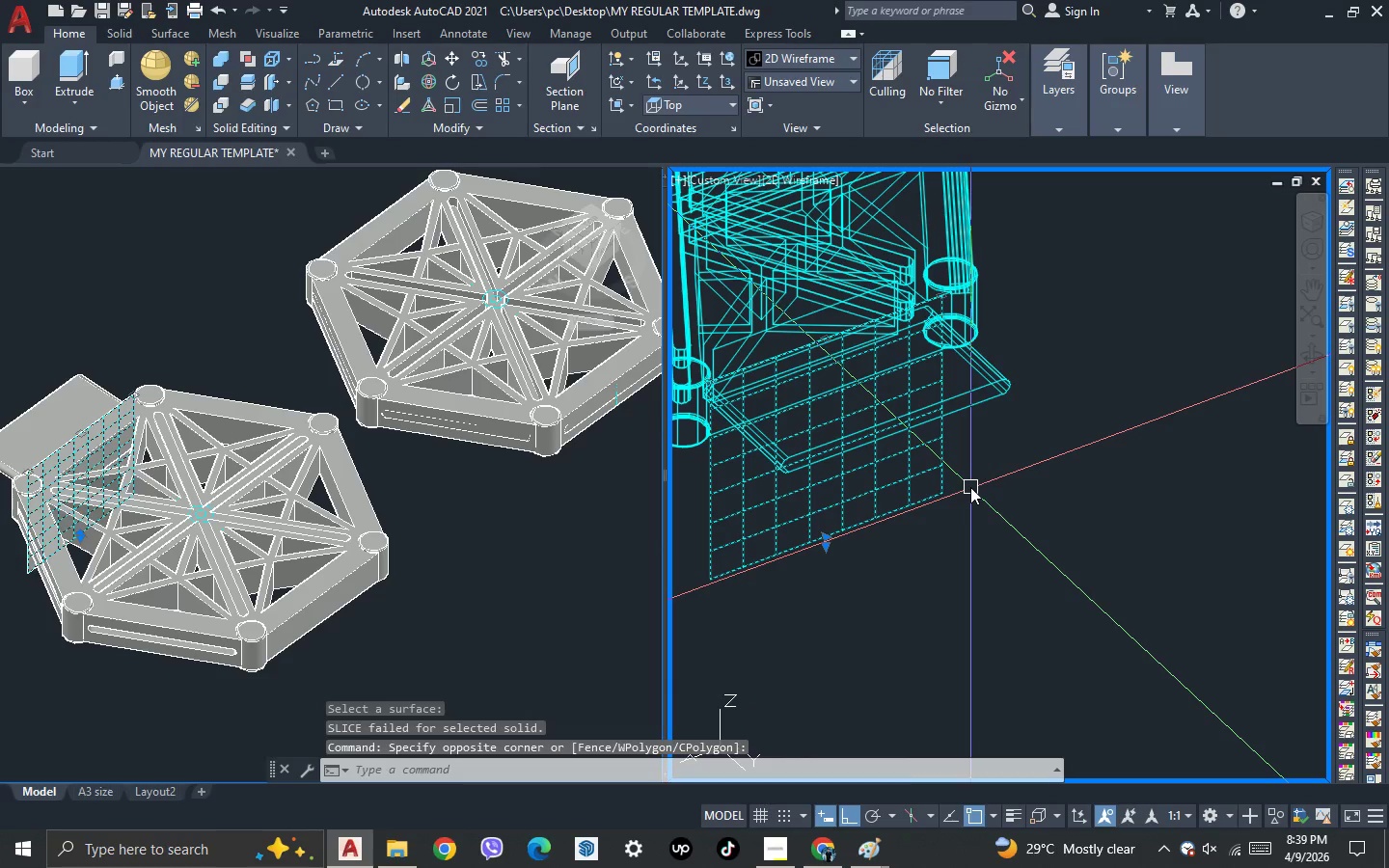 
key(Escape)
 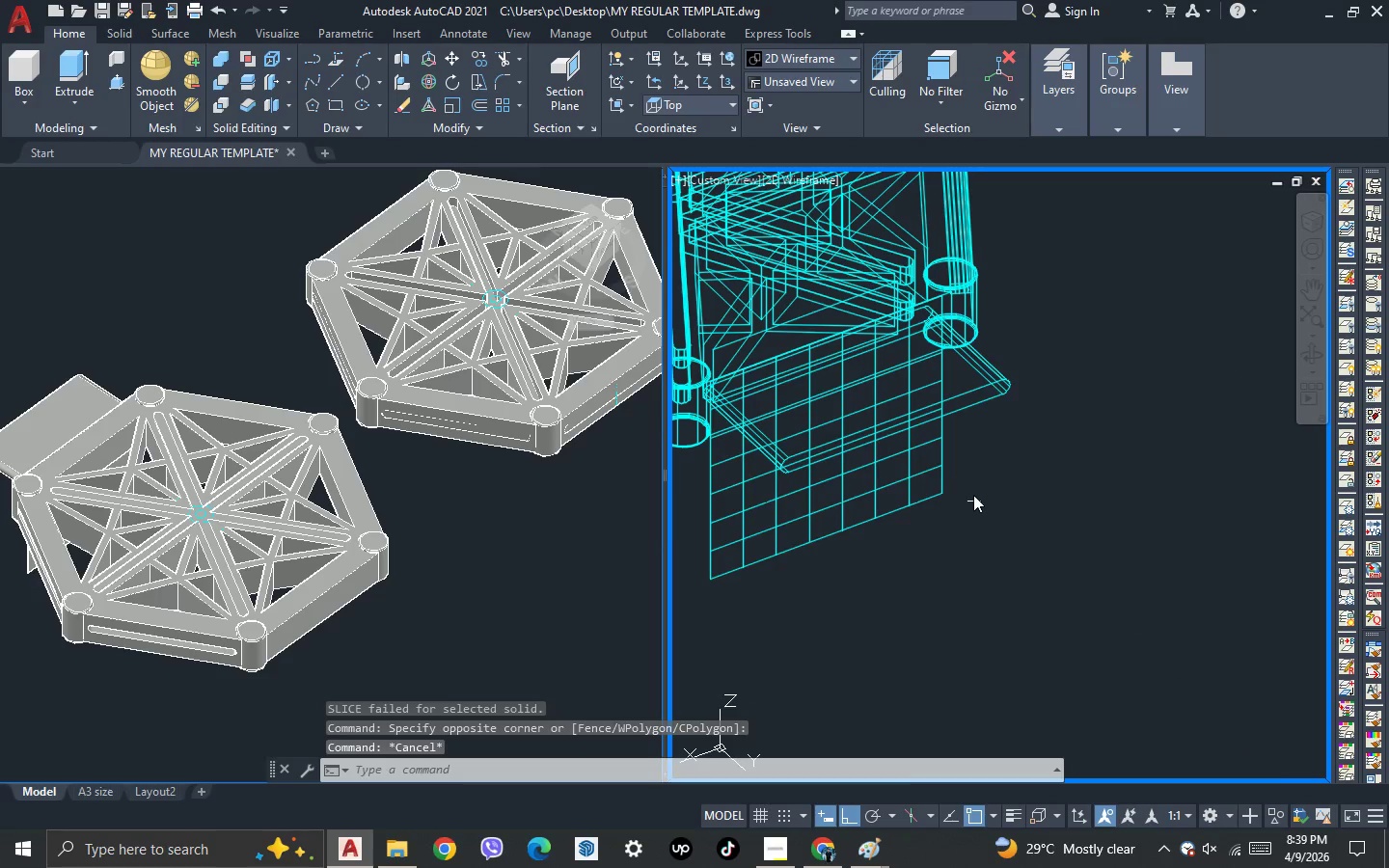 
key(3)
 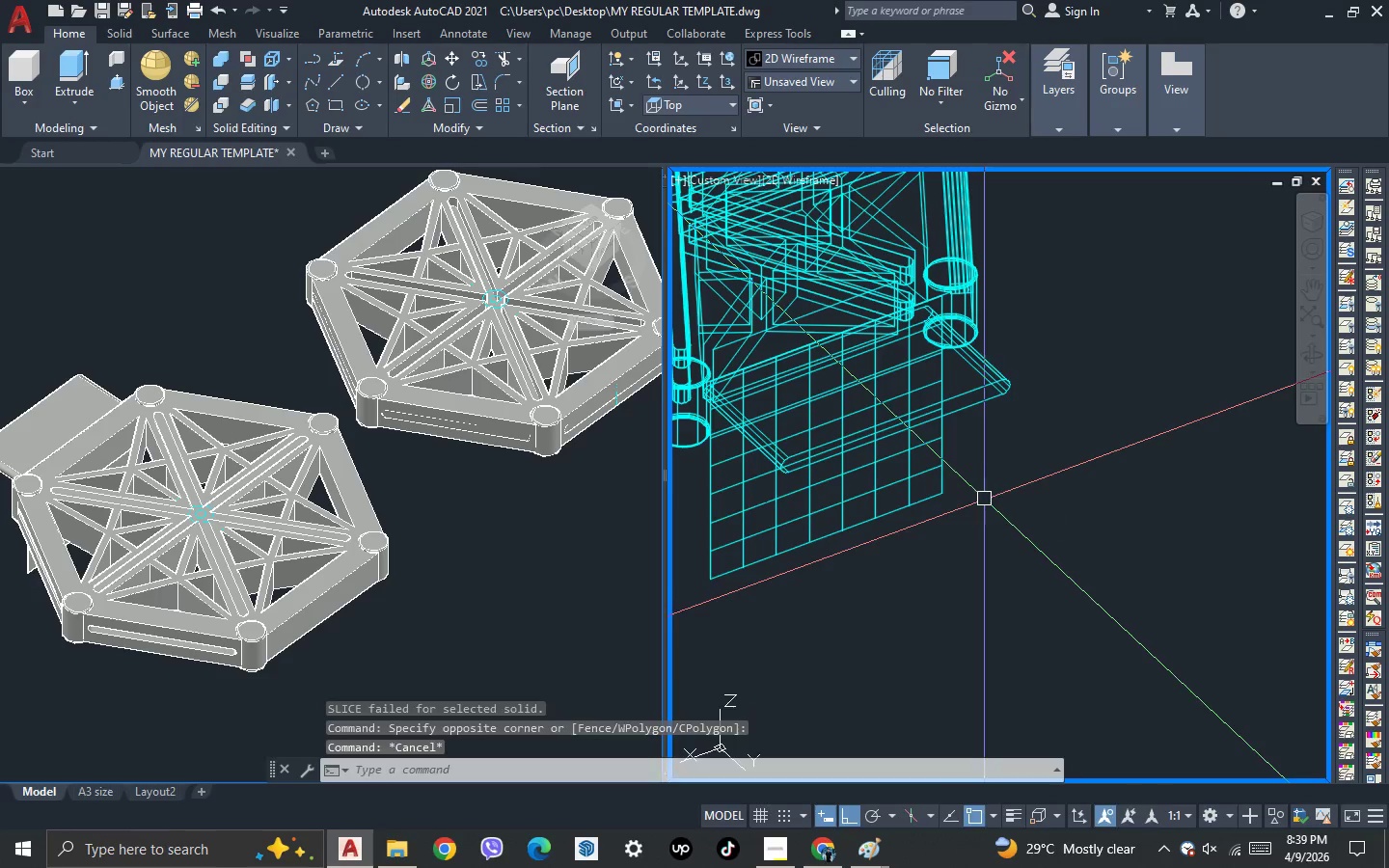 
key(Space)
 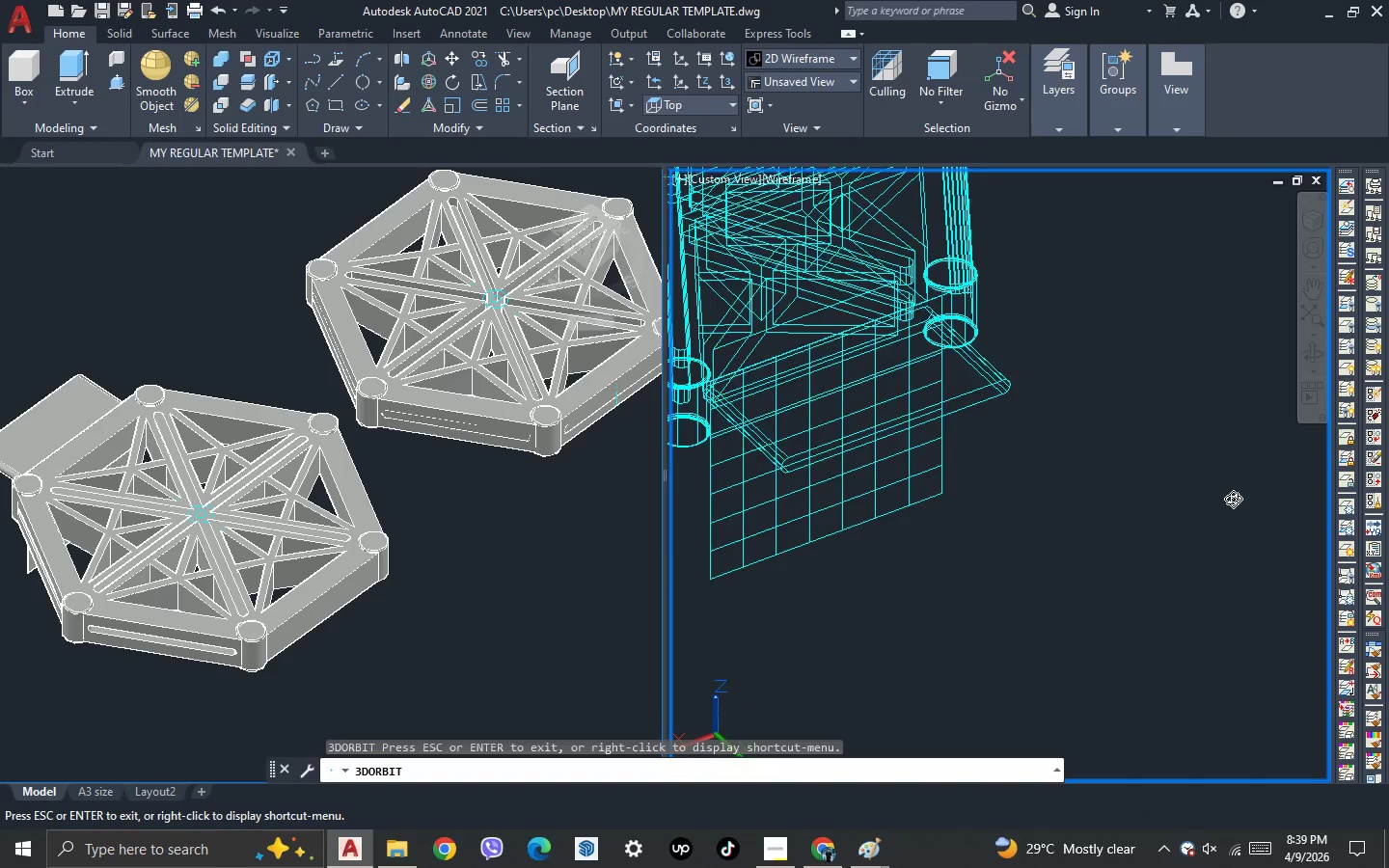 
left_click_drag(start_coordinate=[1238, 495], to_coordinate=[1204, 529])
 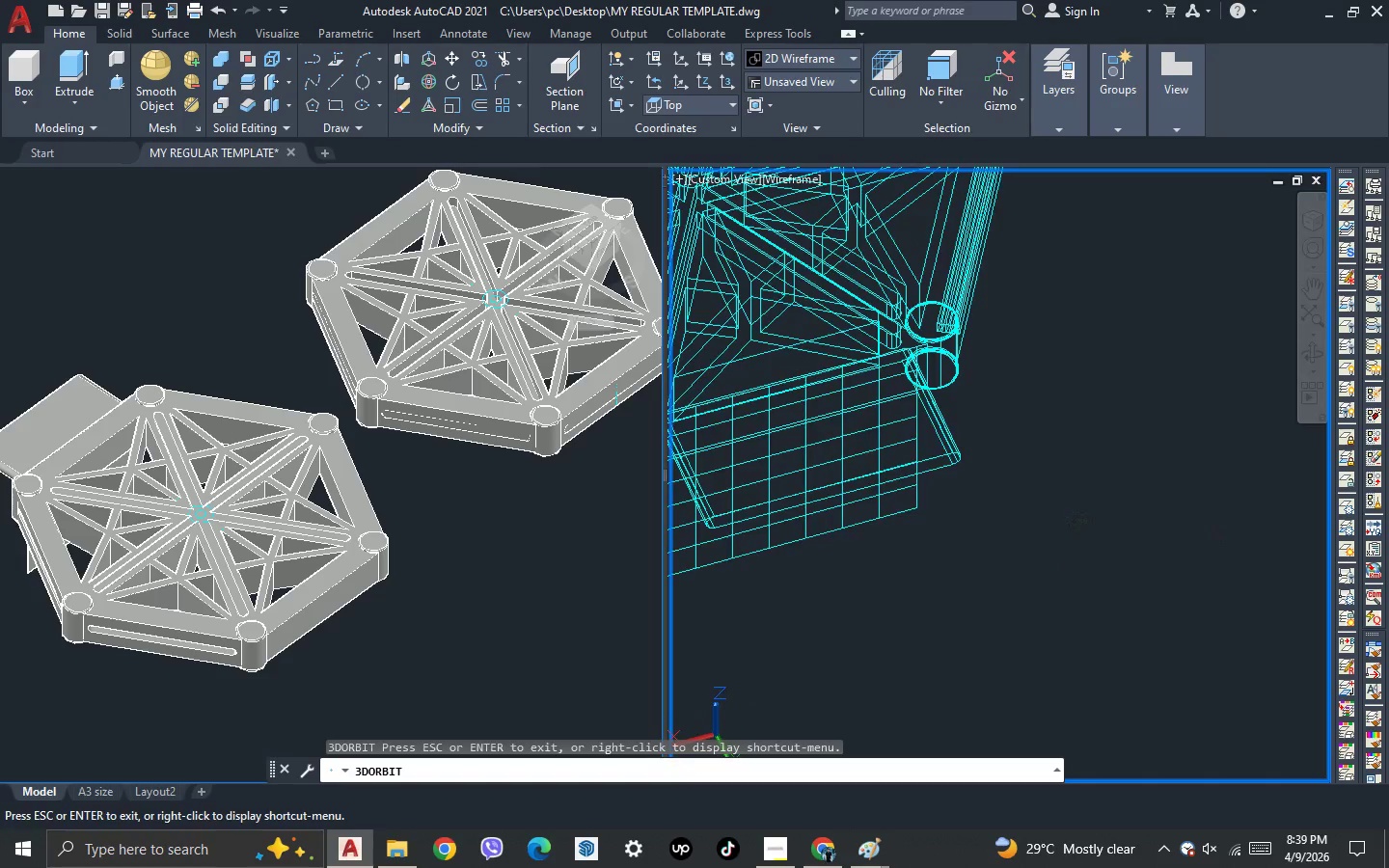 
key(Escape)
 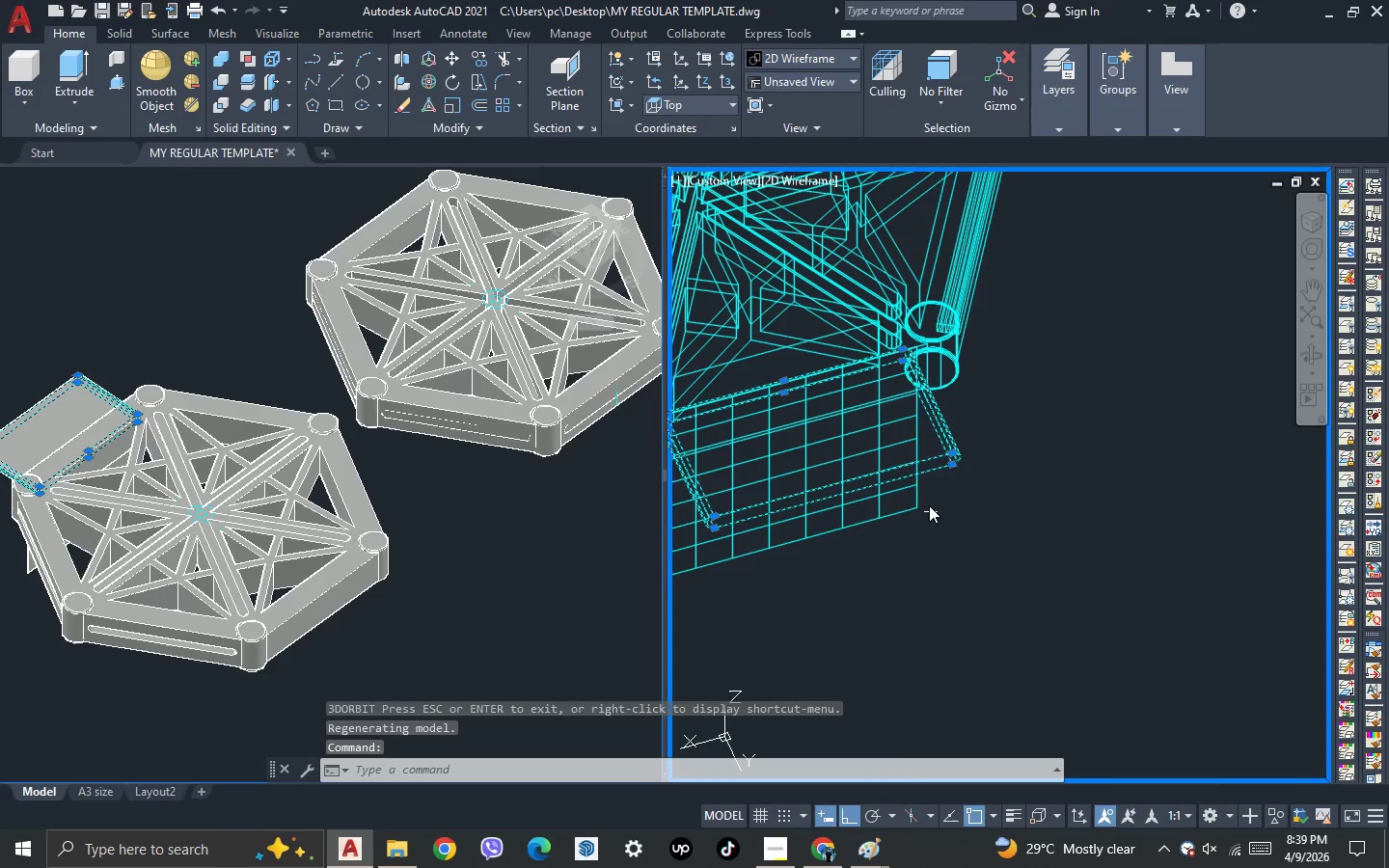 
left_click([916, 503])
 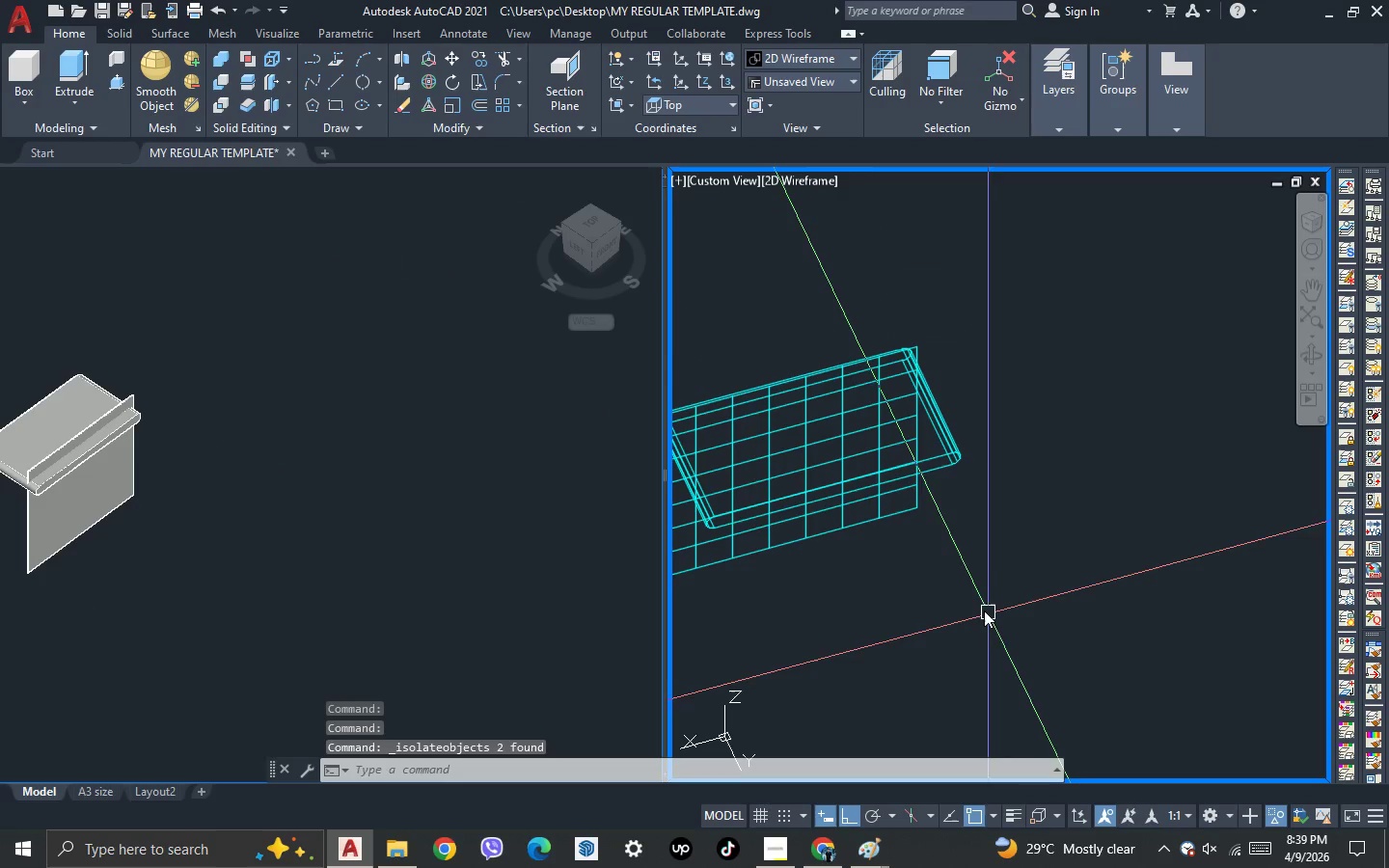 
key(3)
 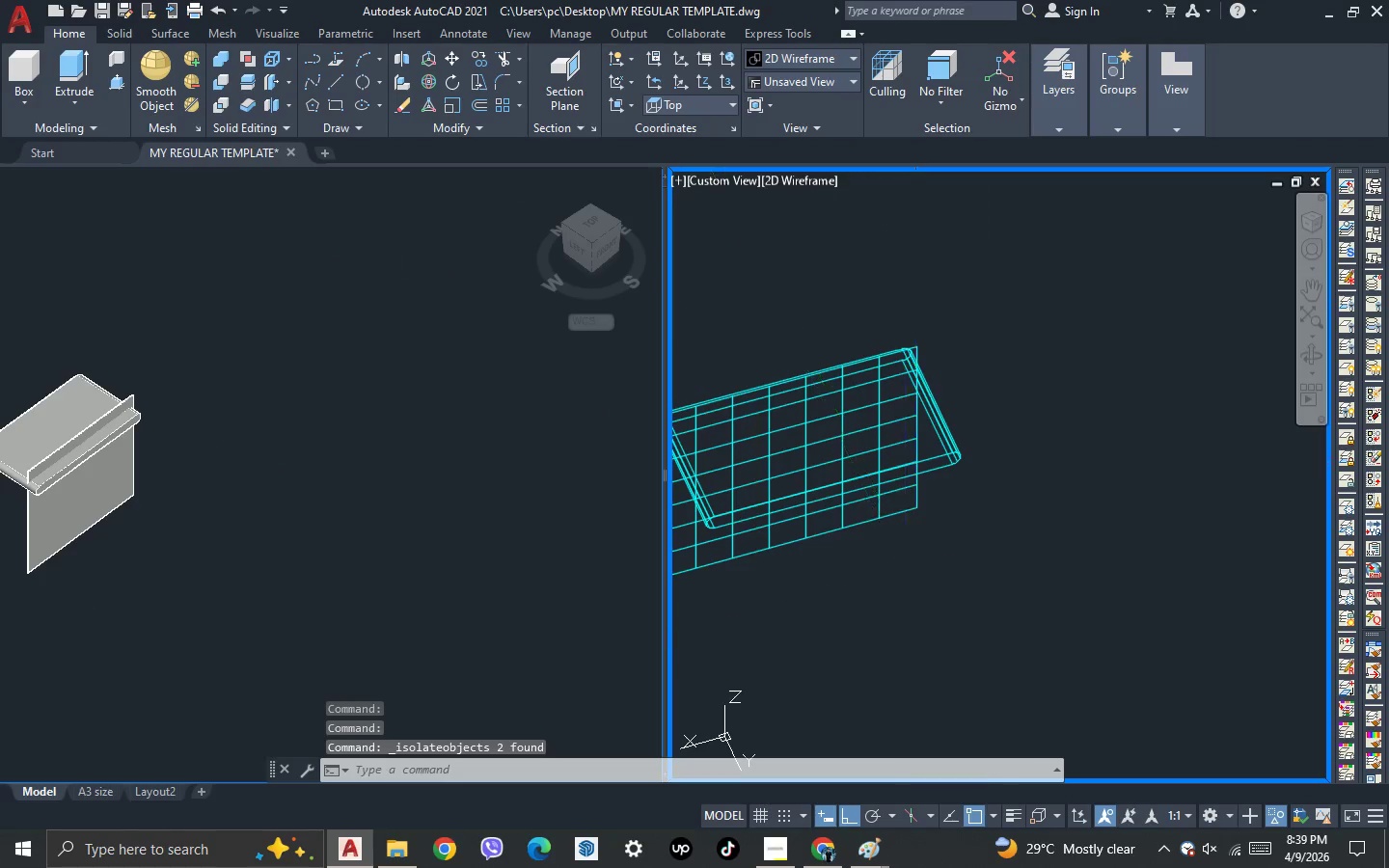 
key(Space)
 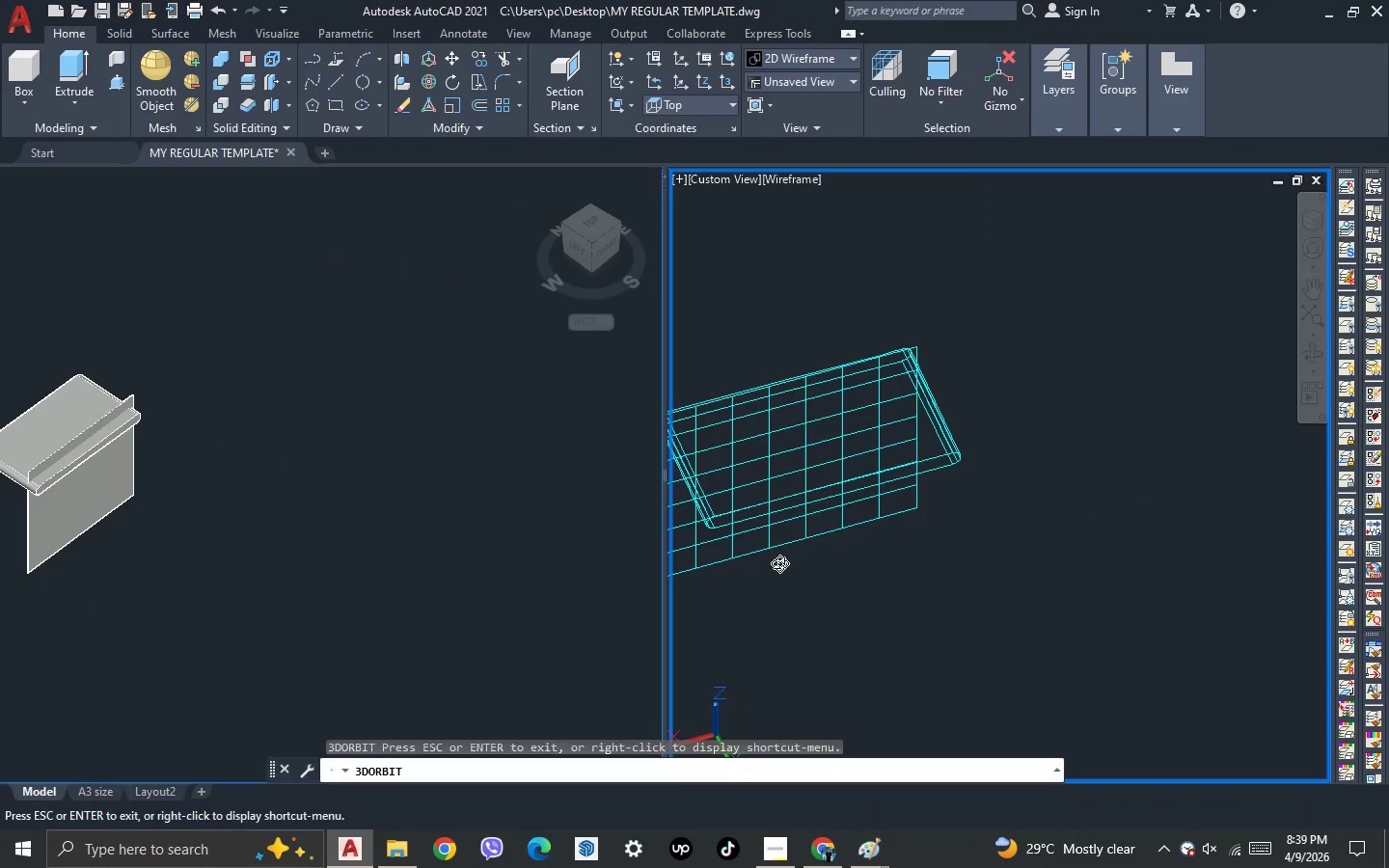 
left_click_drag(start_coordinate=[779, 563], to_coordinate=[1097, 586])
 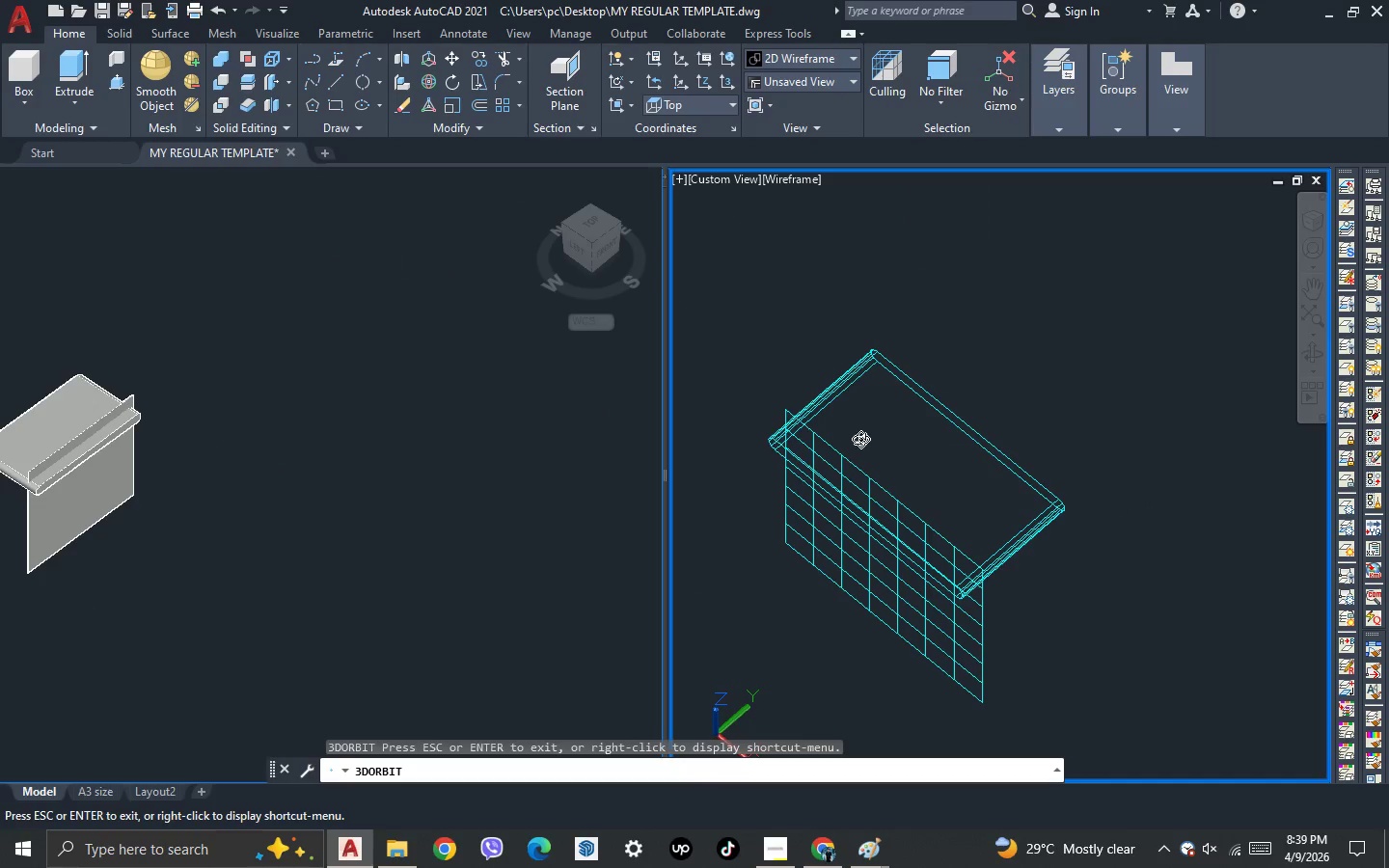 
key(Escape)
 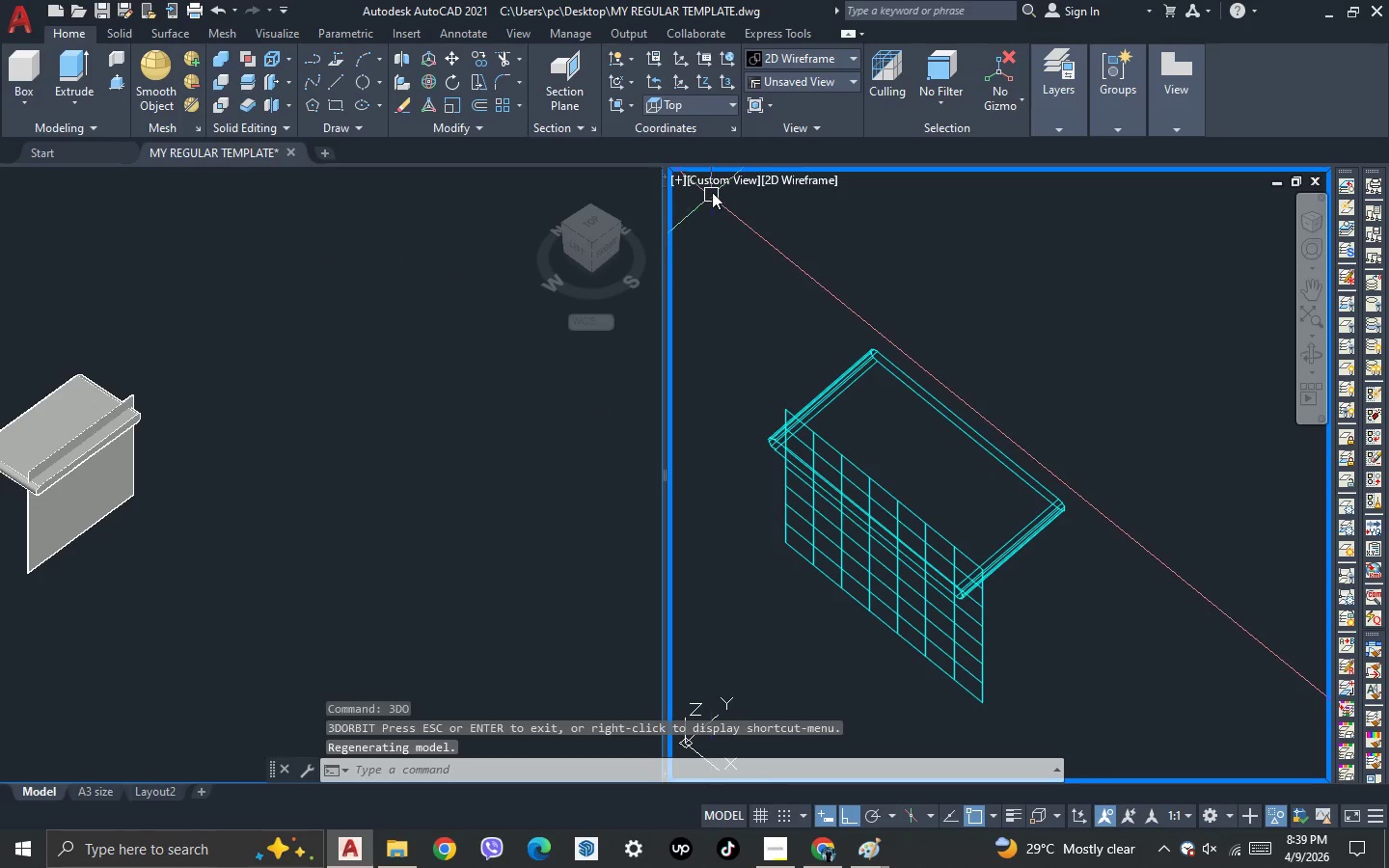 
left_click([718, 184])
 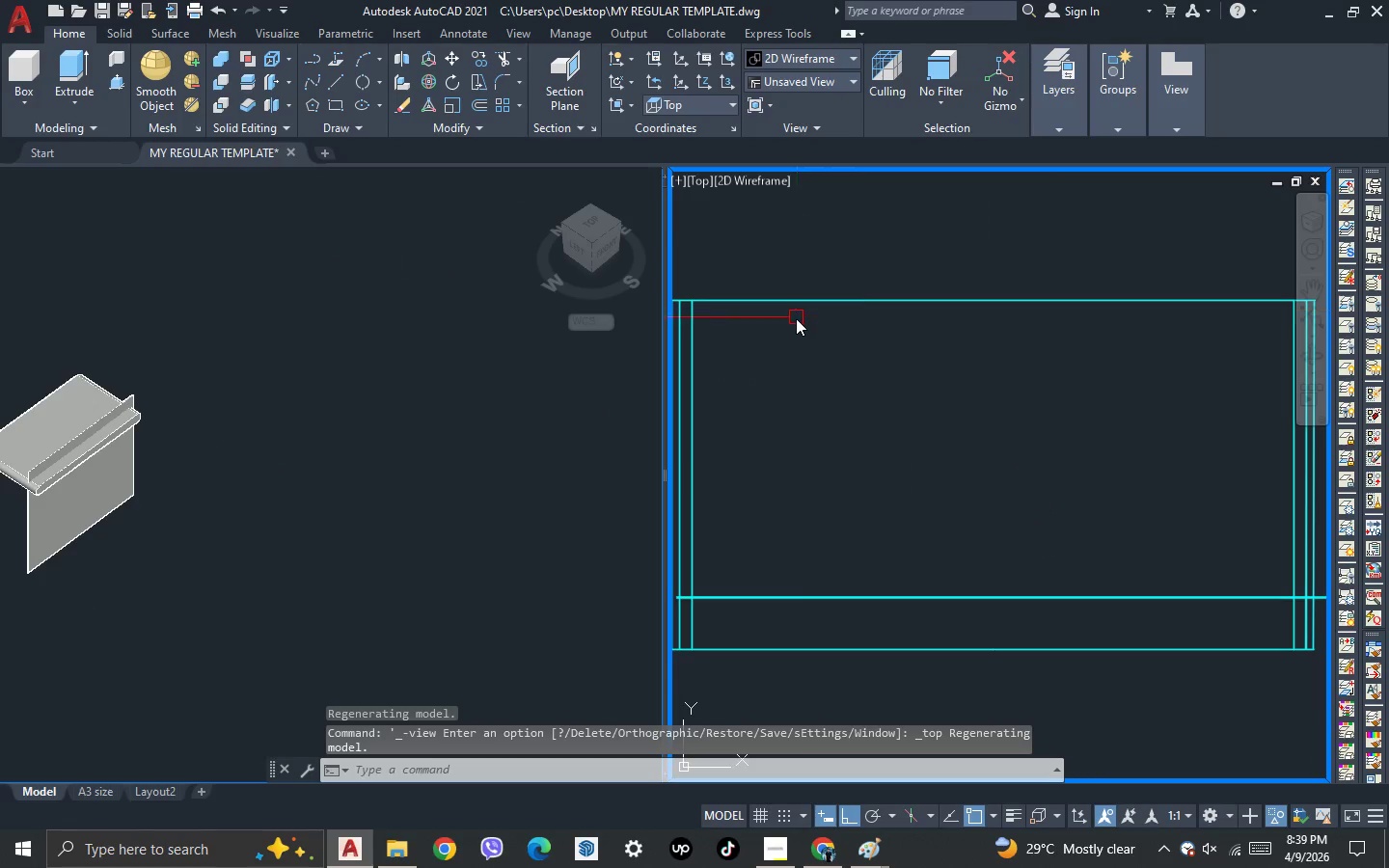 
scroll: coordinate [855, 418], scroll_direction: down, amount: 2.0
 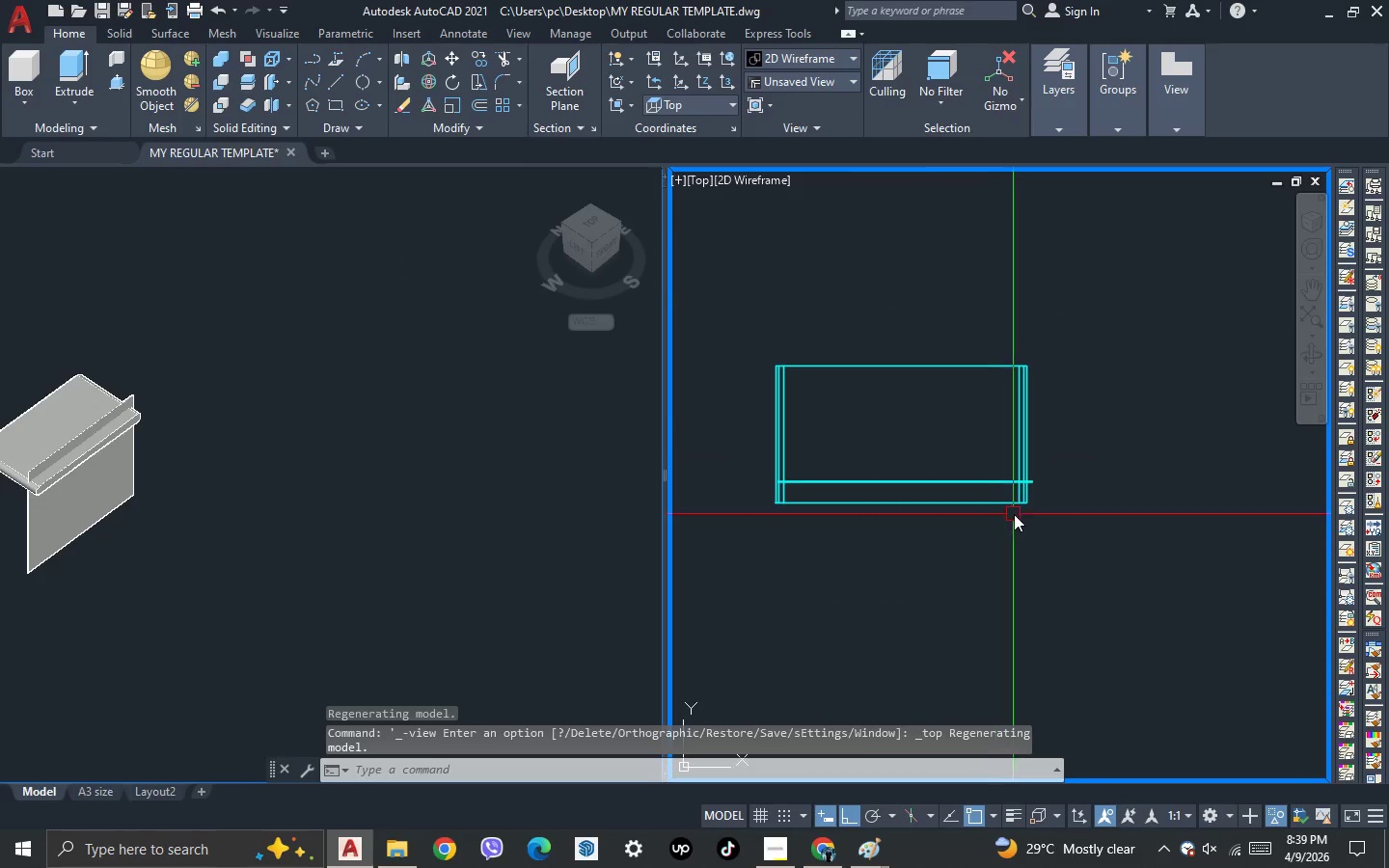 
left_click_drag(start_coordinate=[1070, 443], to_coordinate=[1066, 420])
 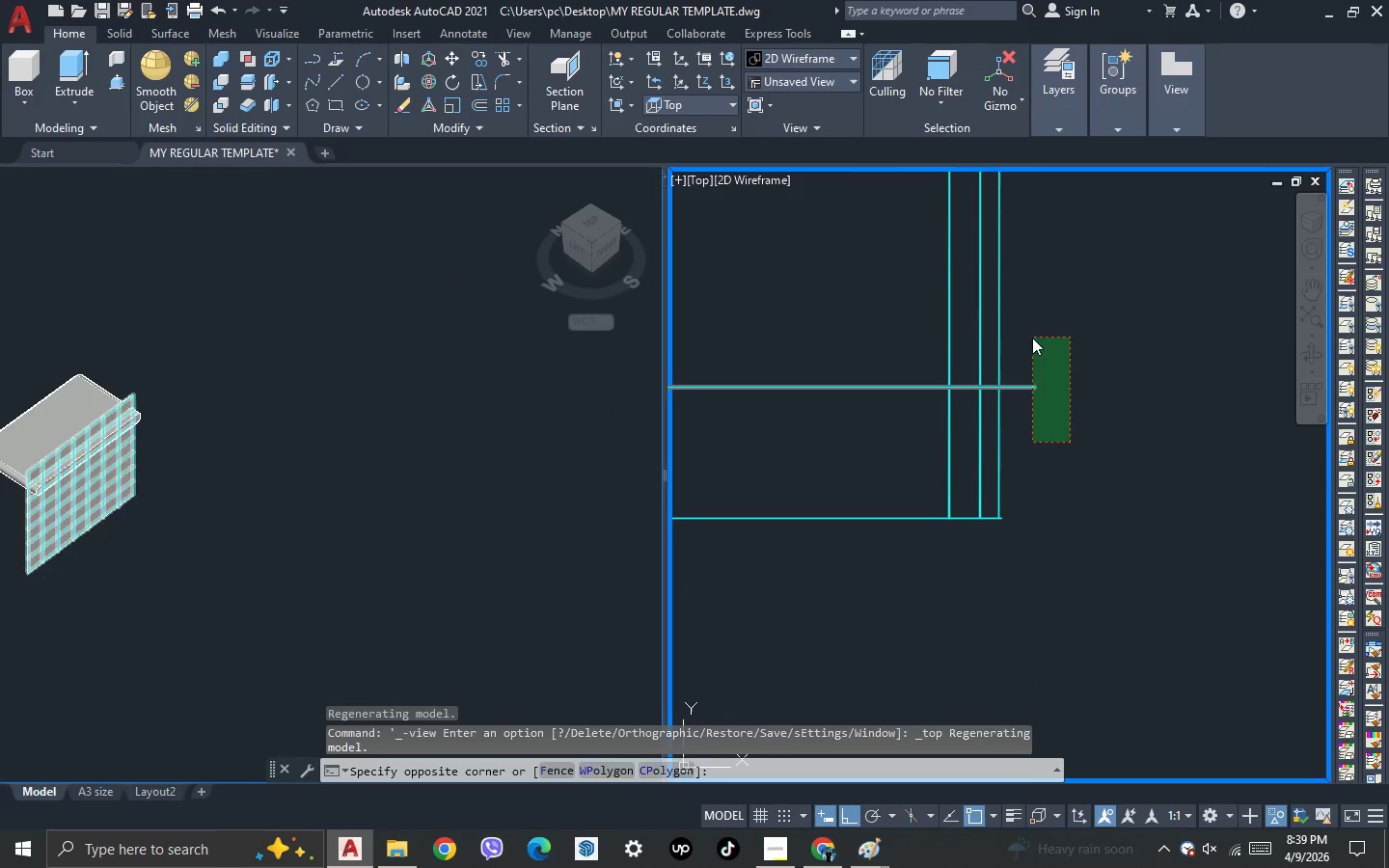 
scroll: coordinate [1075, 470], scroll_direction: up, amount: 4.0
 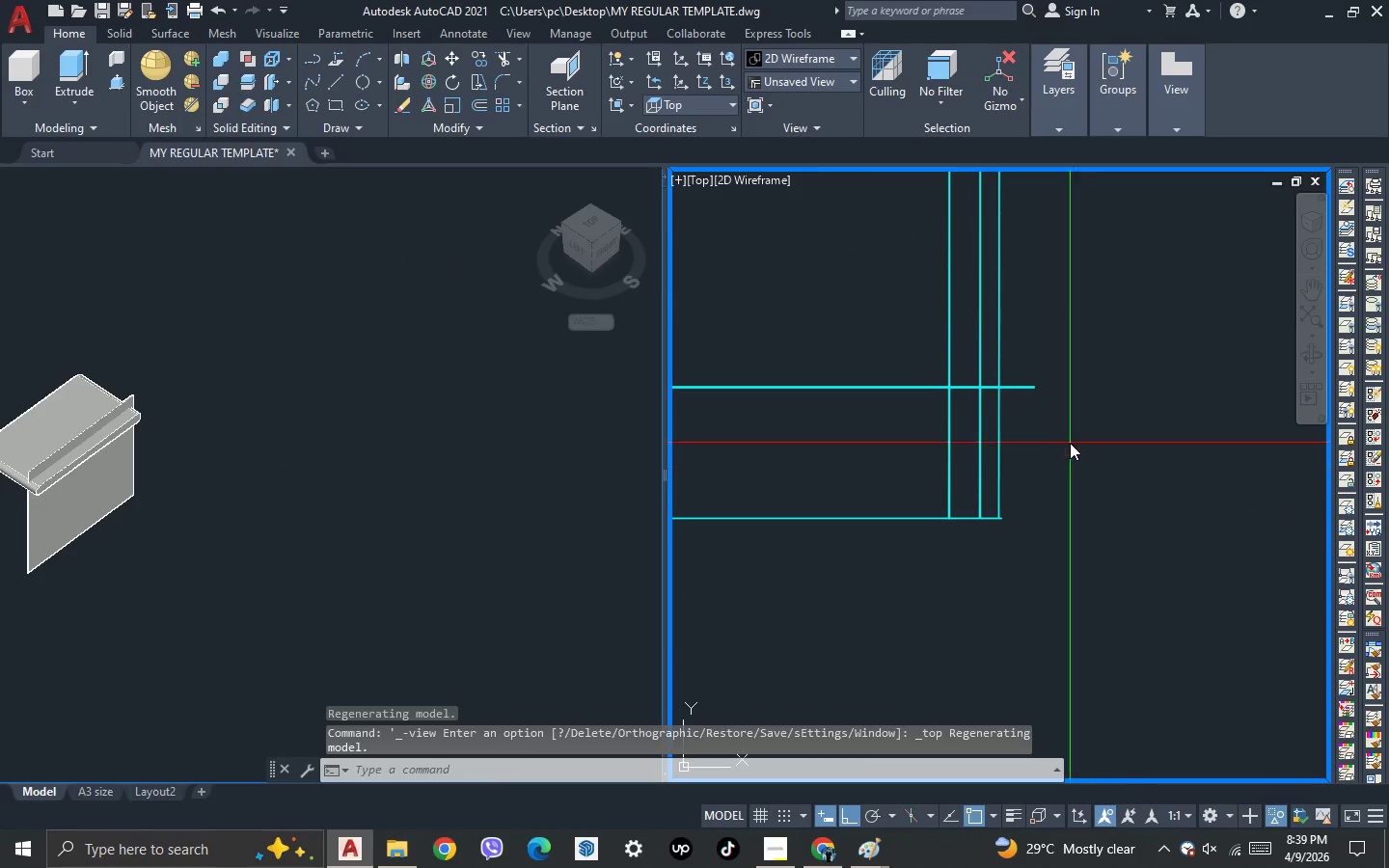 
double_click([1032, 338])
 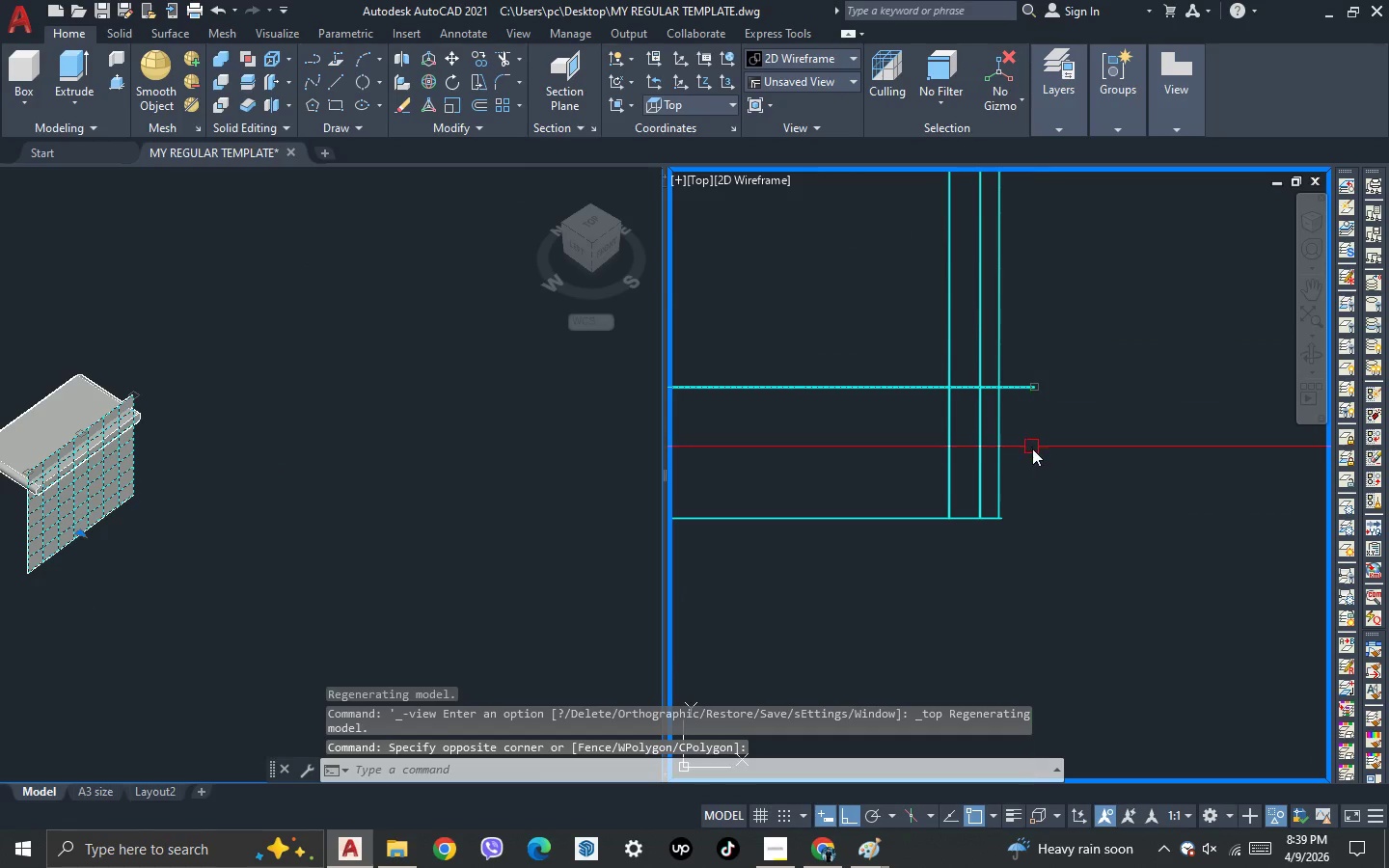 
key(M)
 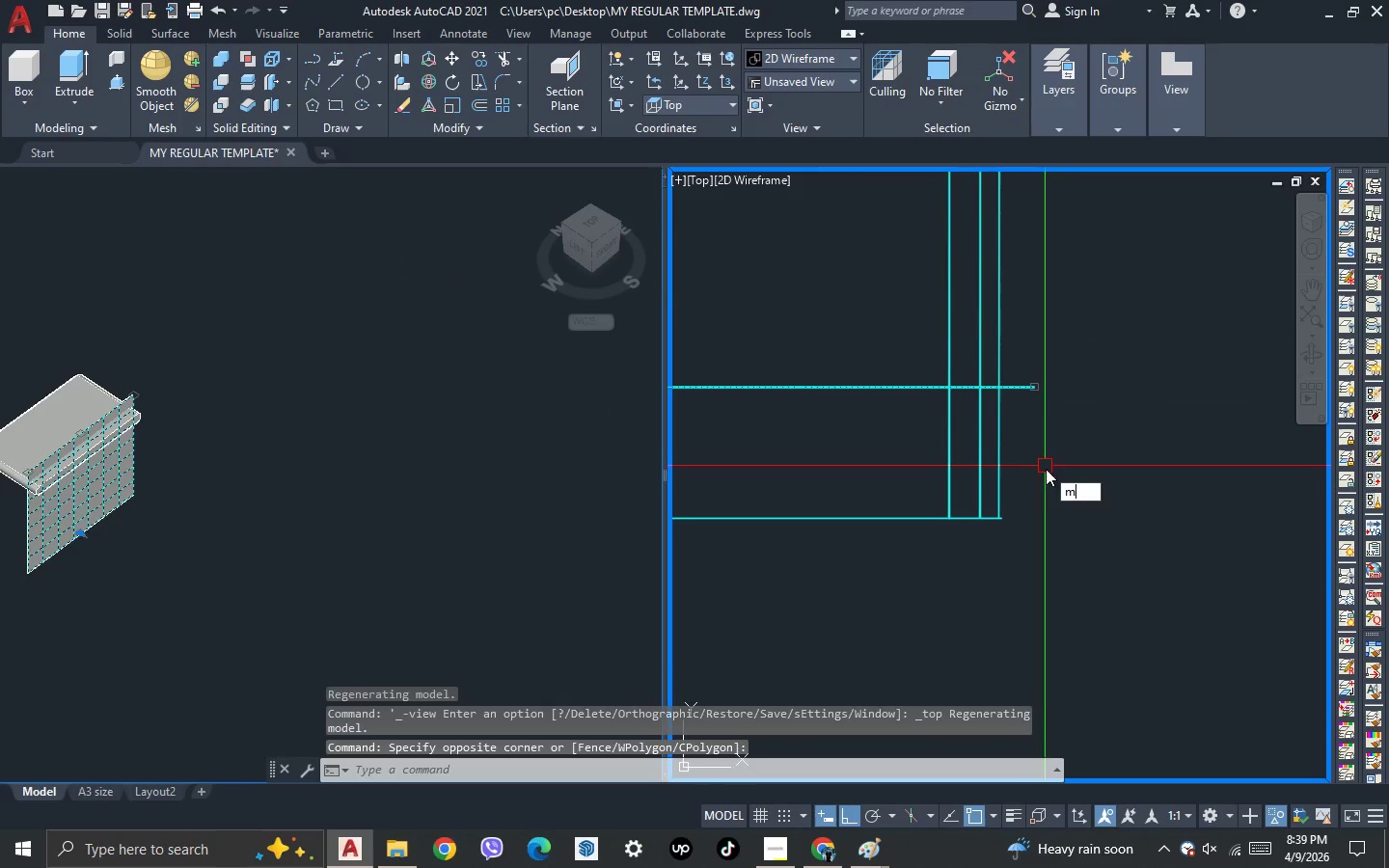 
key(Space)
 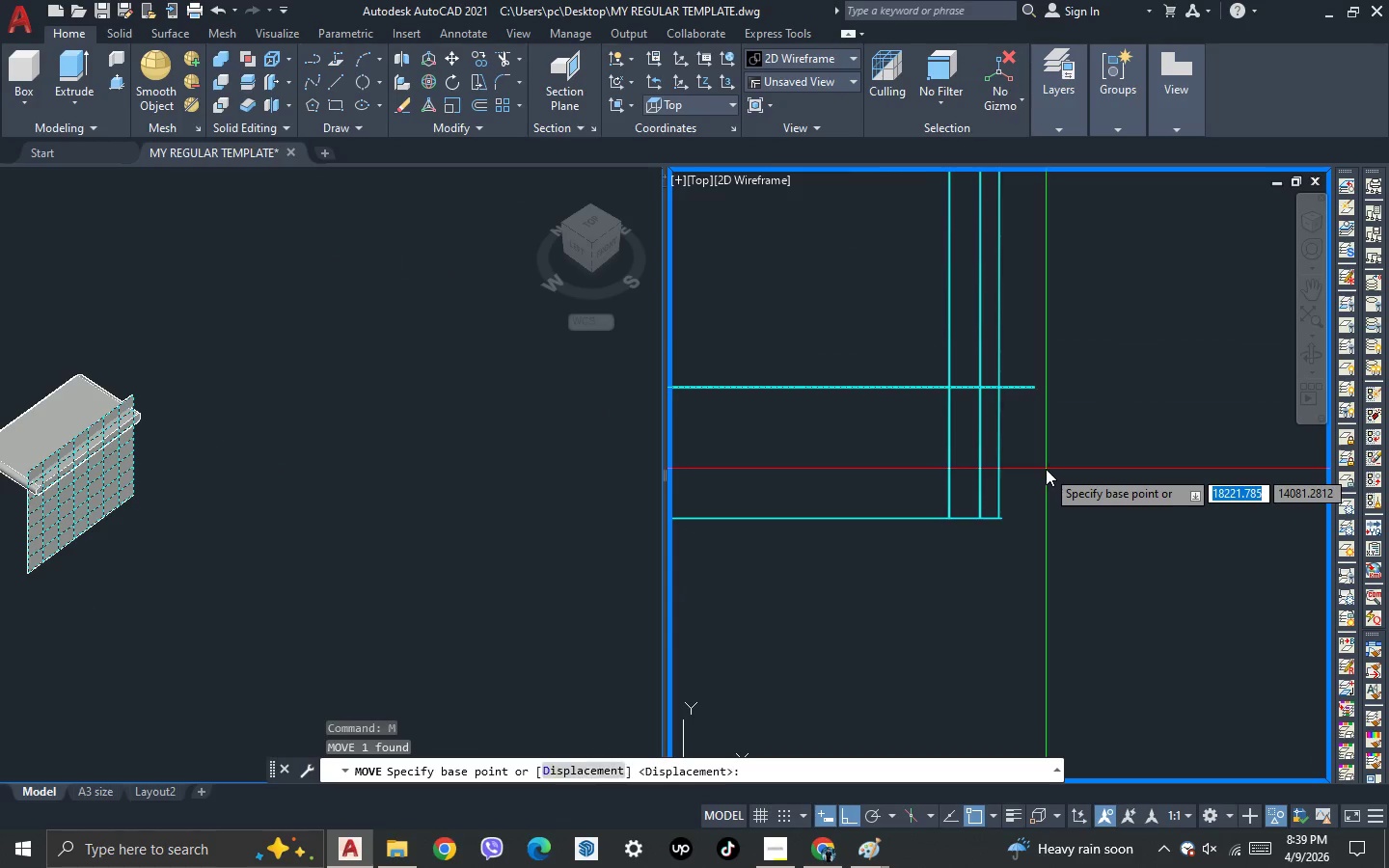 
left_click([1112, 458])
 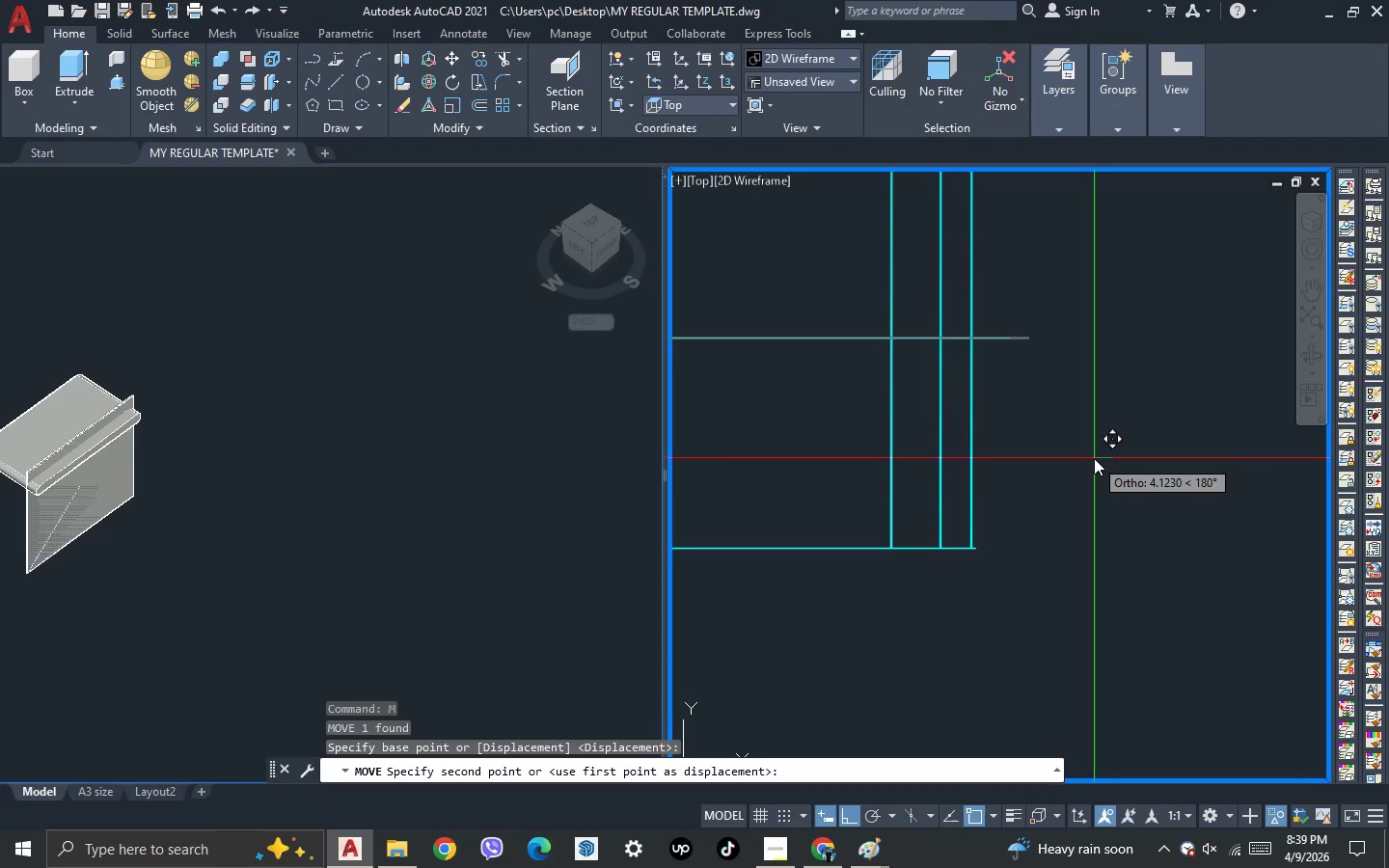 
scroll: coordinate [1046, 469], scroll_direction: up, amount: 1.0
 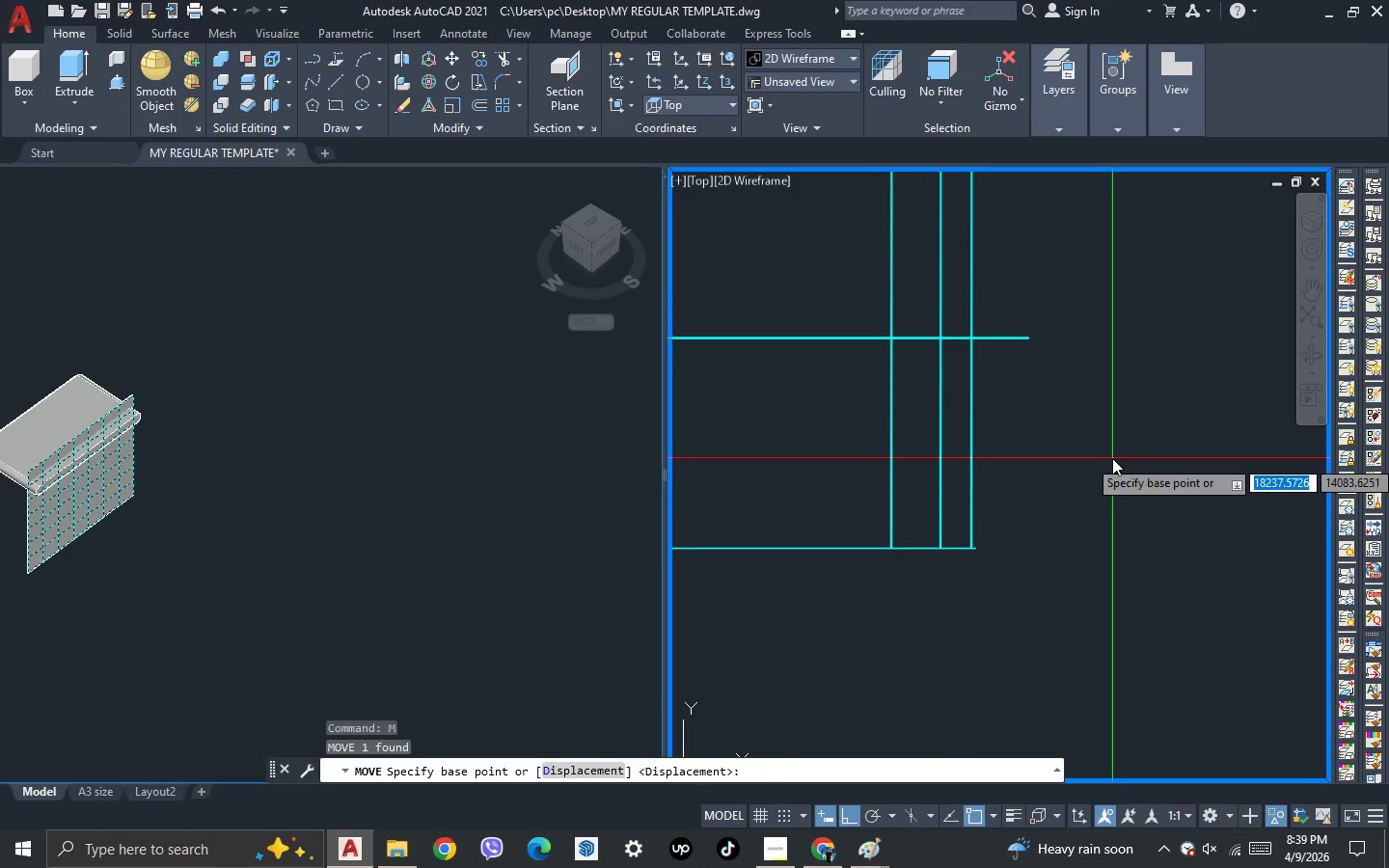 
left_click([1094, 458])
 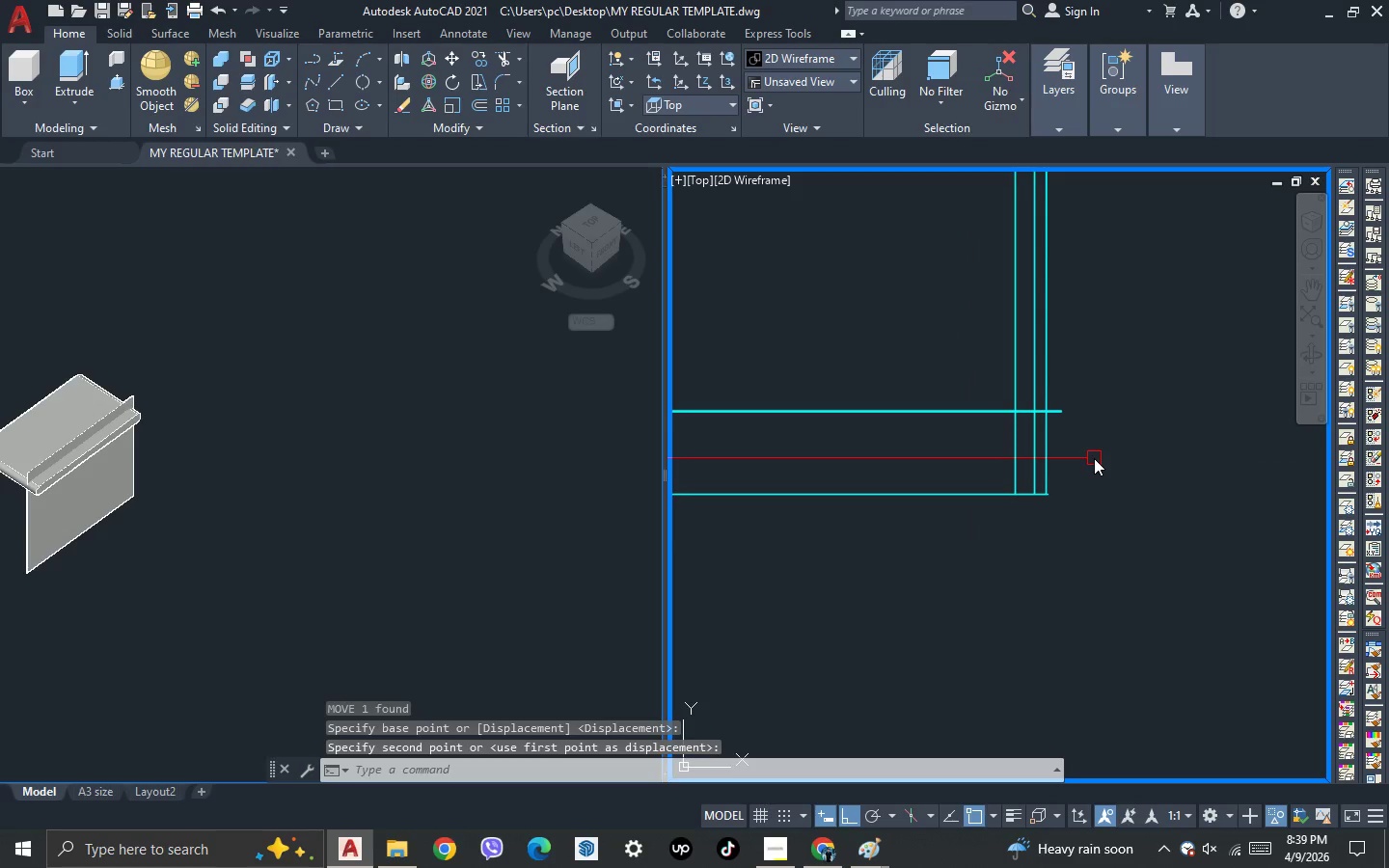 
left_click_drag(start_coordinate=[829, 486], to_coordinate=[830, 465])
 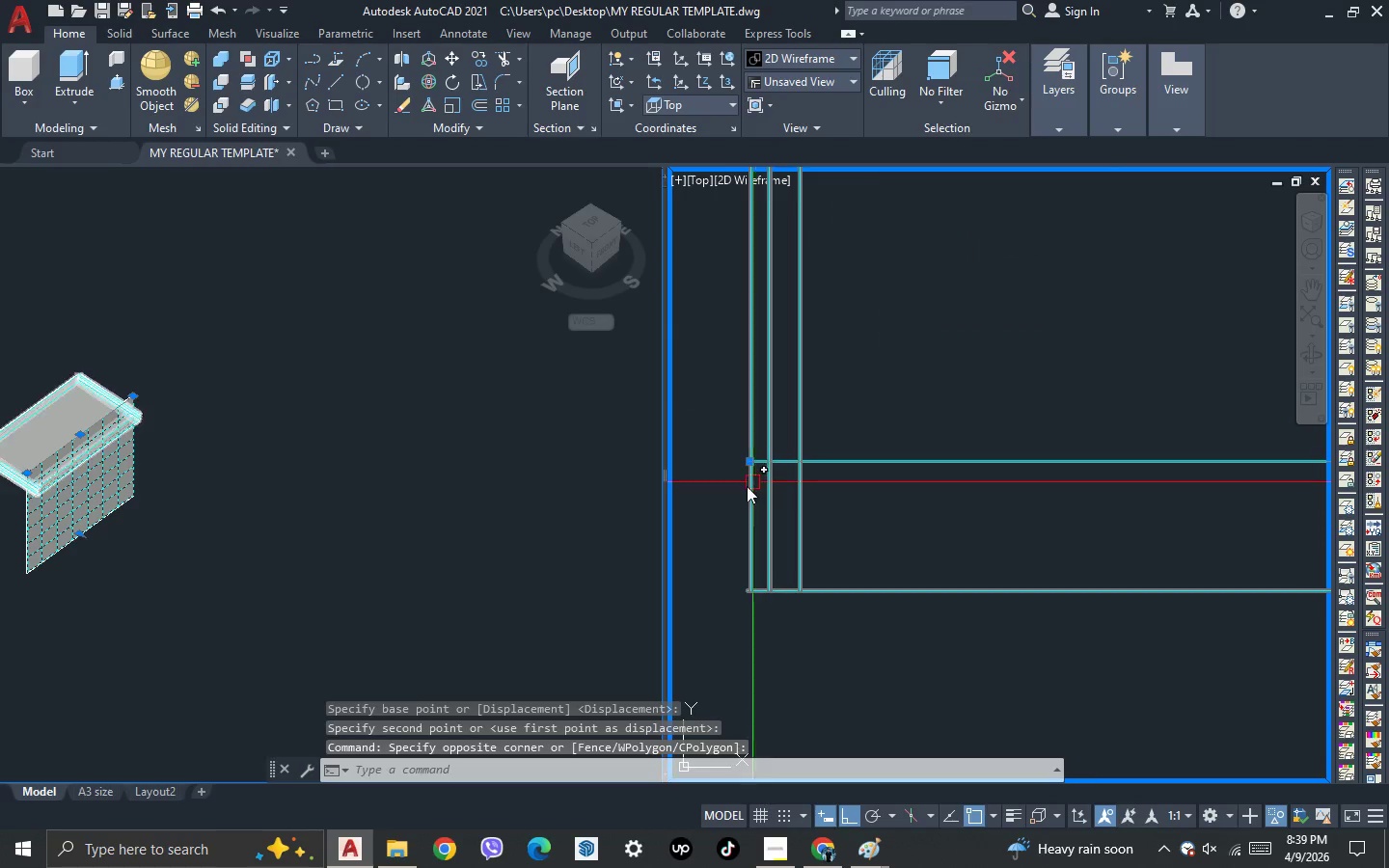 
scroll: coordinate [823, 447], scroll_direction: down, amount: 1.0
 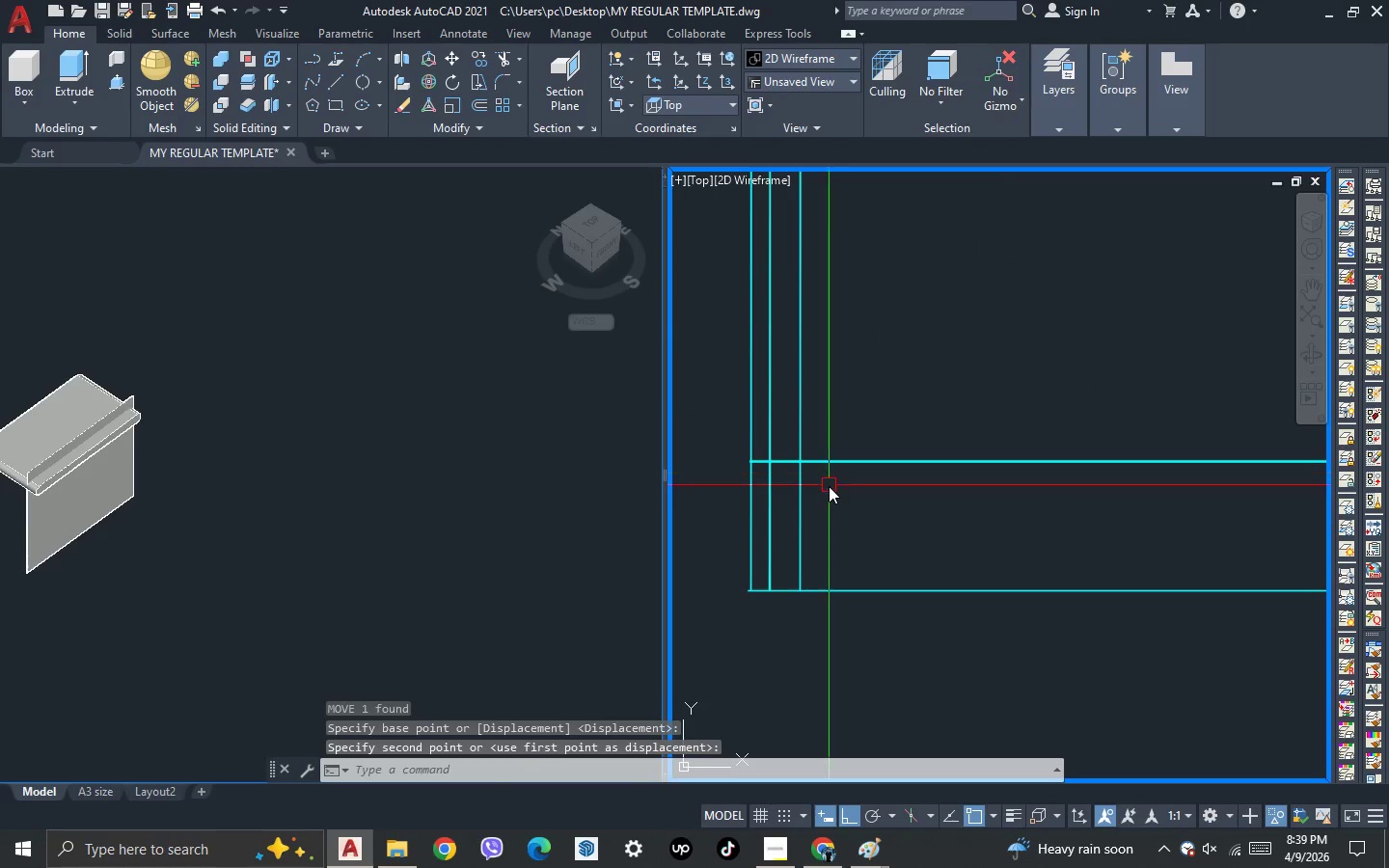 
scroll: coordinate [708, 461], scroll_direction: up, amount: 2.0
 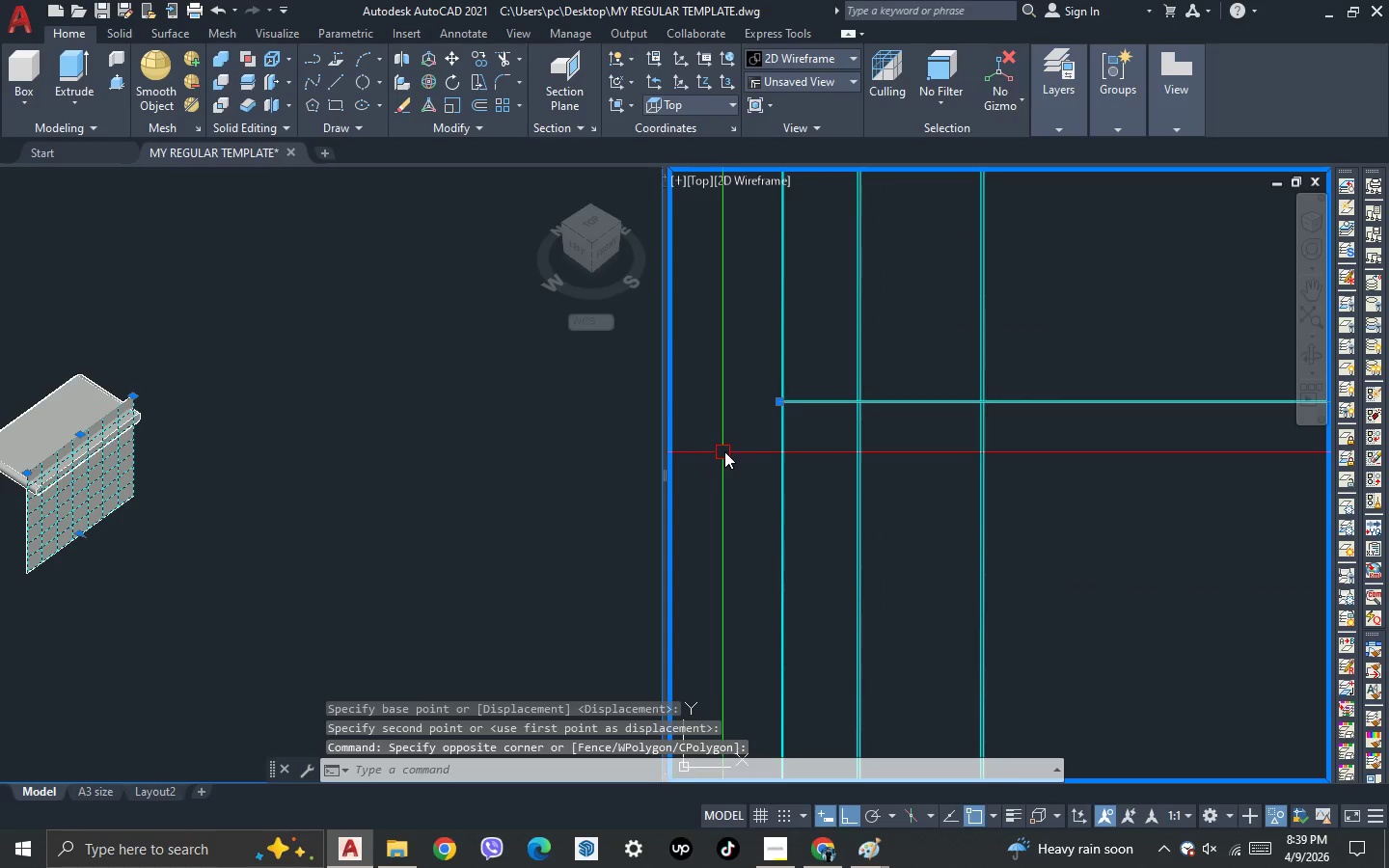 
key(M)
 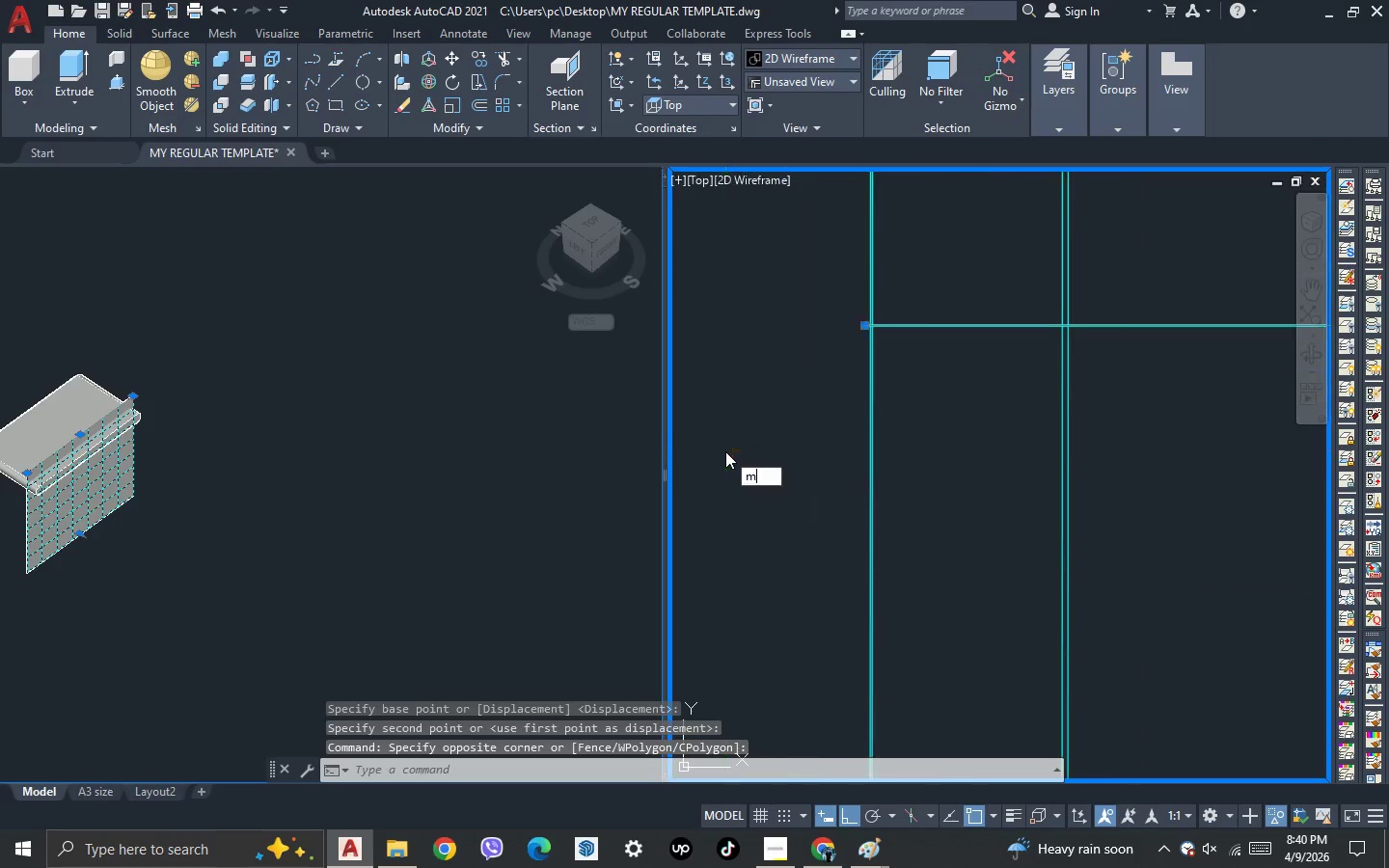 
key(Space)
 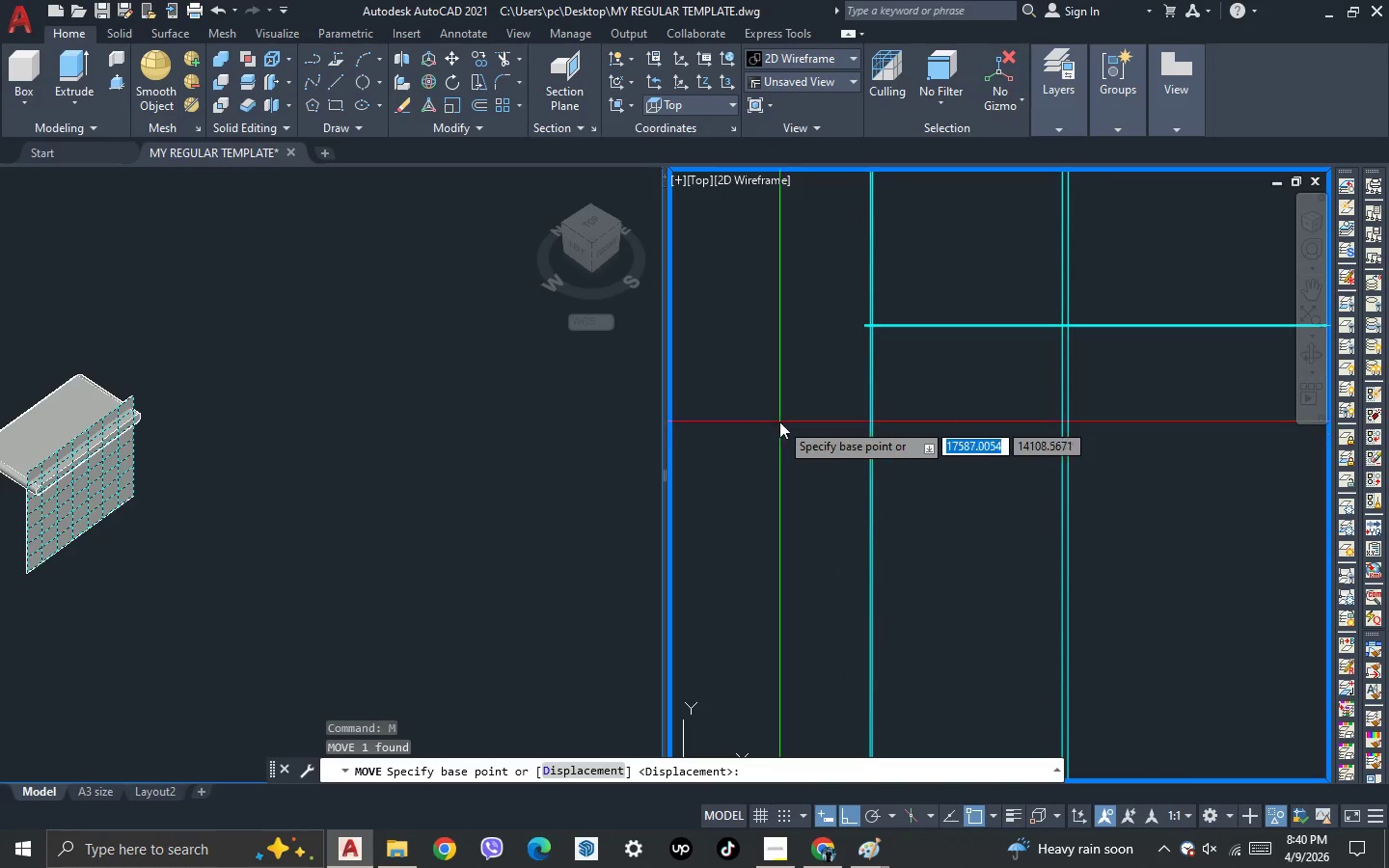 
scroll: coordinate [725, 451], scroll_direction: up, amount: 2.0
 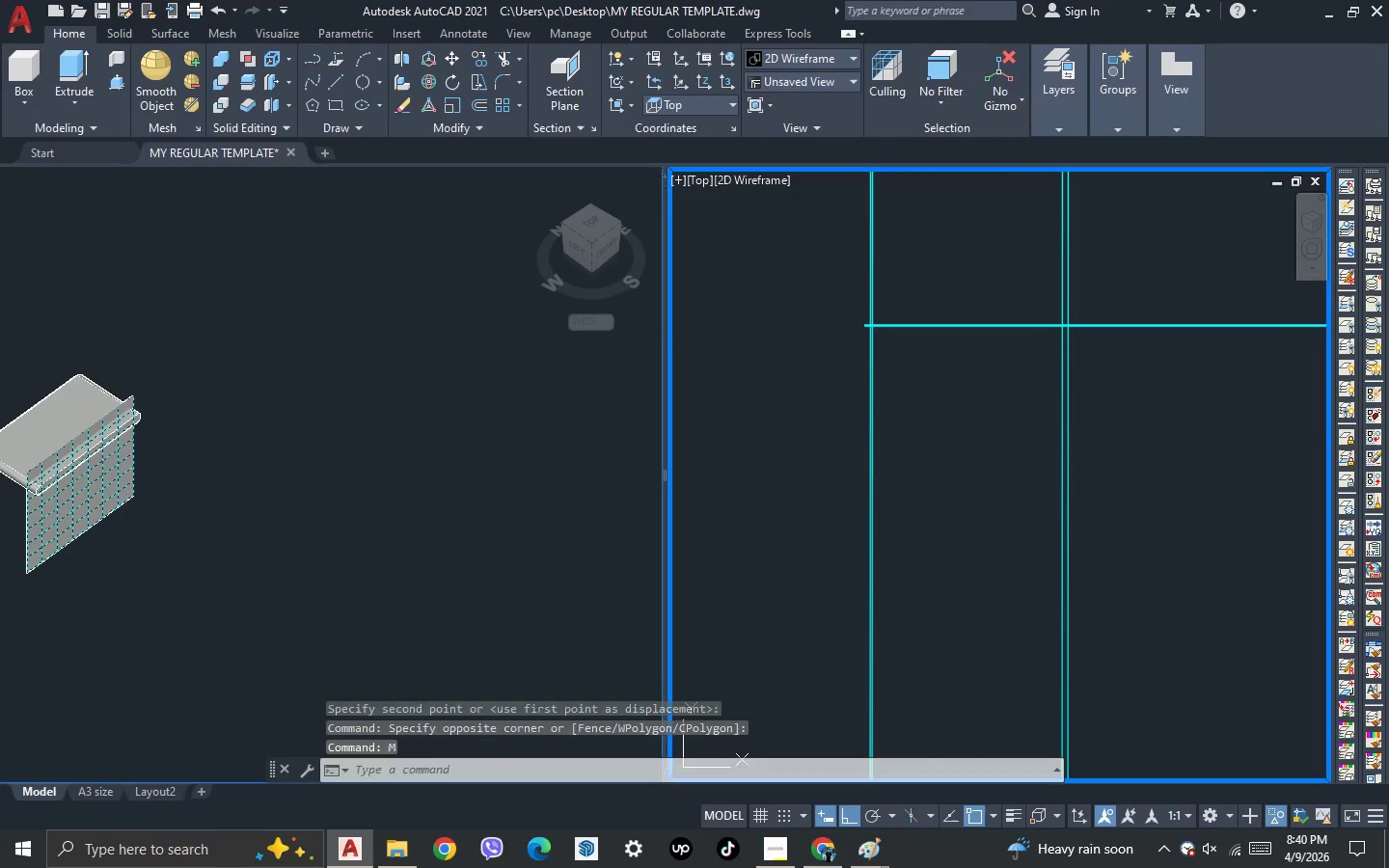 
left_click([779, 421])
 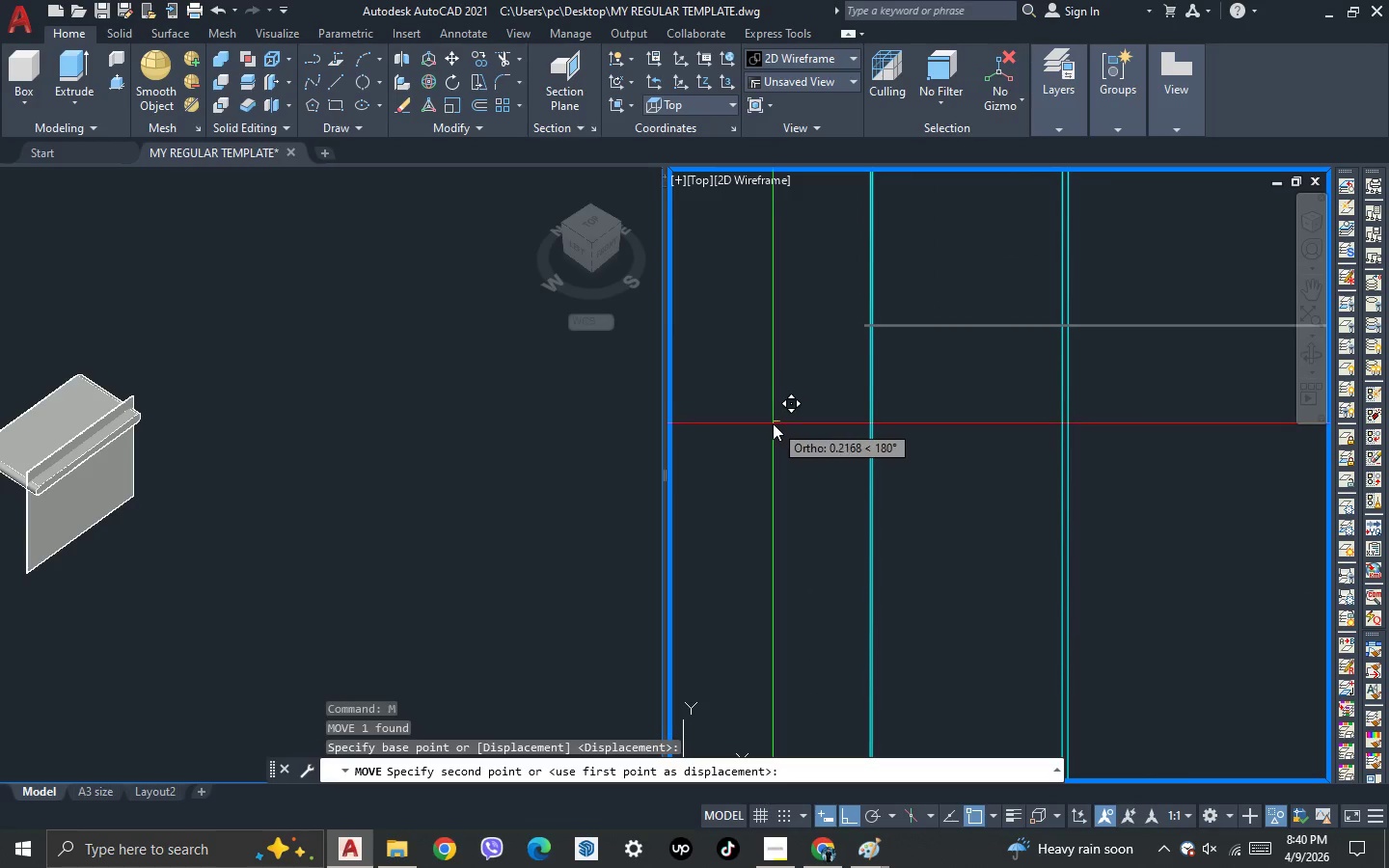 
left_click([773, 423])
 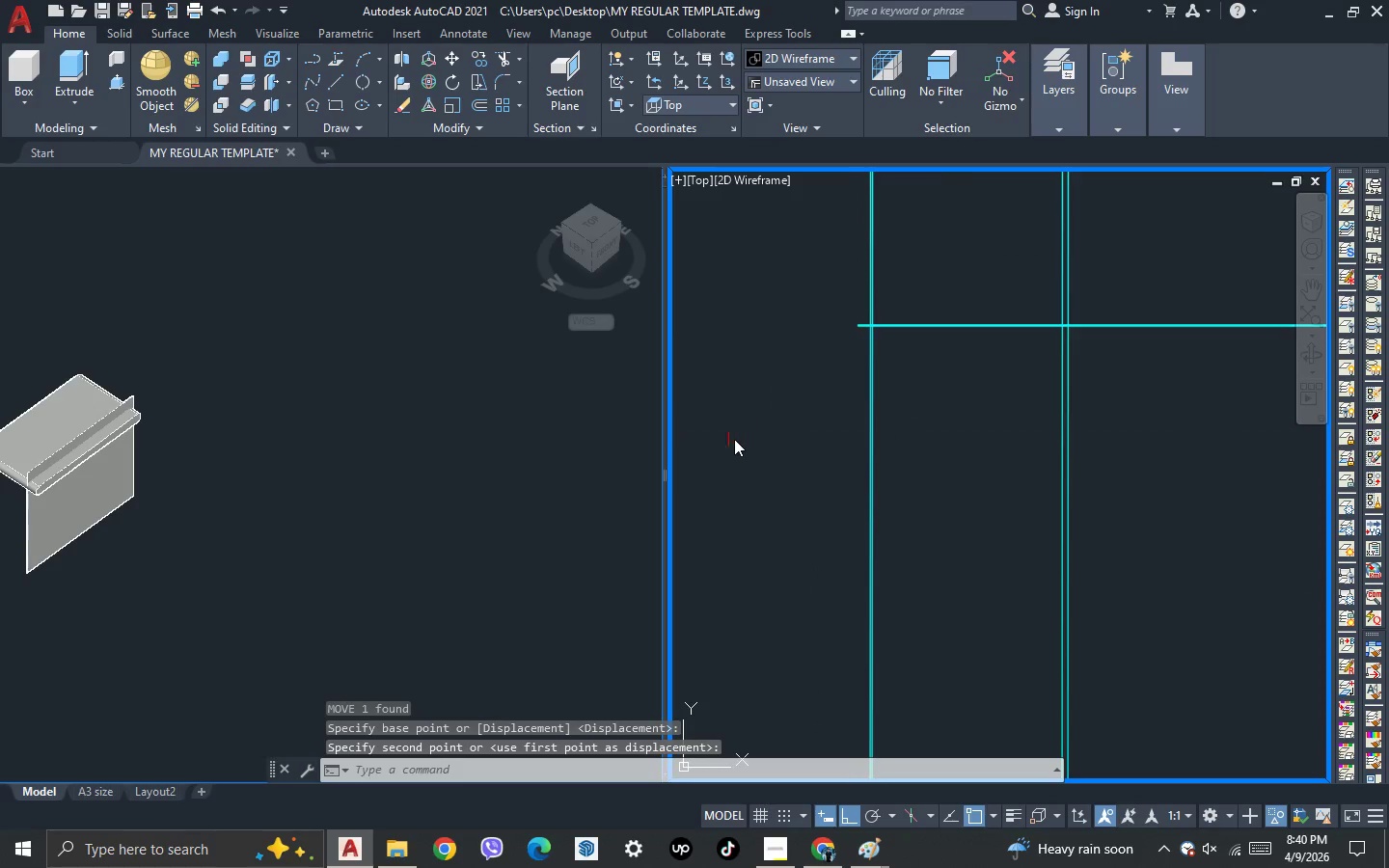 
scroll: coordinate [993, 465], scroll_direction: down, amount: 8.0
 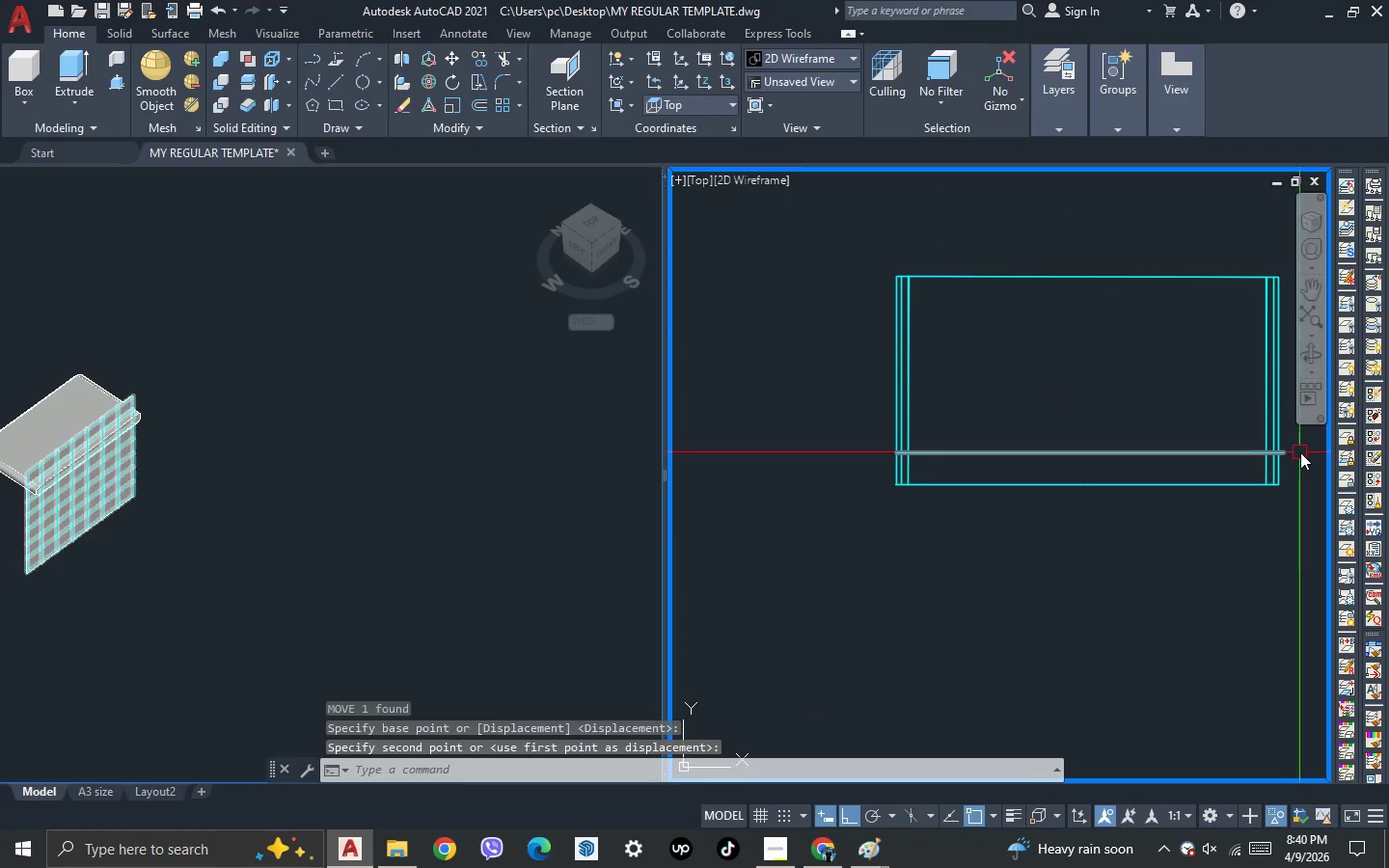 
scroll: coordinate [1302, 452], scroll_direction: up, amount: 2.0
 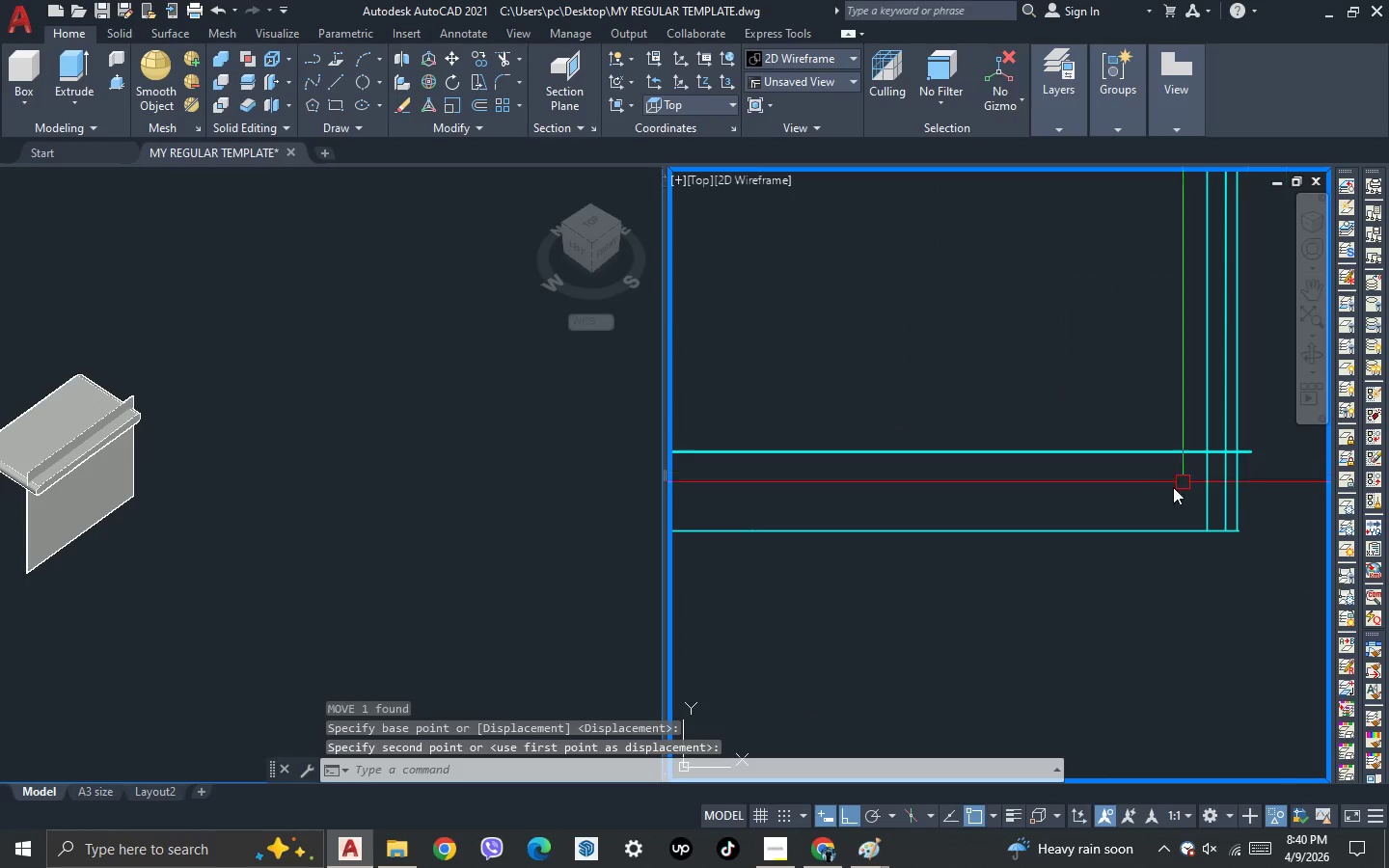 
key(3)
 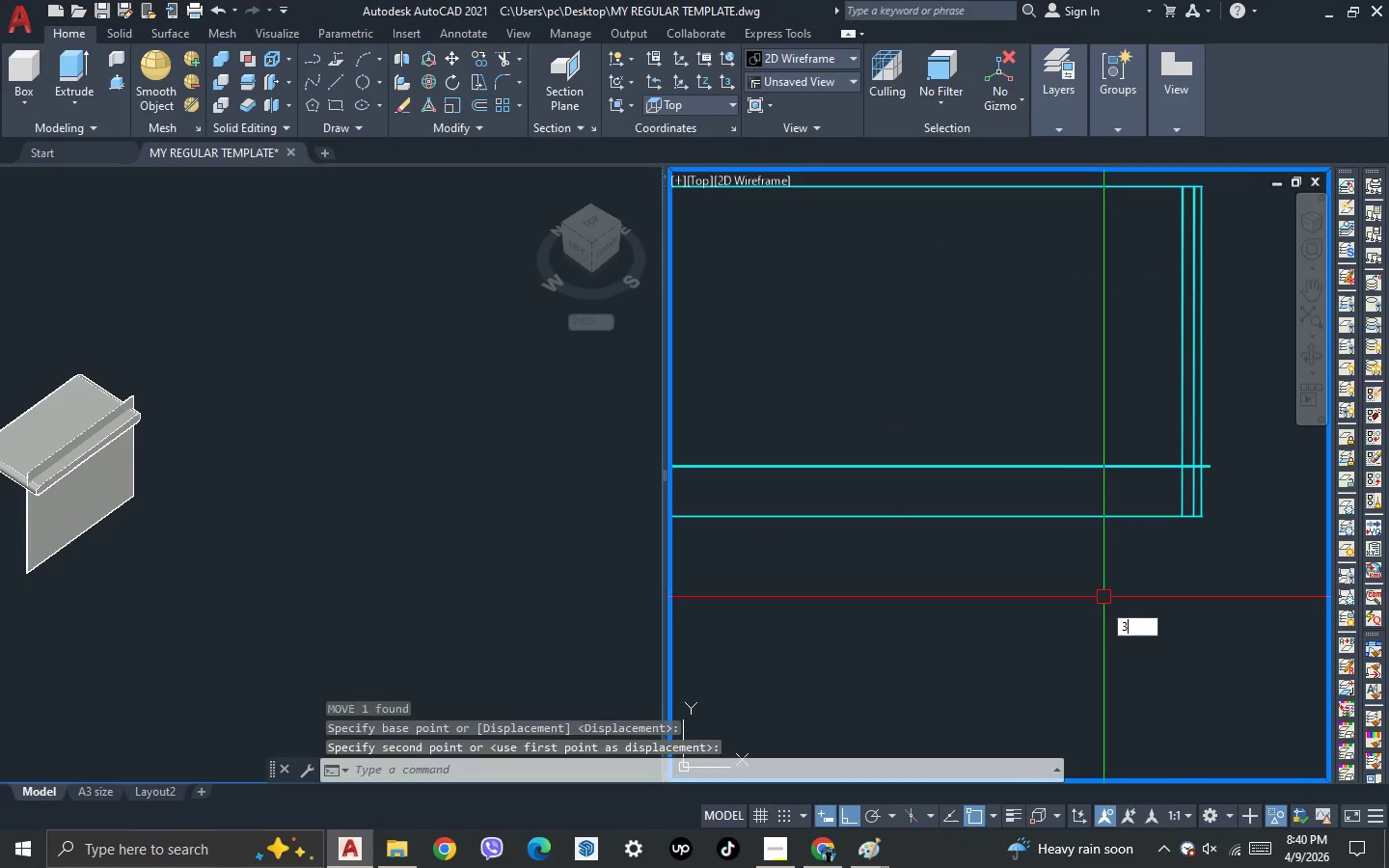 
scroll: coordinate [1141, 493], scroll_direction: down, amount: 1.0
 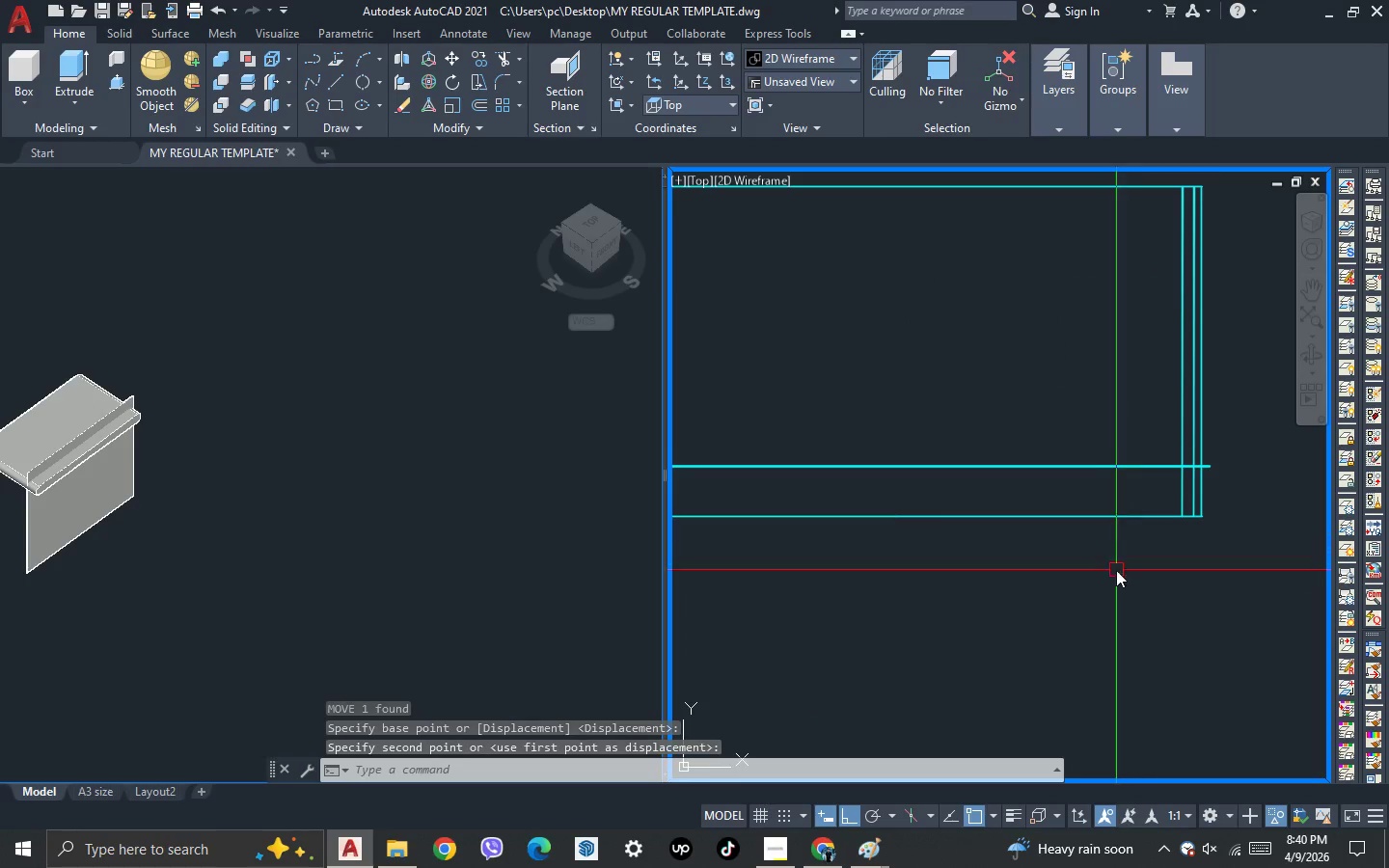 
key(Space)
 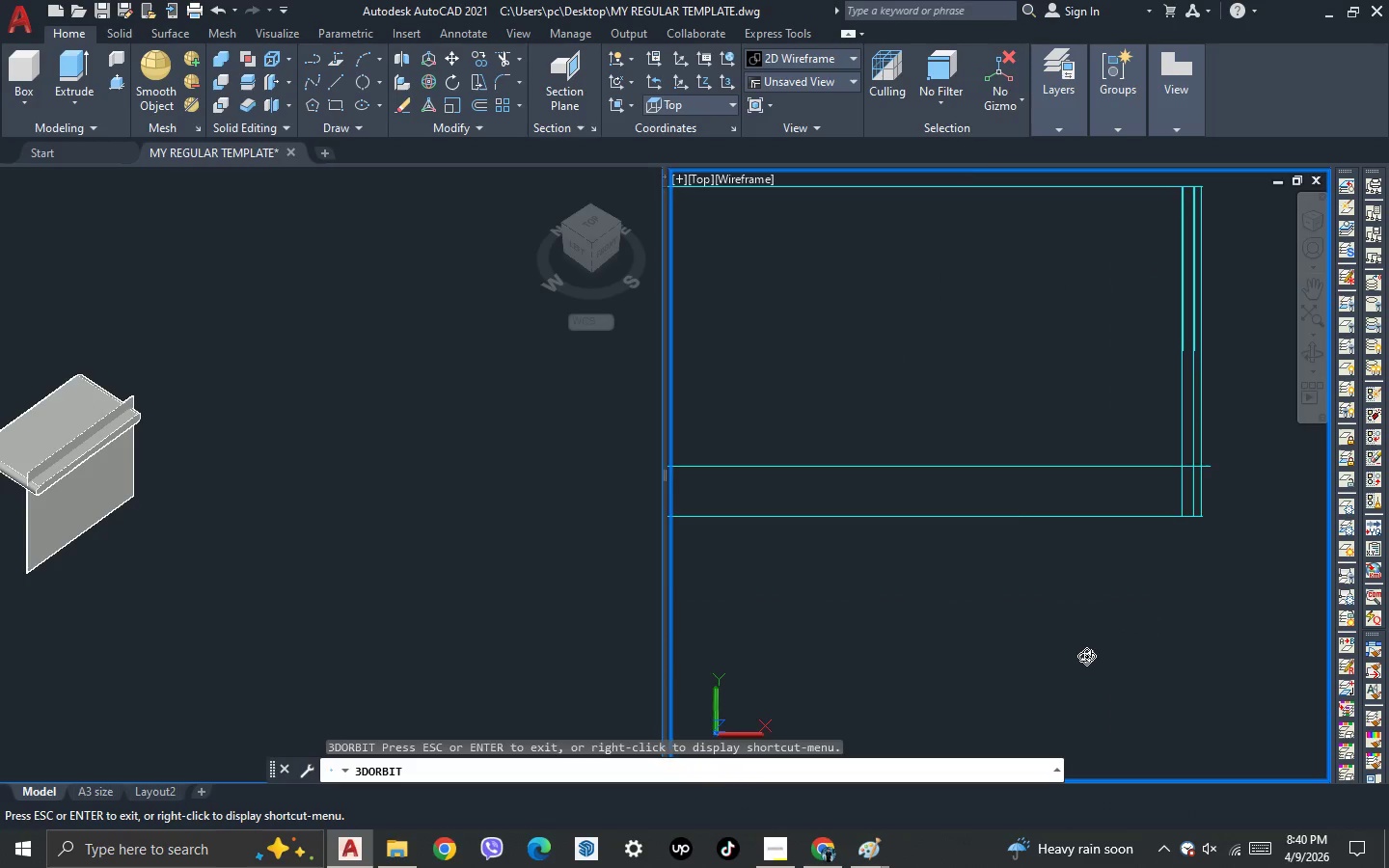 
left_click_drag(start_coordinate=[1086, 656], to_coordinate=[1130, 573])
 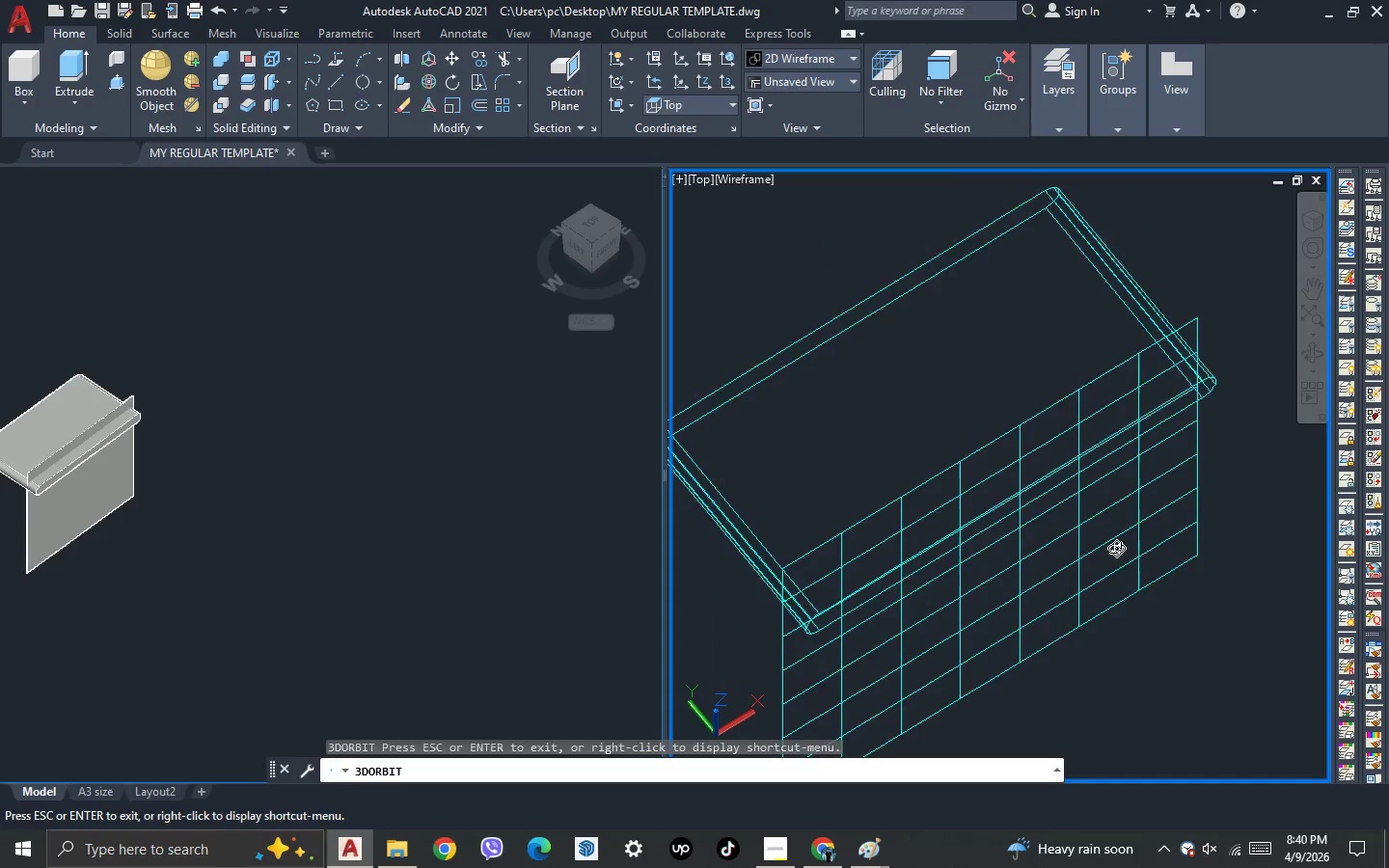 
scroll: coordinate [1040, 508], scroll_direction: down, amount: 5.0
 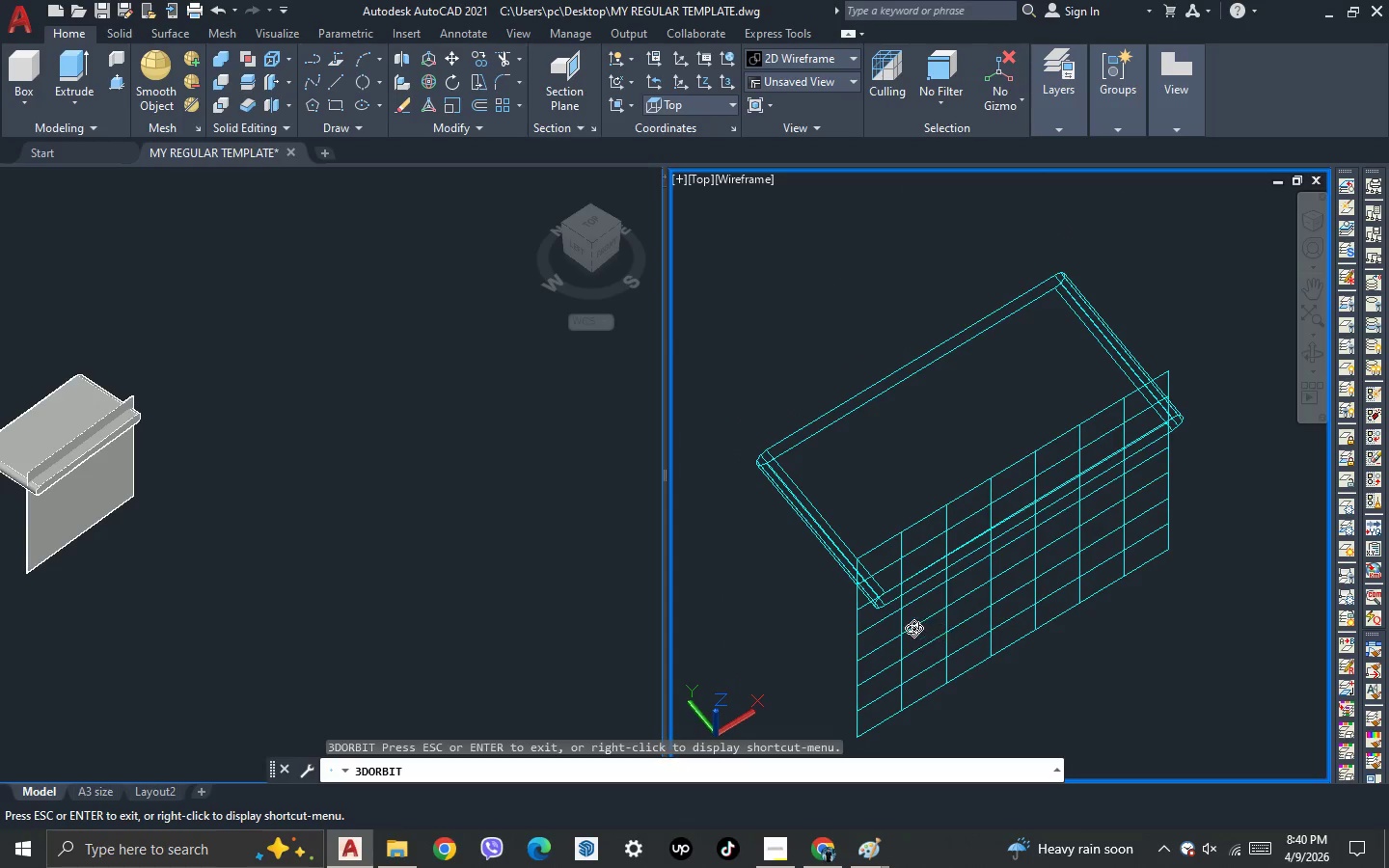 
left_click_drag(start_coordinate=[913, 628], to_coordinate=[1146, 563])
 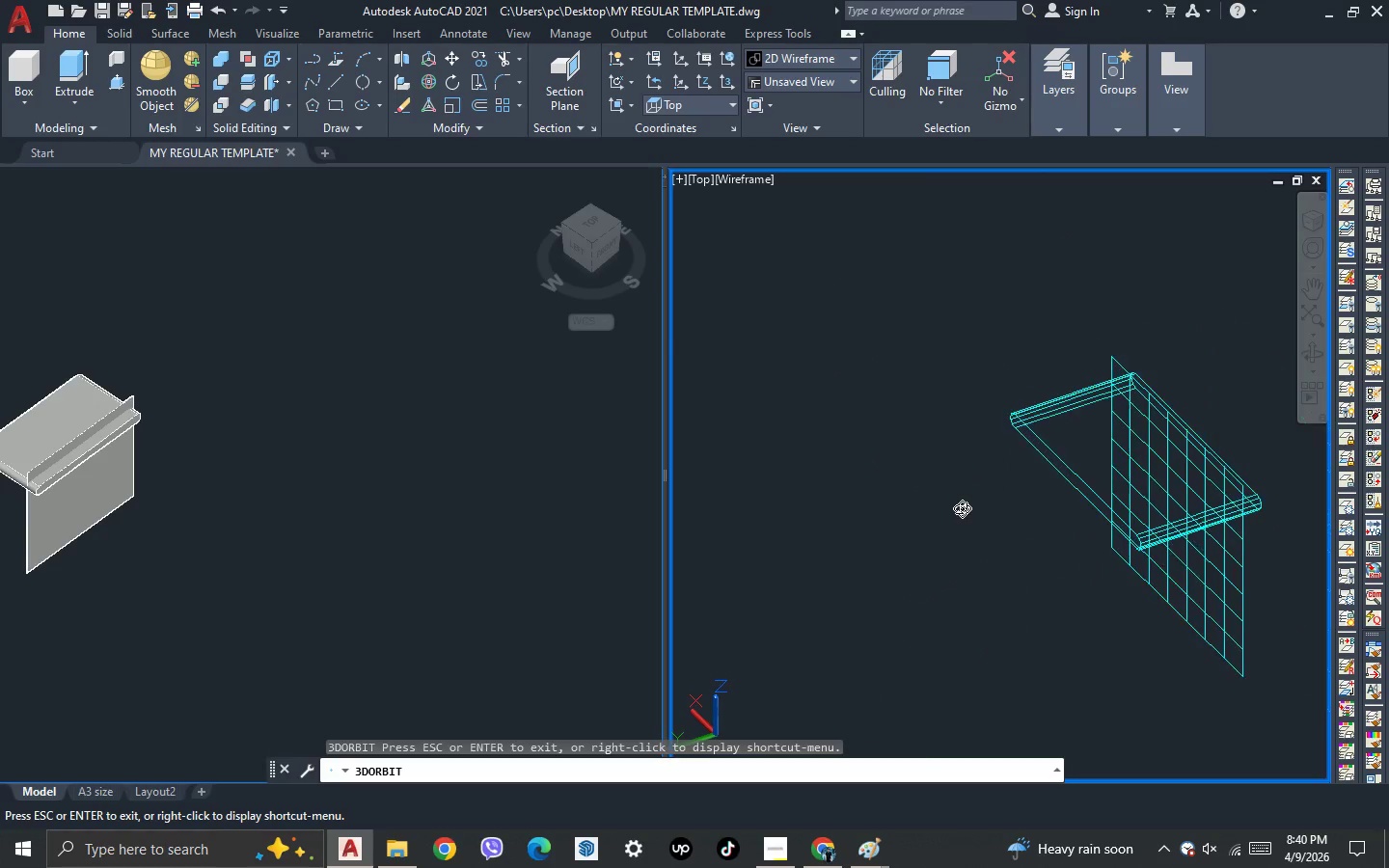 
left_click_drag(start_coordinate=[889, 582], to_coordinate=[1215, 613])
 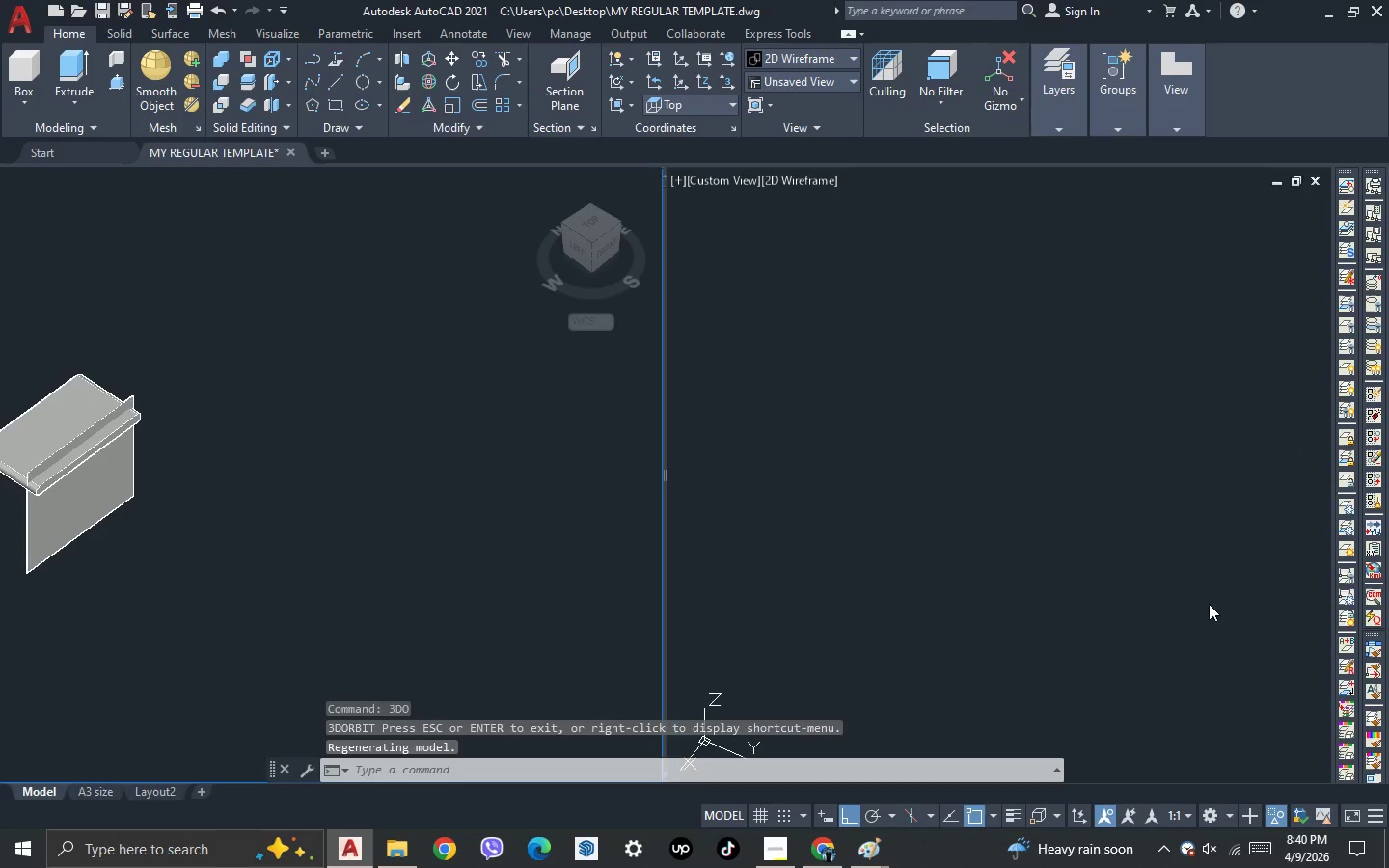 
scroll: coordinate [928, 495], scroll_direction: down, amount: 8.0
 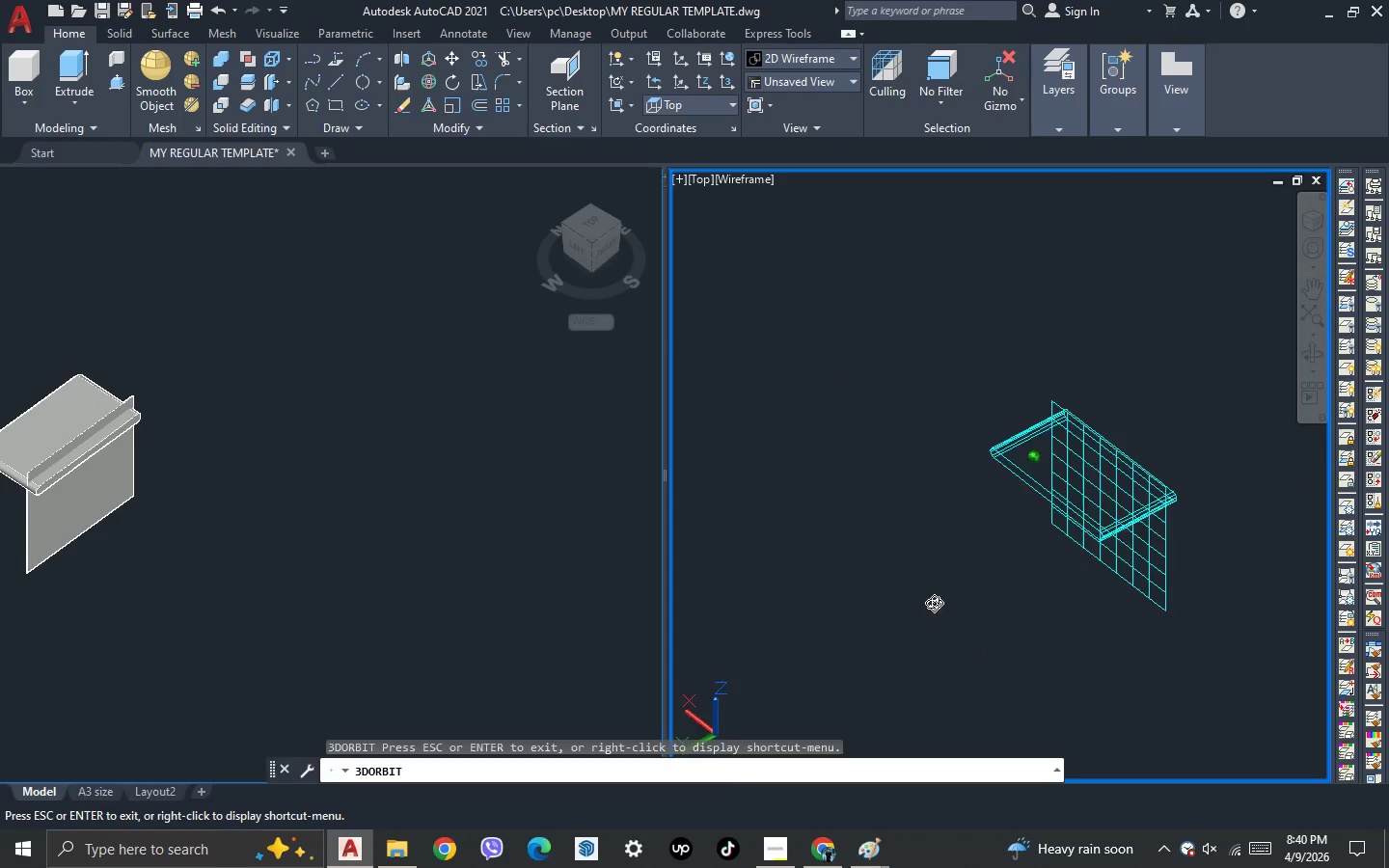 
key(Escape)
key(Escape)
type(sli )
 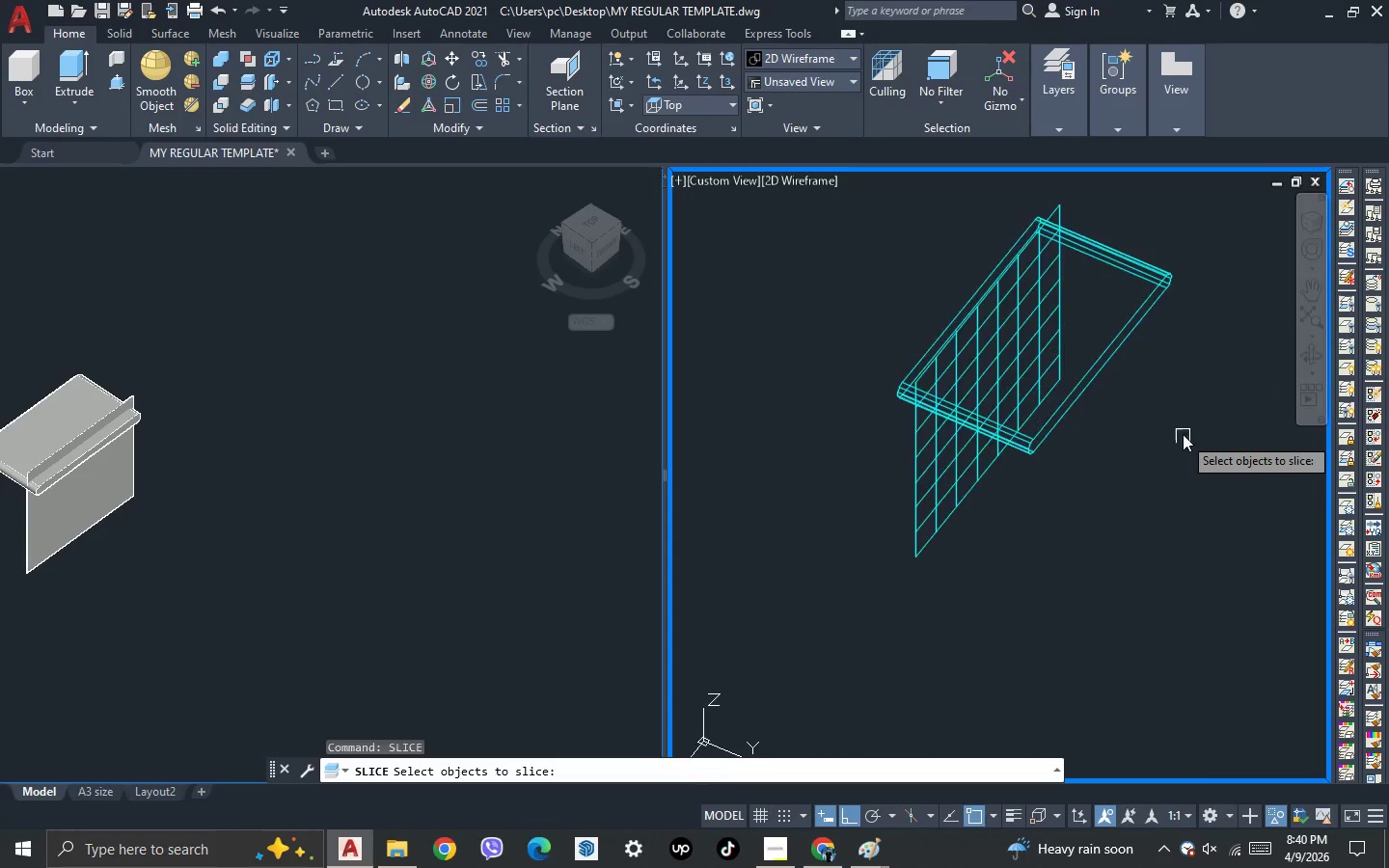 
scroll: coordinate [1183, 448], scroll_direction: up, amount: 1.0
 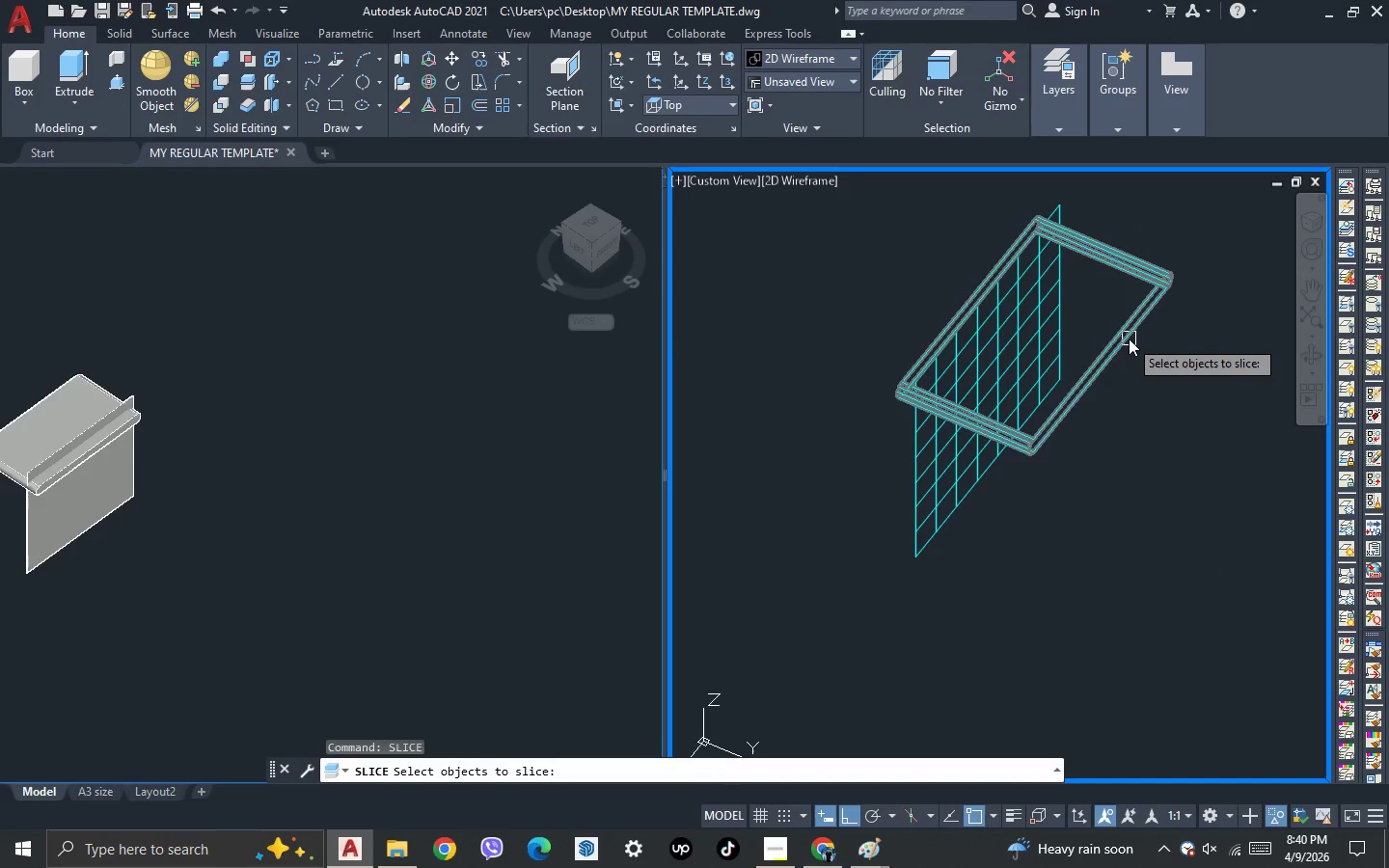 
left_click([1129, 339])
 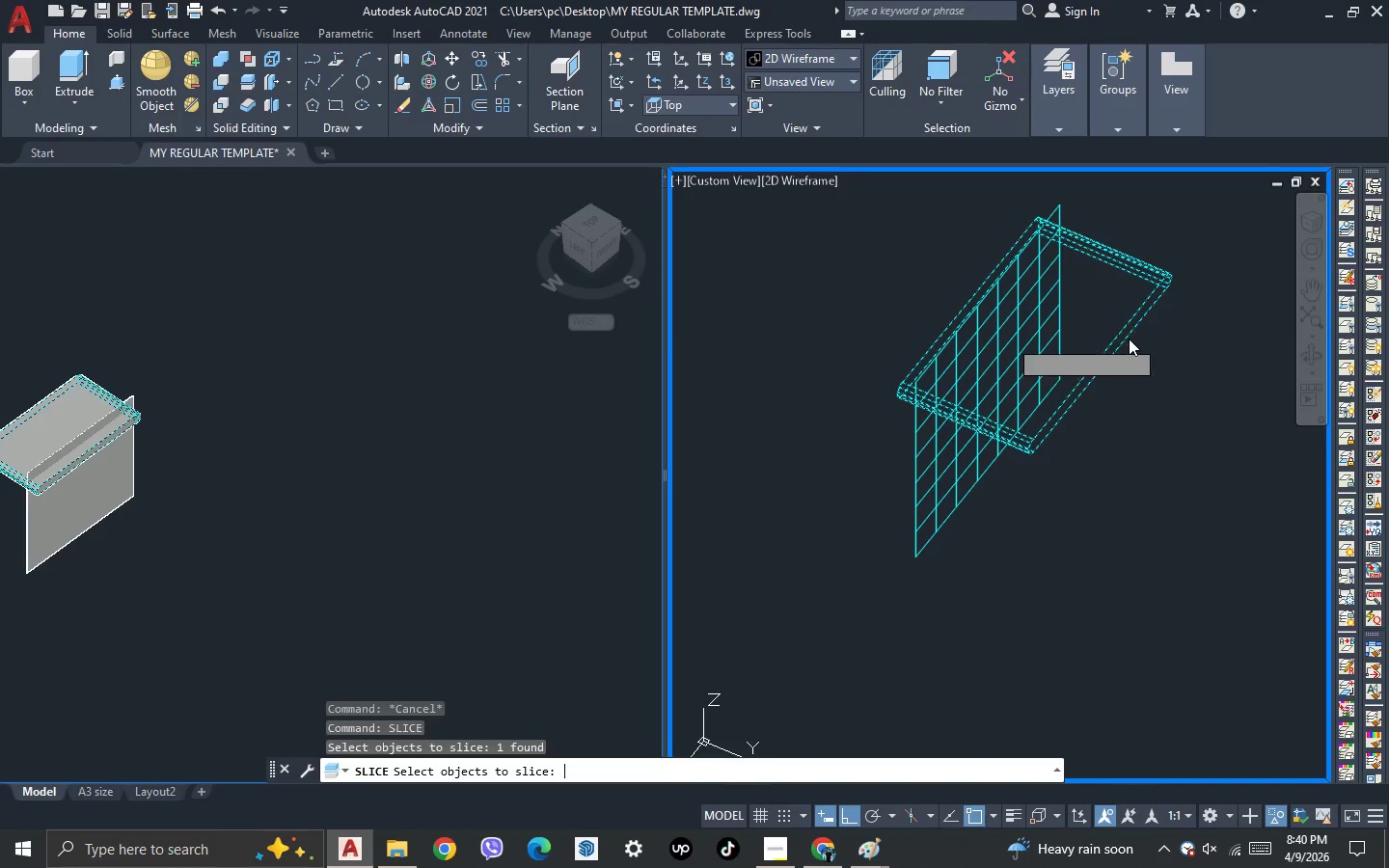 
key(Space)
 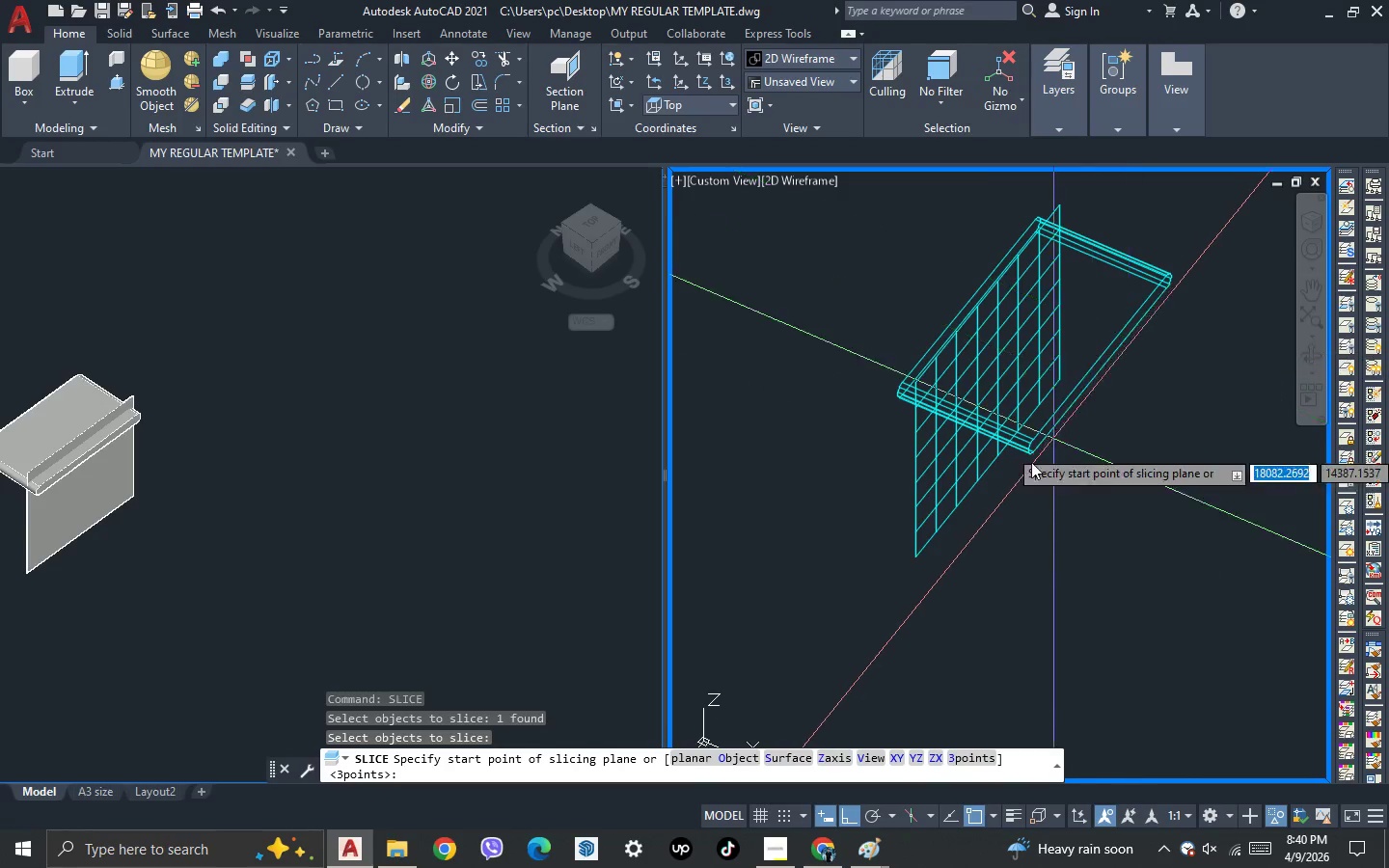 
key(S)
 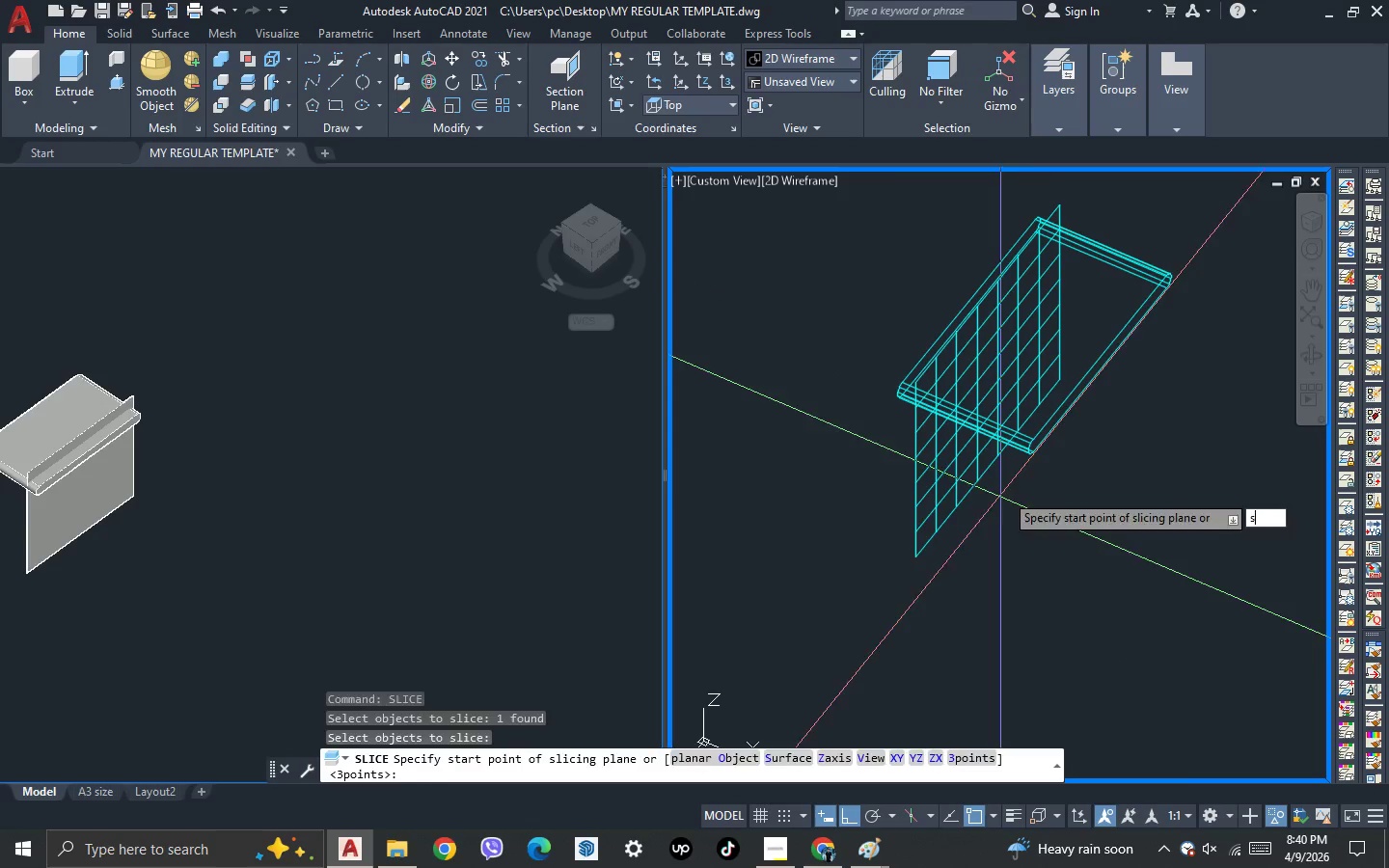 
key(Space)
 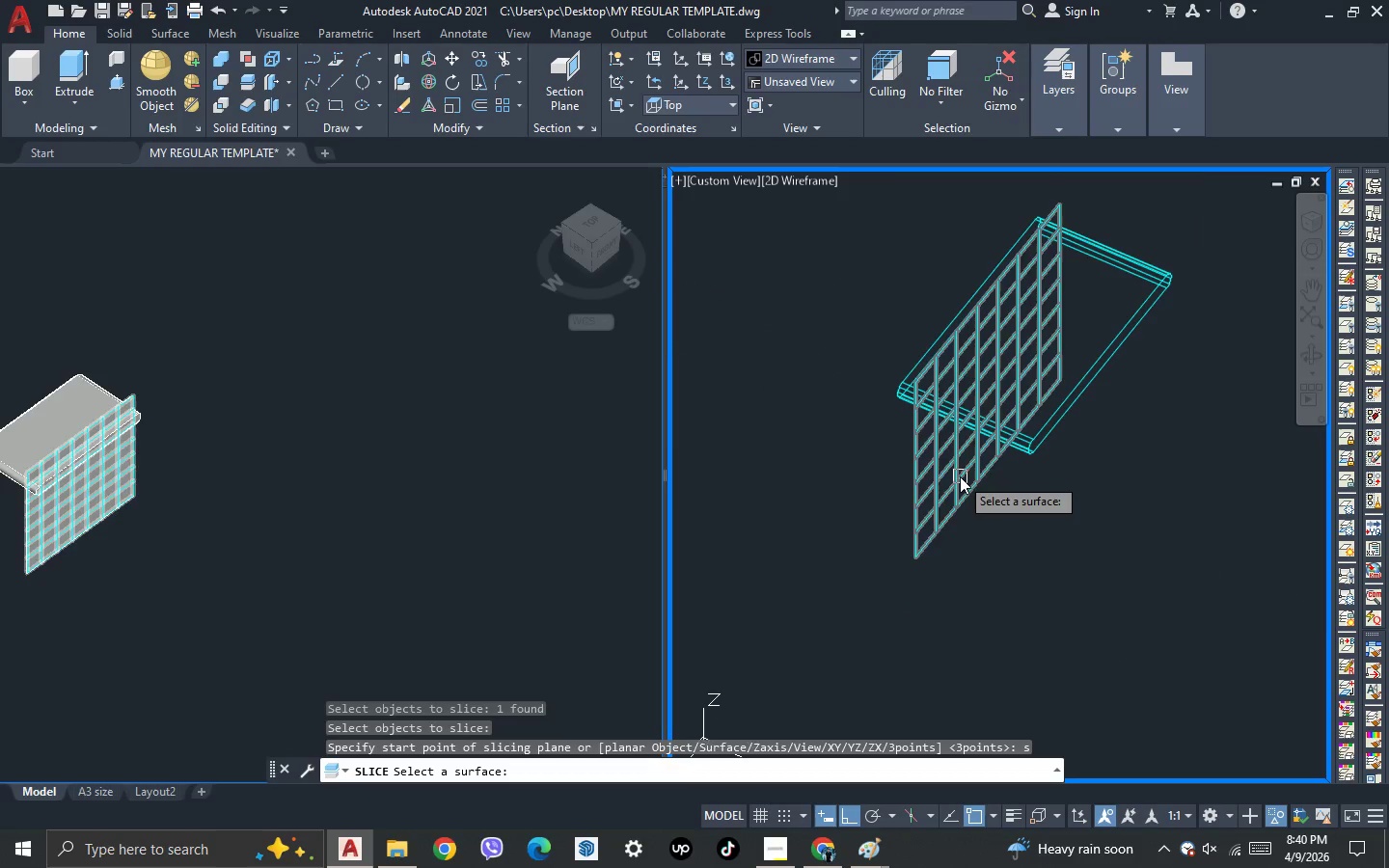 
left_click([960, 476])
 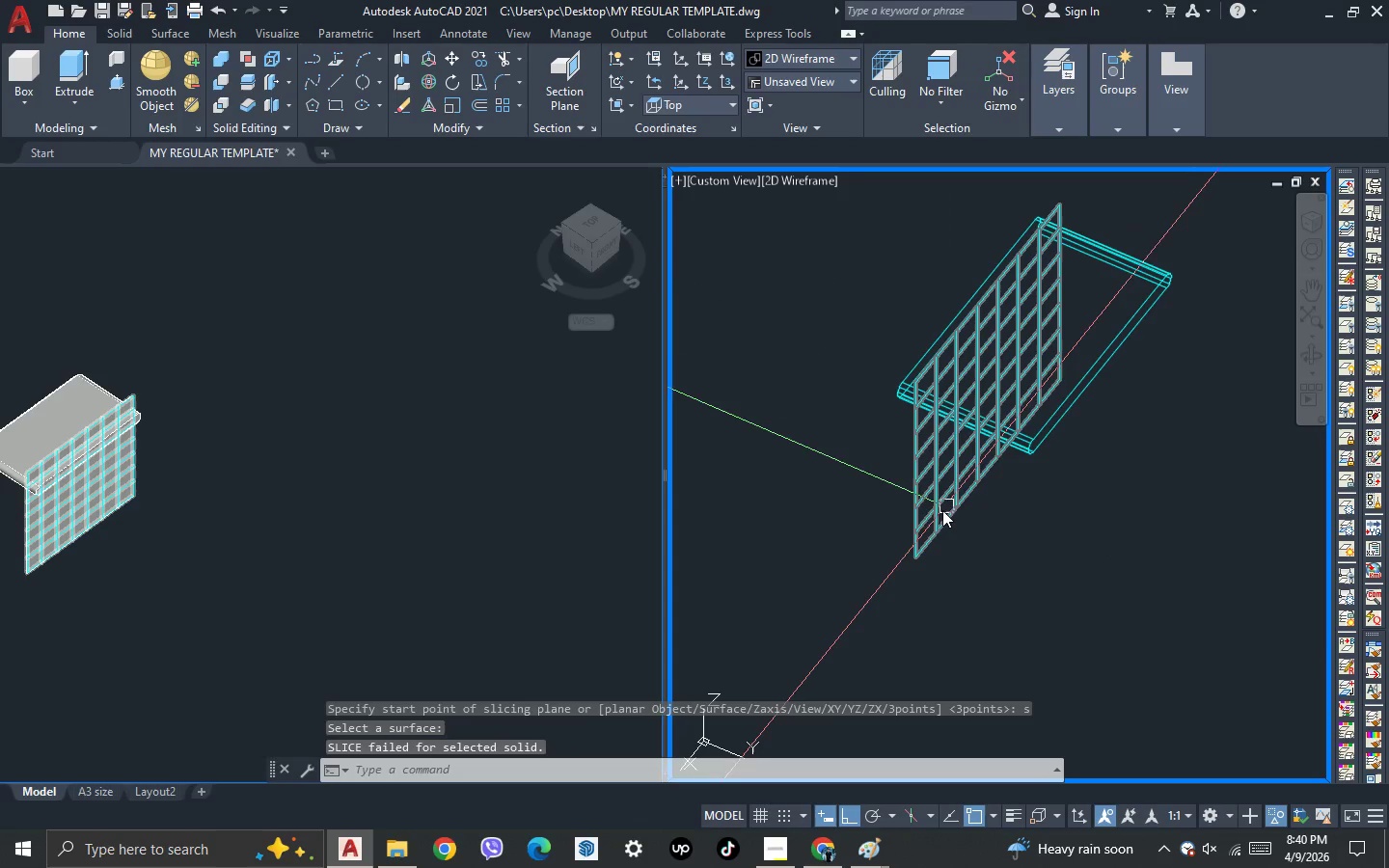 
scroll: coordinate [937, 515], scroll_direction: down, amount: 1.0
 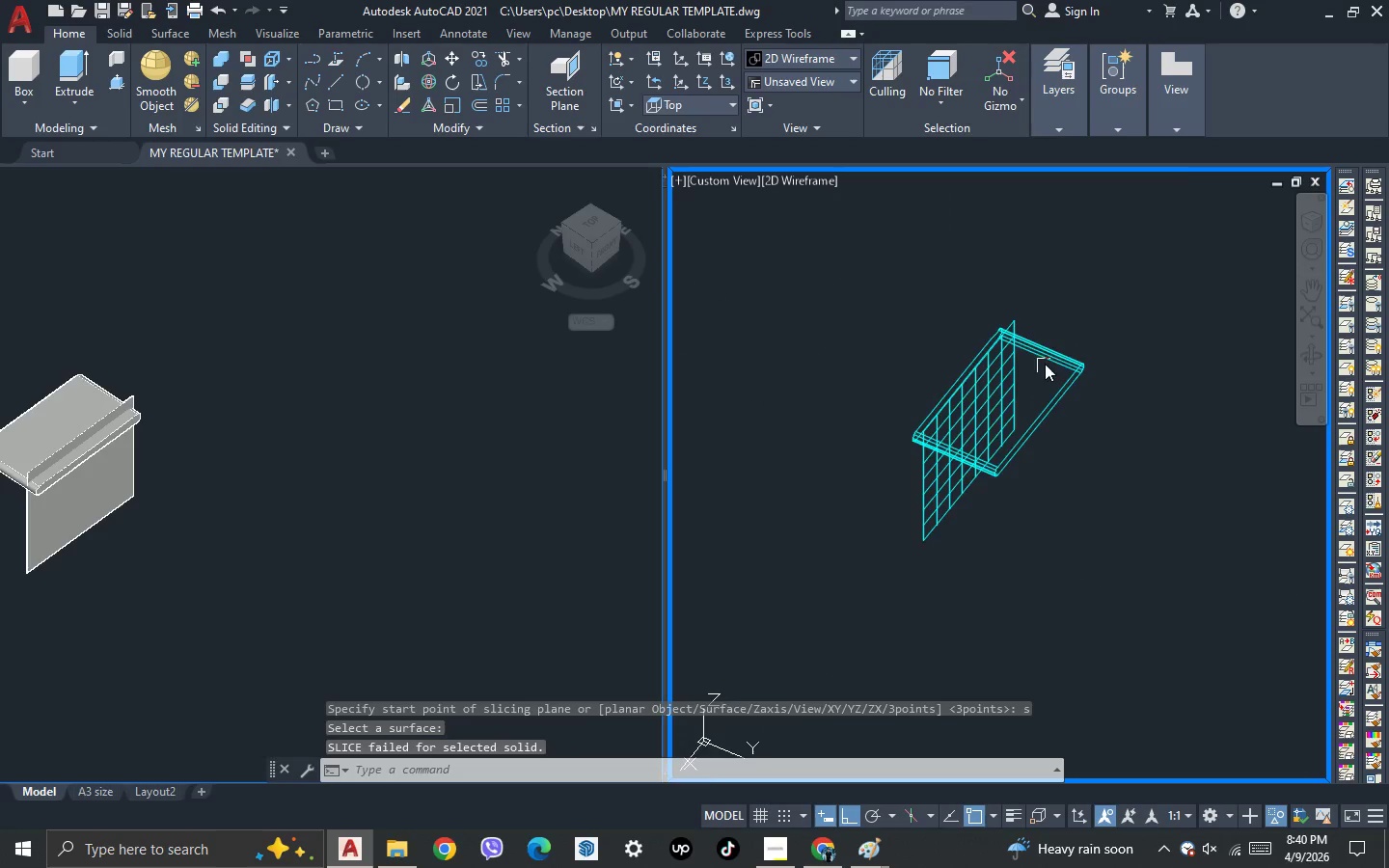 
scroll: coordinate [1046, 359], scroll_direction: up, amount: 2.0
 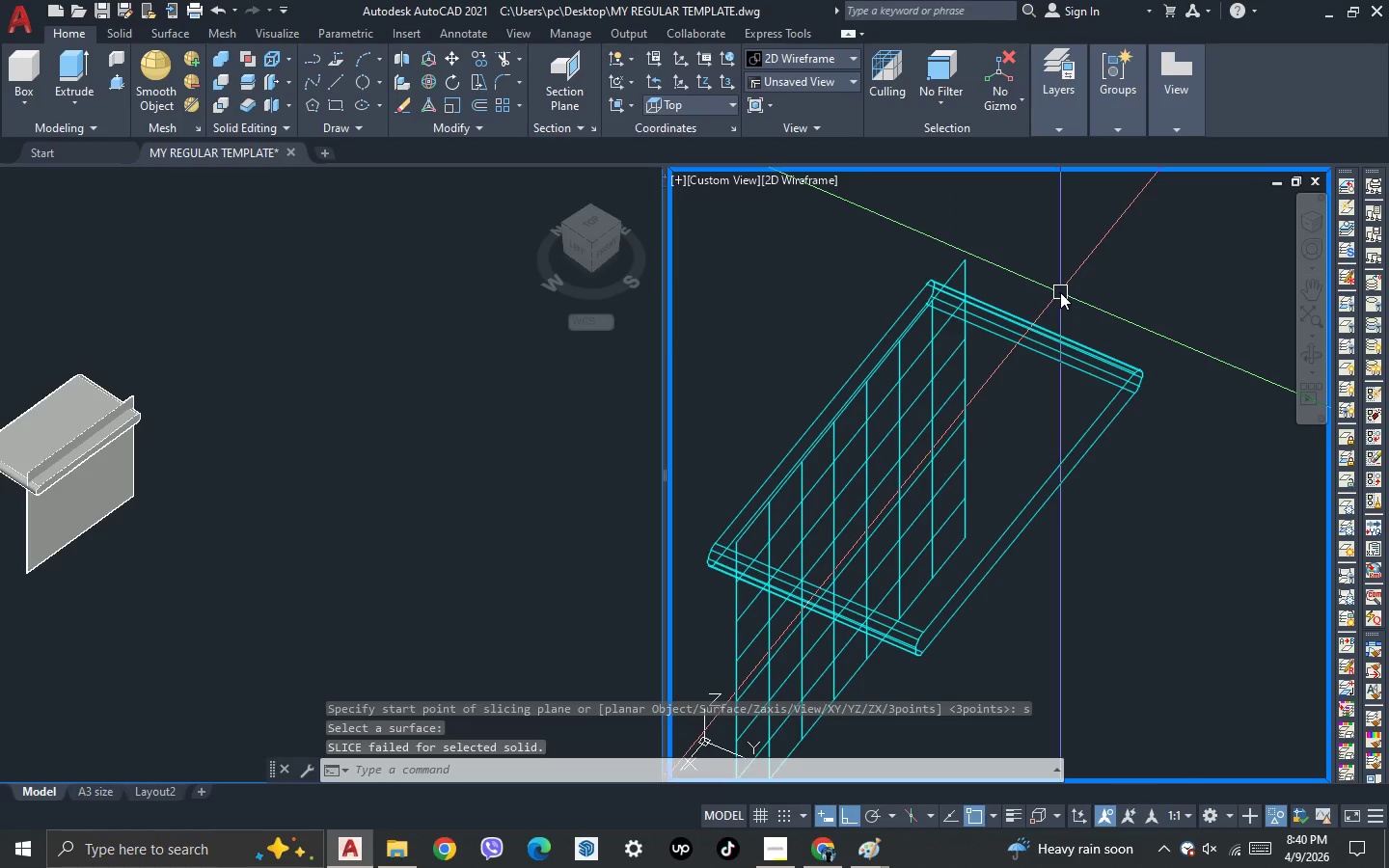 
type(sli )
 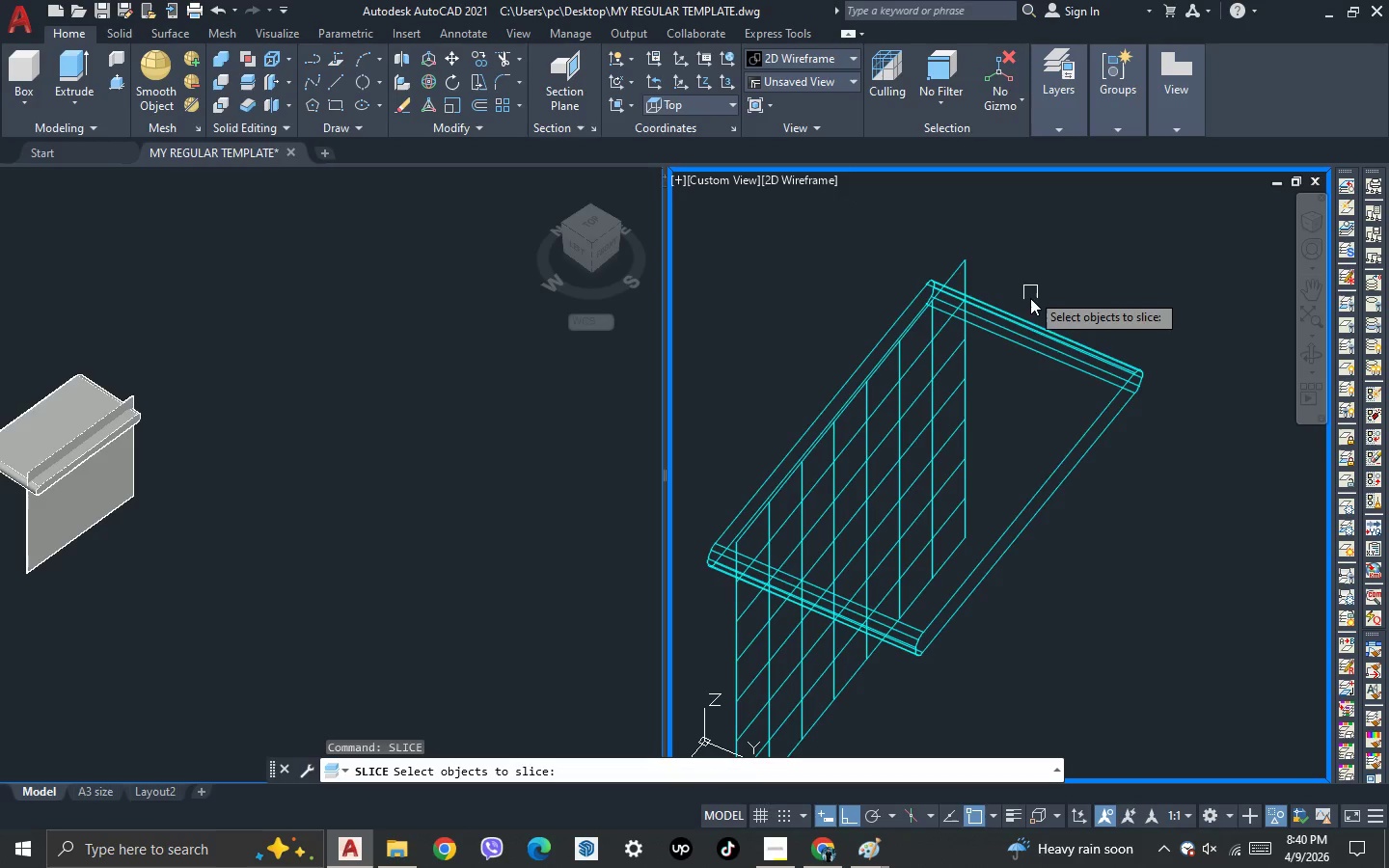 
left_click([1026, 320])
 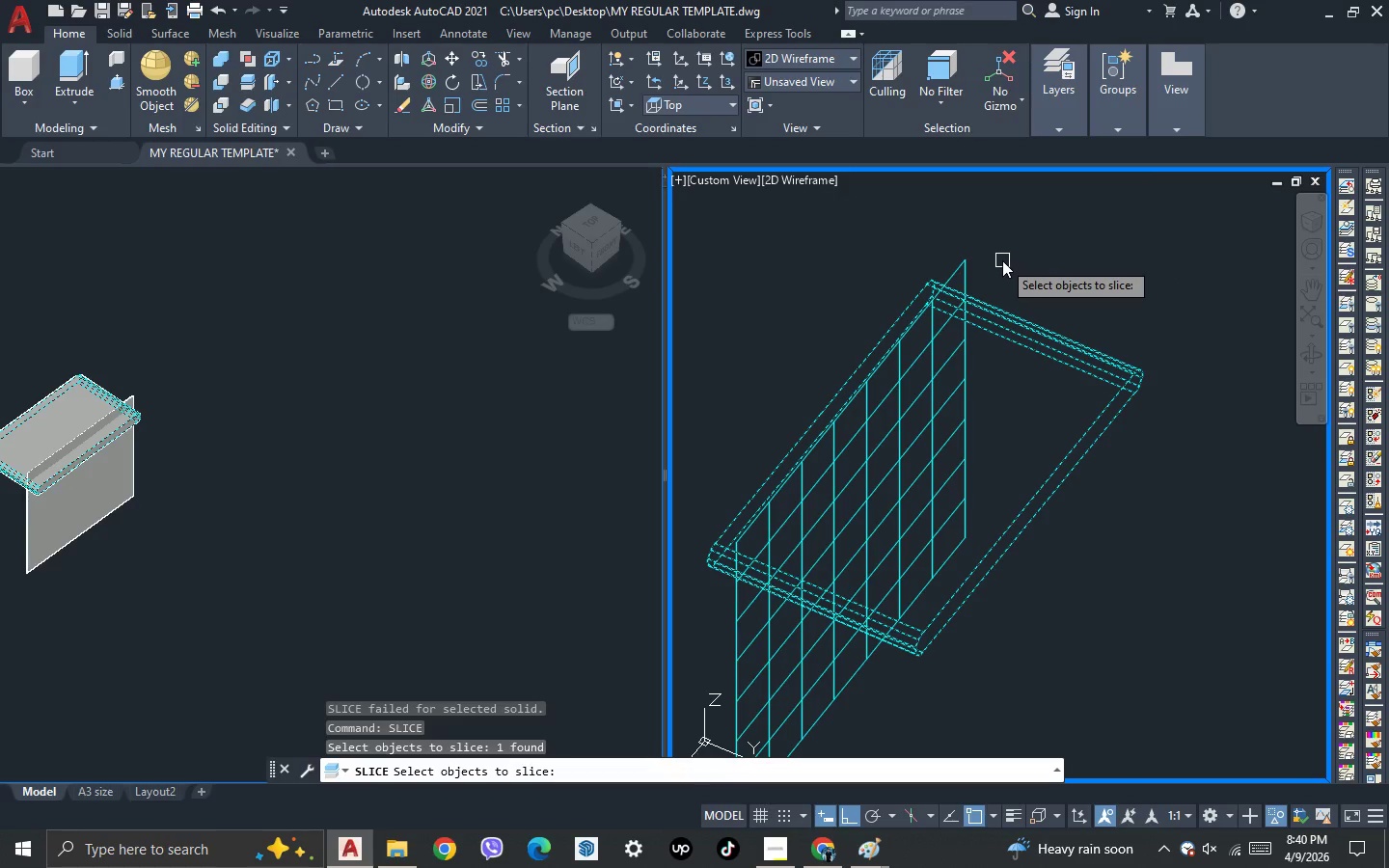 
key(Space)
 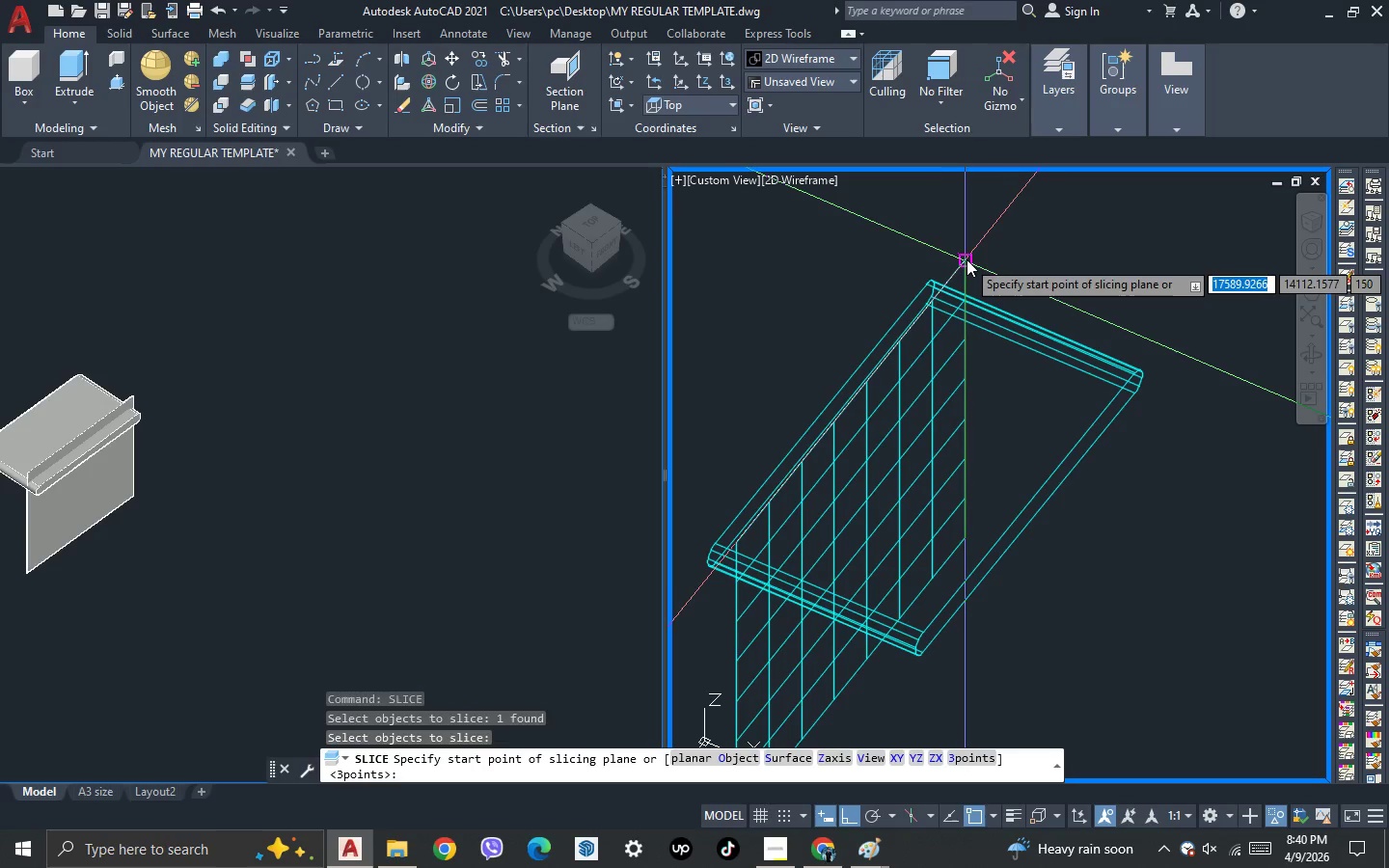 
left_click([967, 259])
 